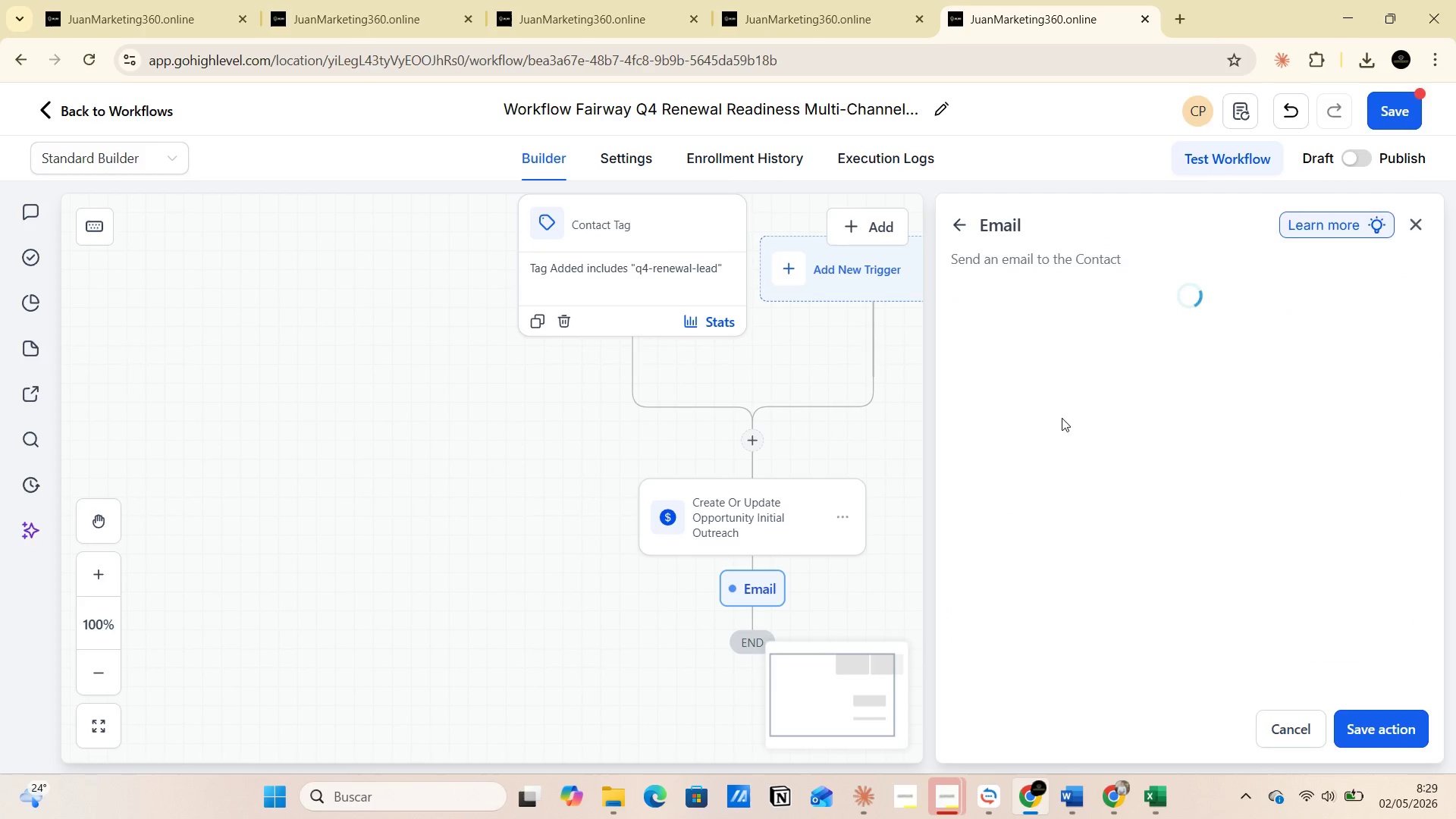 
left_click([1025, 394])
 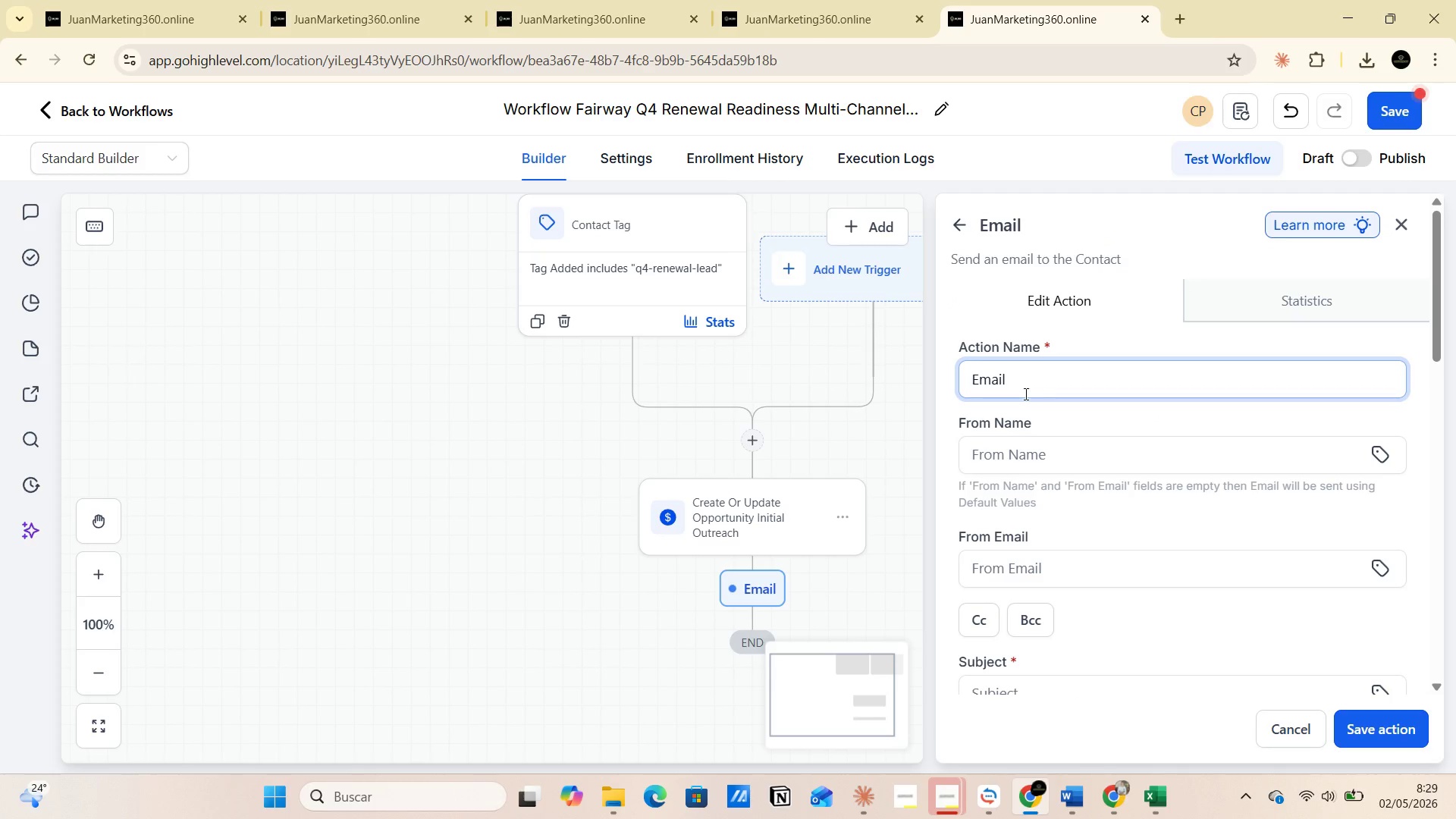 
key(Space)
 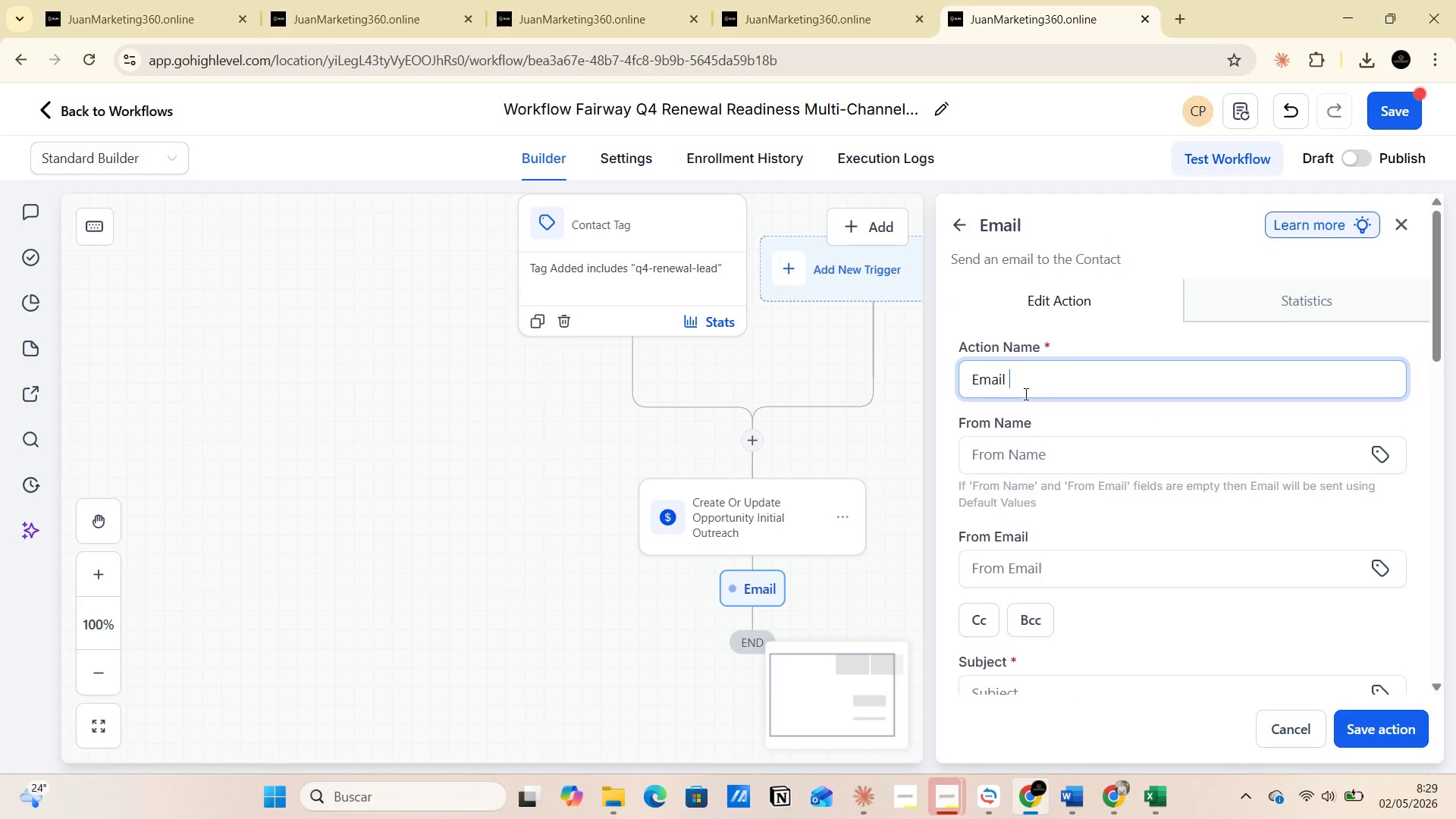 
key(1)
 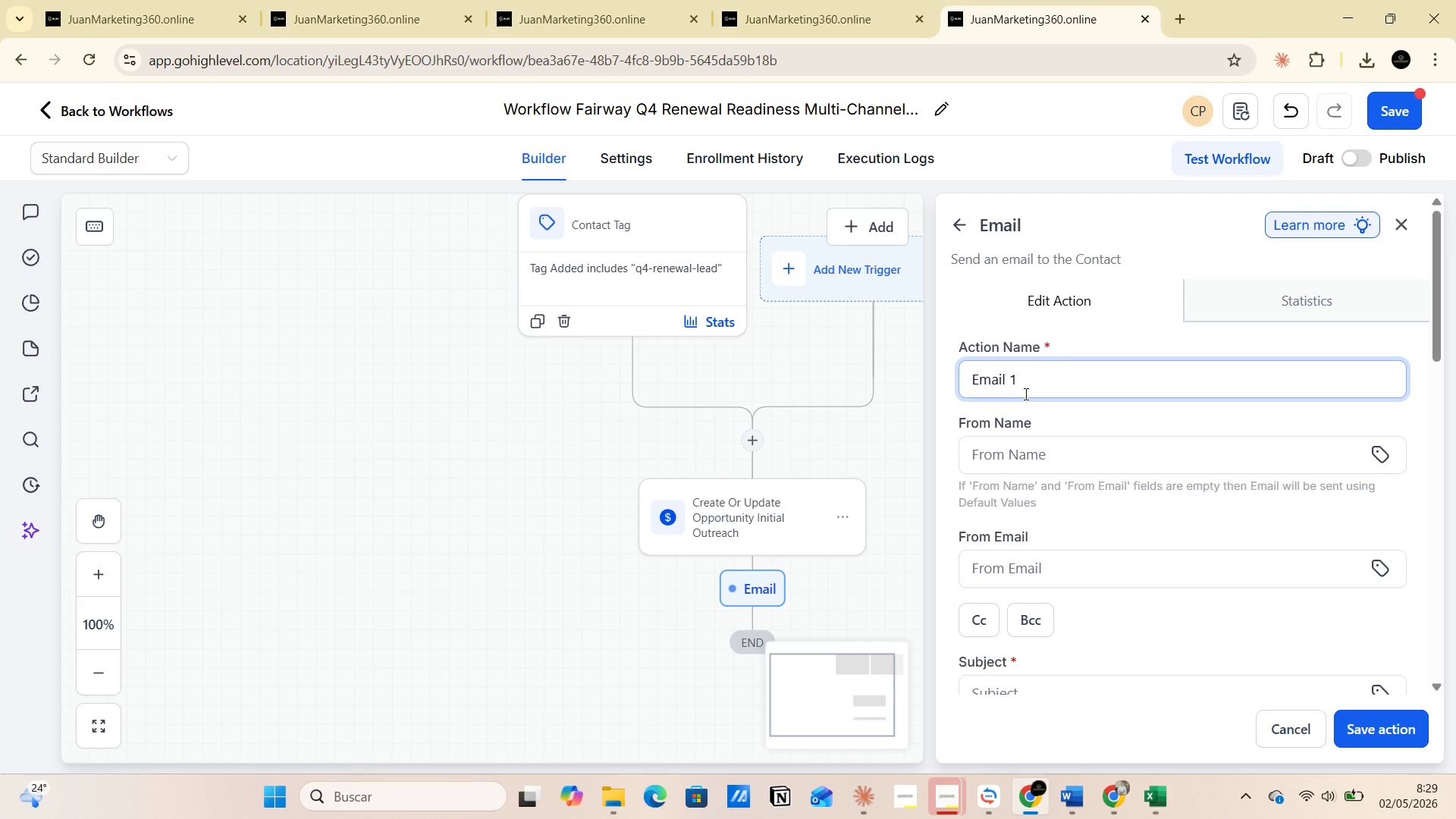 
key(Space)
 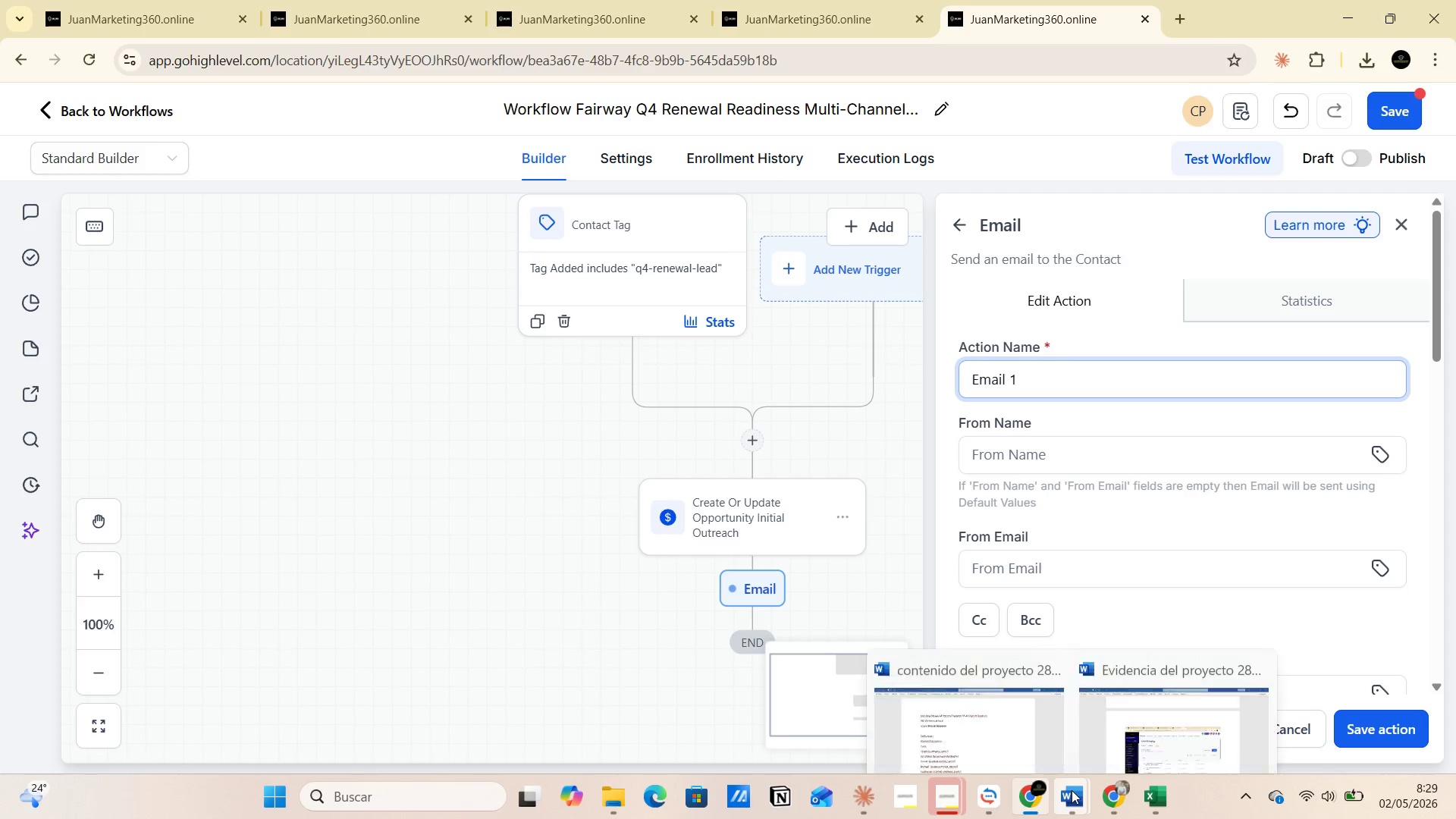 
left_click([987, 720])
 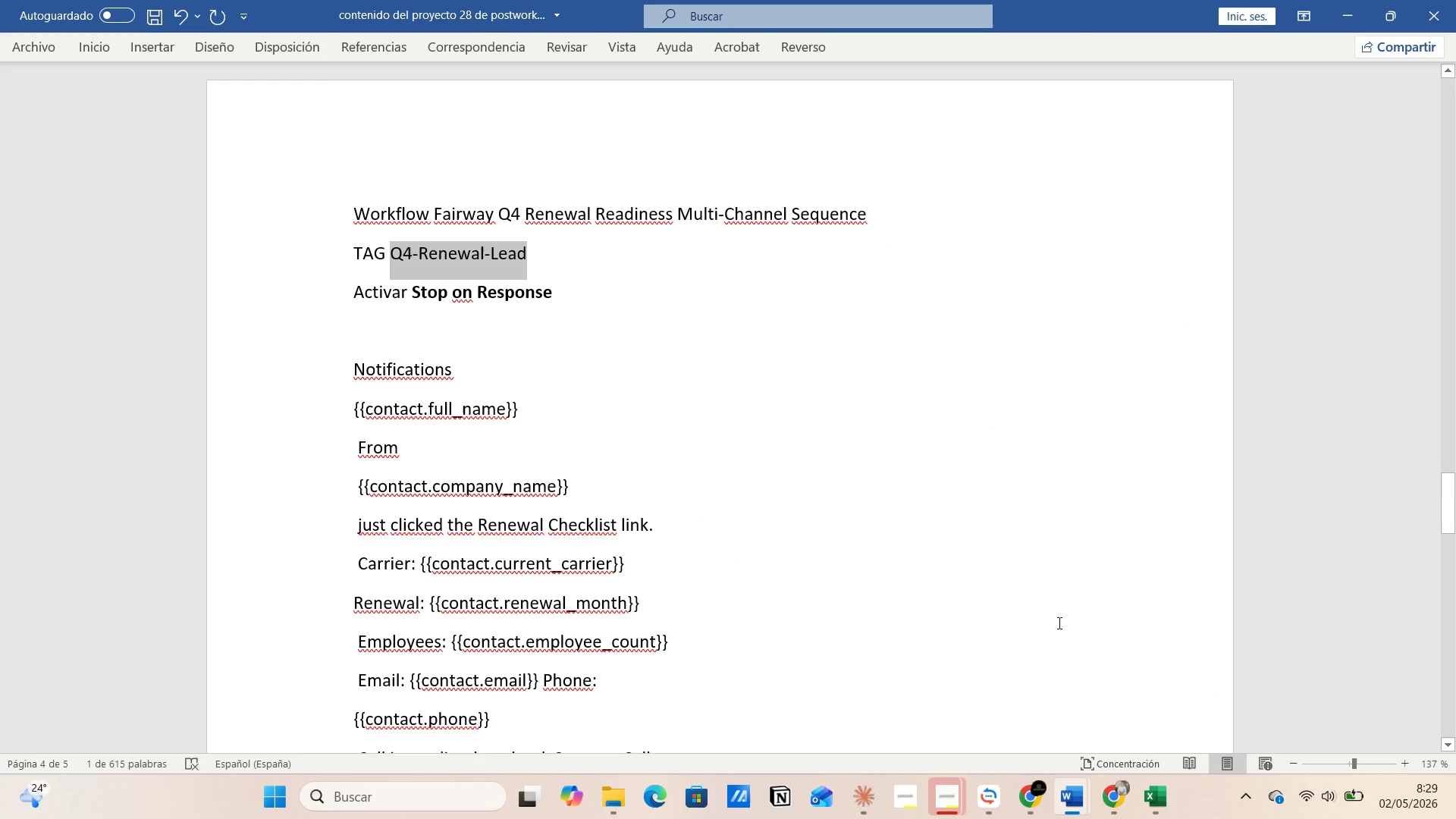 
scroll: coordinate [1037, 588], scroll_direction: up, amount: 10.0
 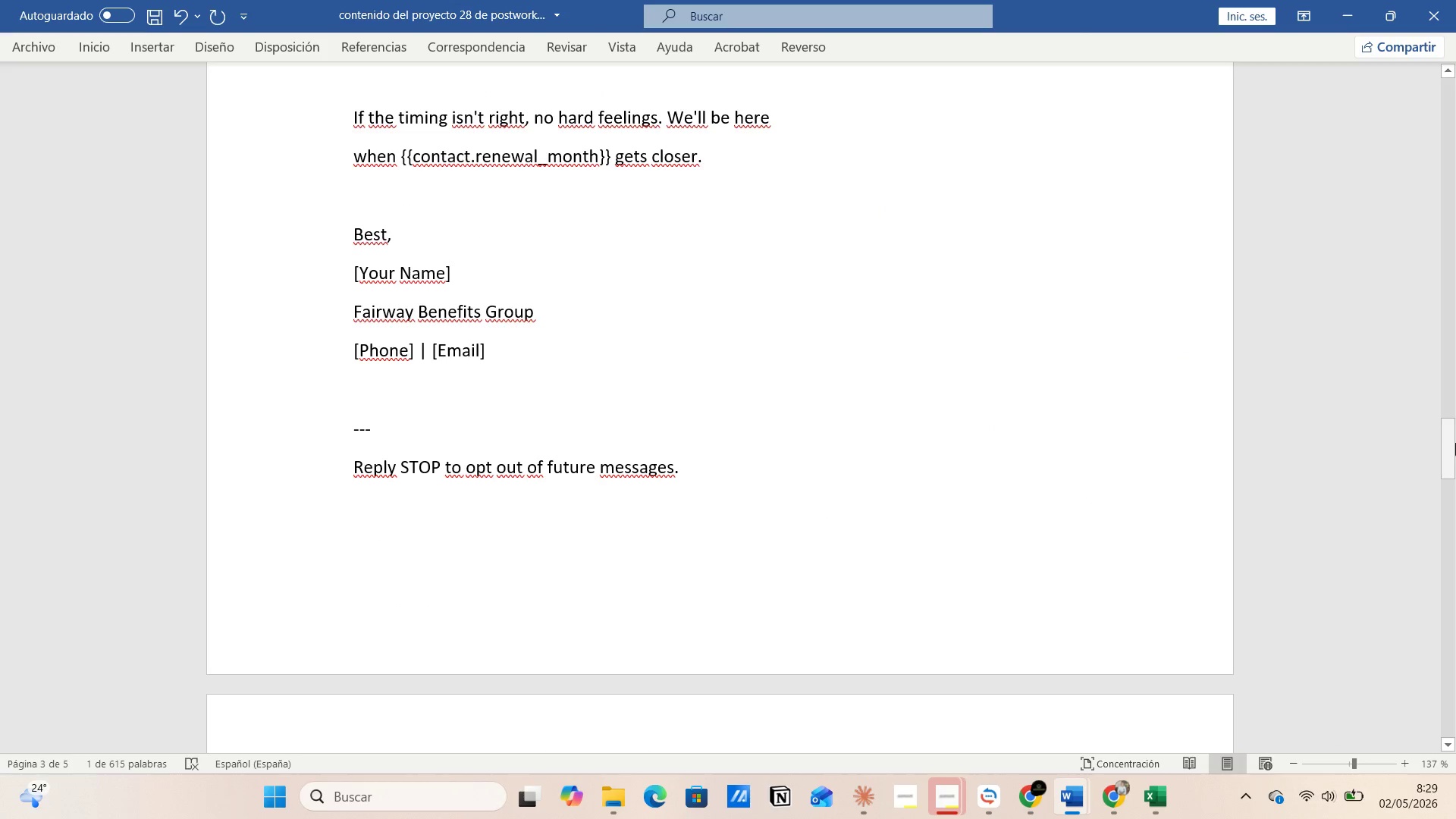 
left_click_drag(start_coordinate=[1455, 443], to_coordinate=[1455, 99])
 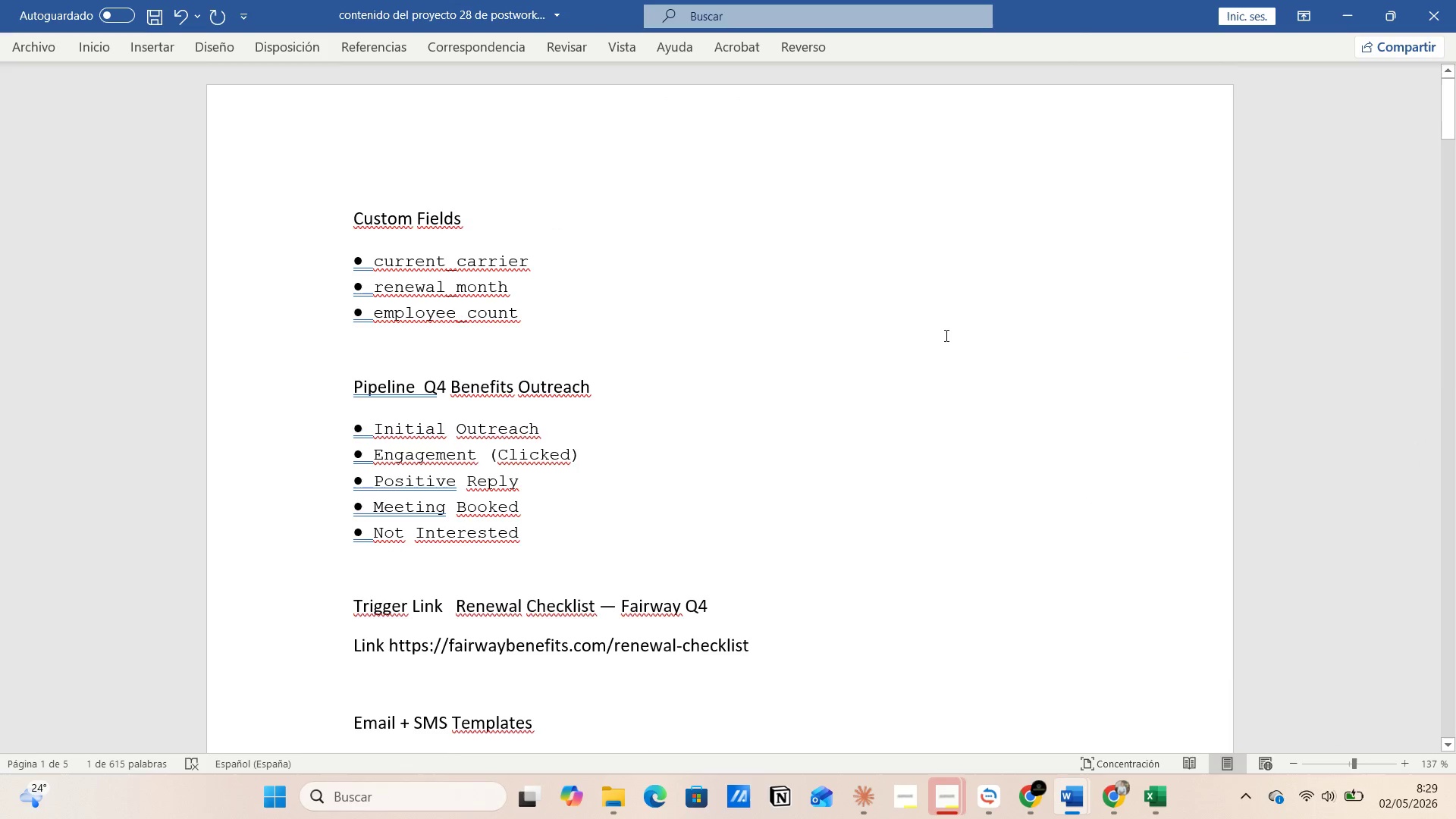 
scroll: coordinate [929, 402], scroll_direction: down, amount: 8.0
 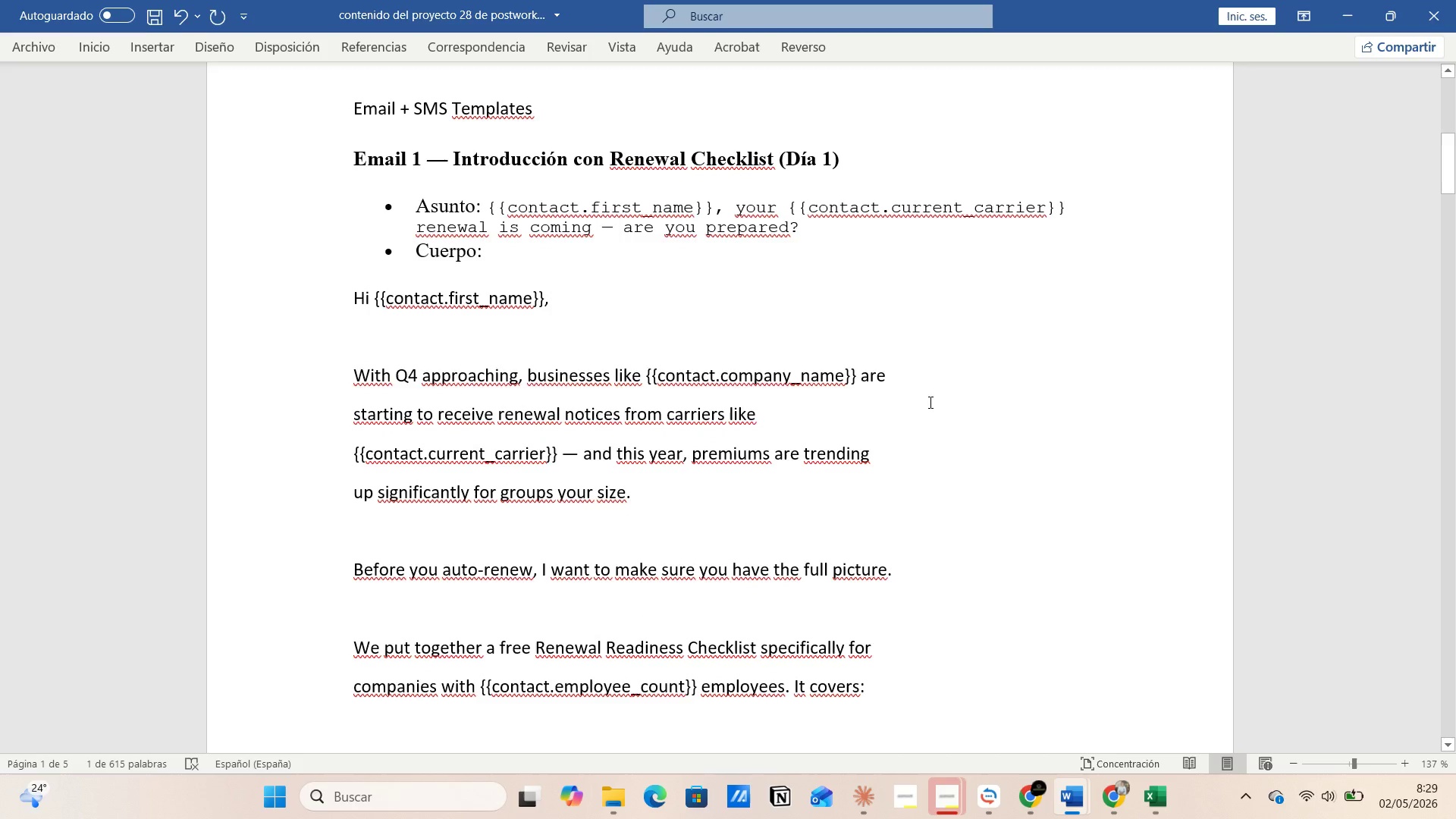 
left_click([879, 359])
 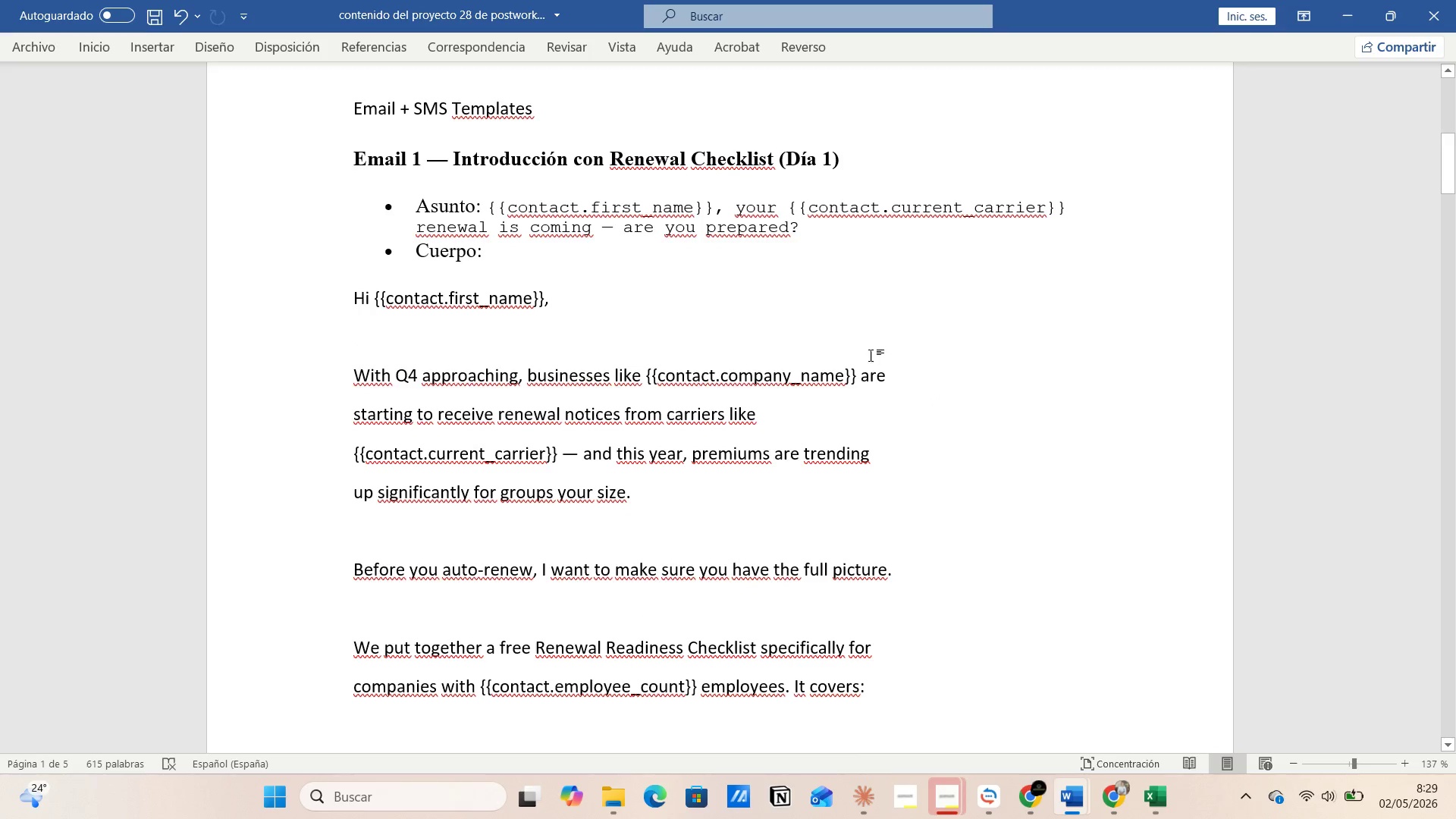 
left_click([822, 303])
 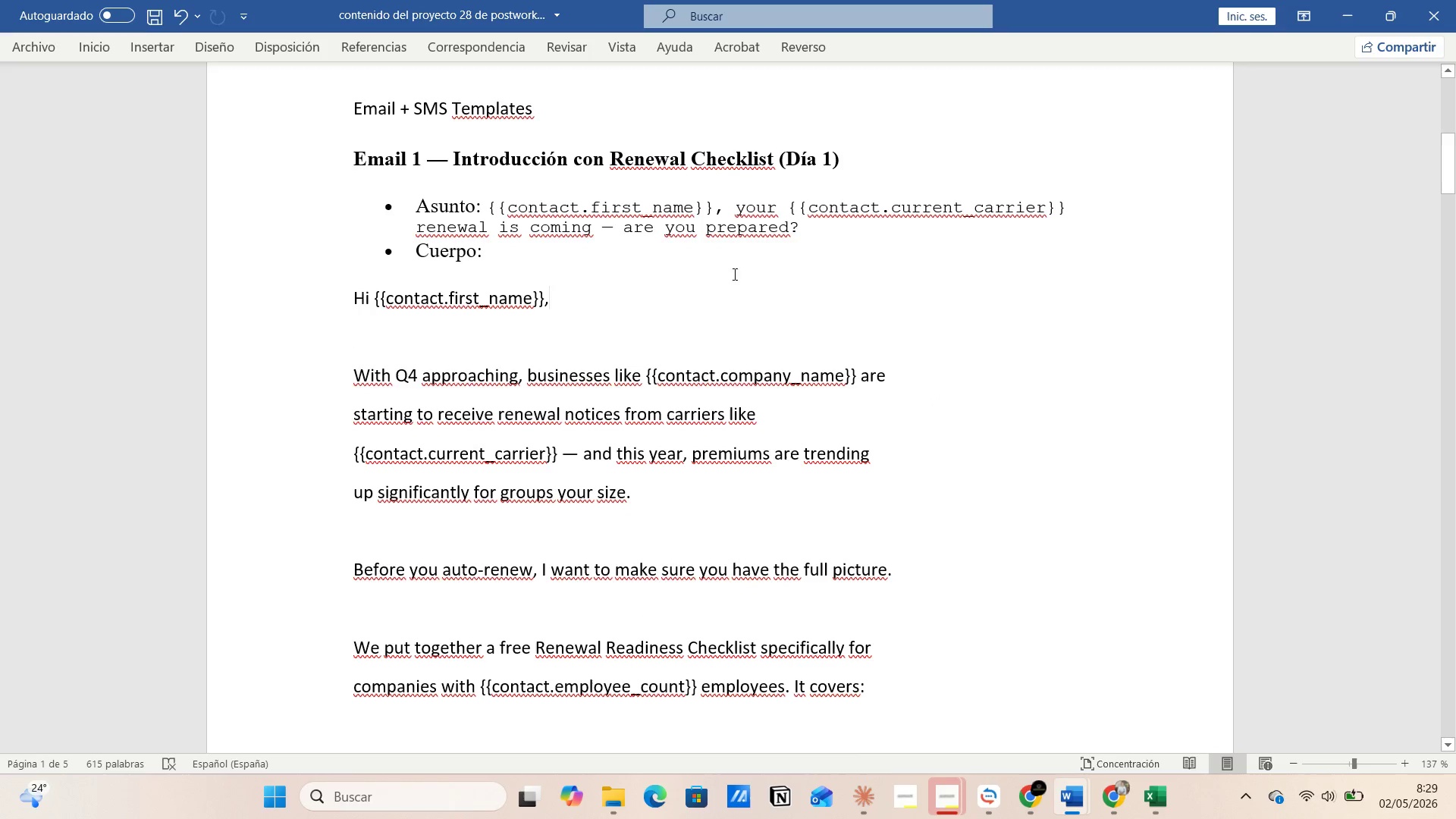 
left_click([719, 269])
 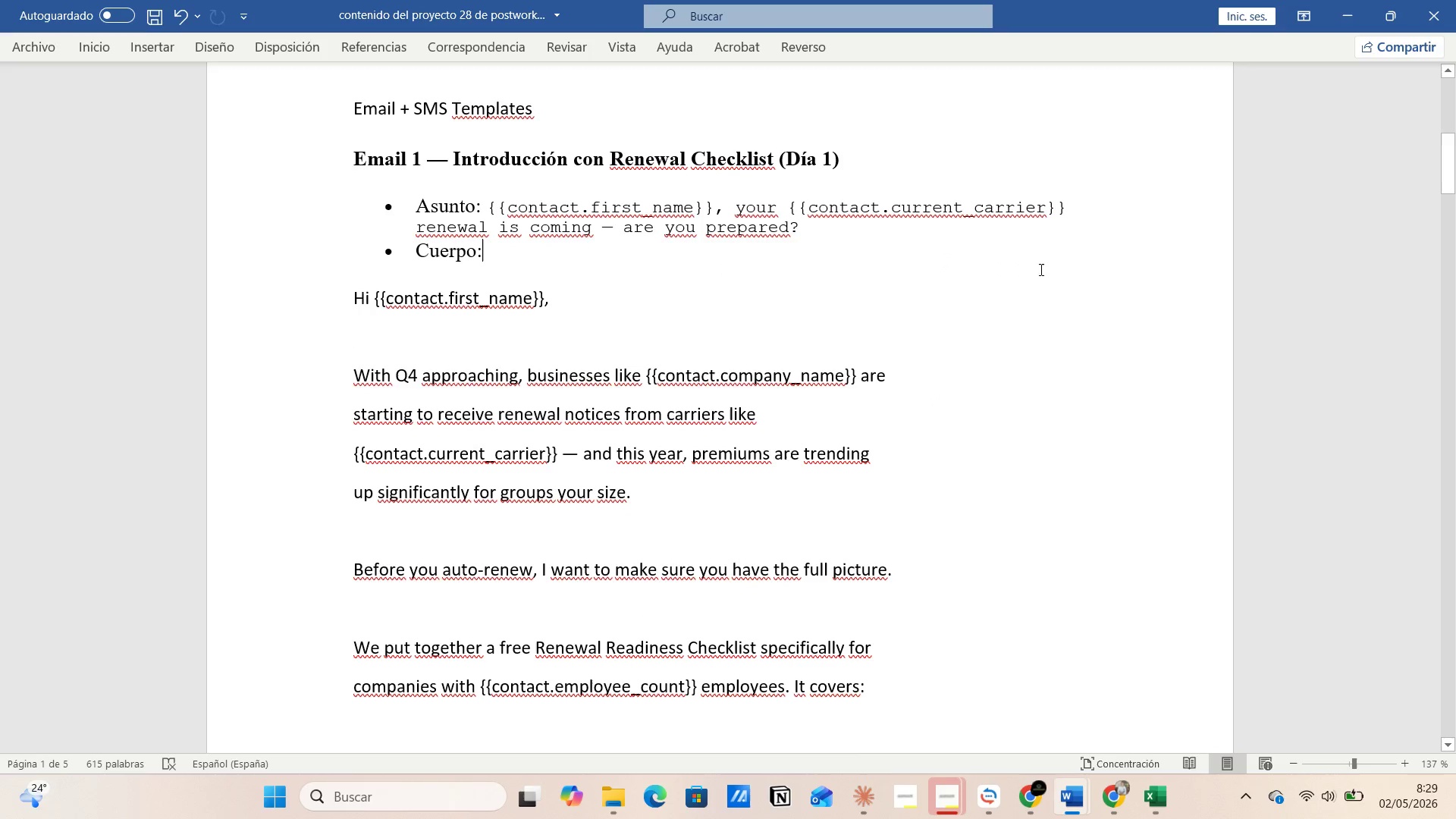 
wait(6.58)
 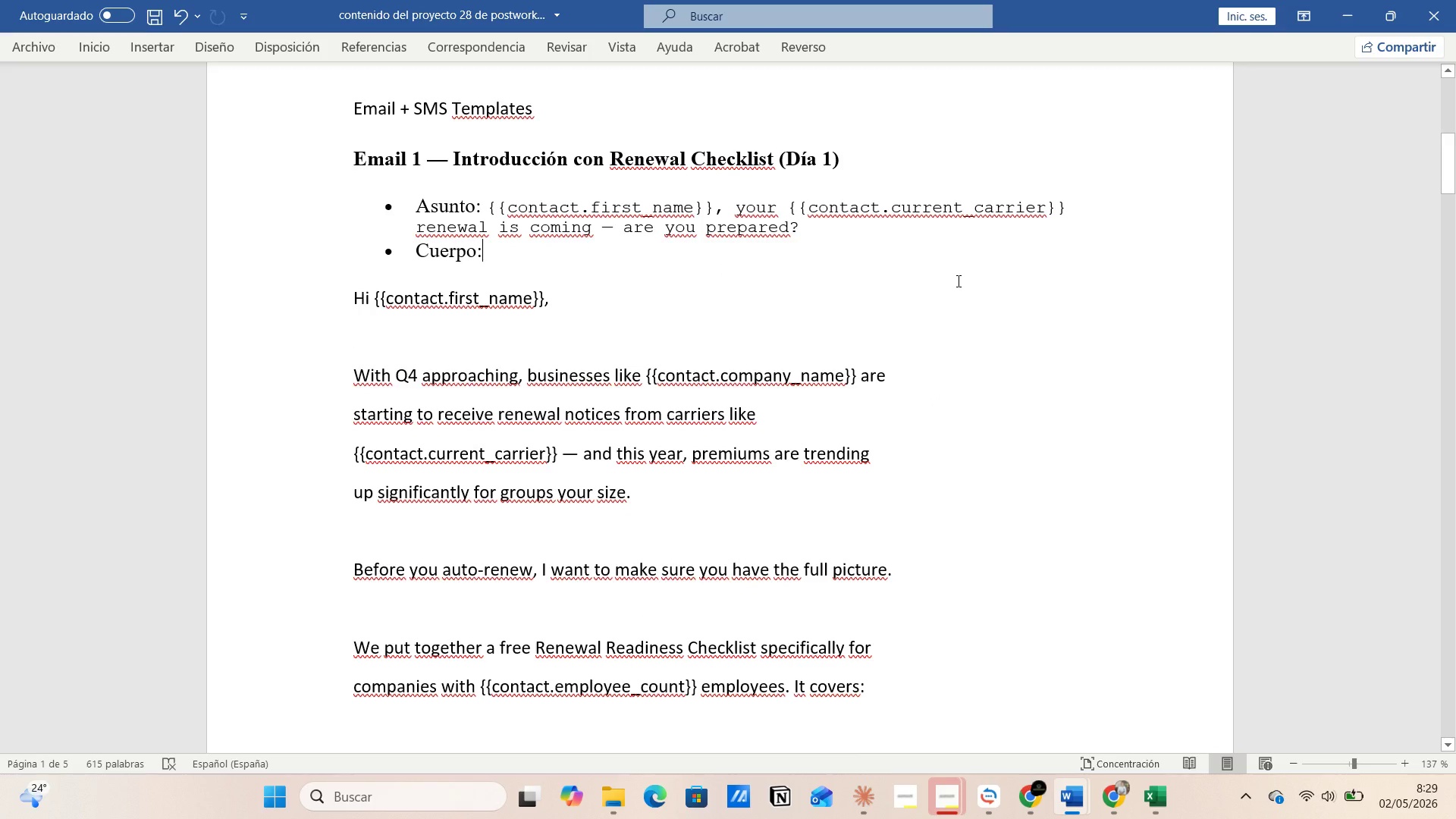 
left_click([555, 246])
 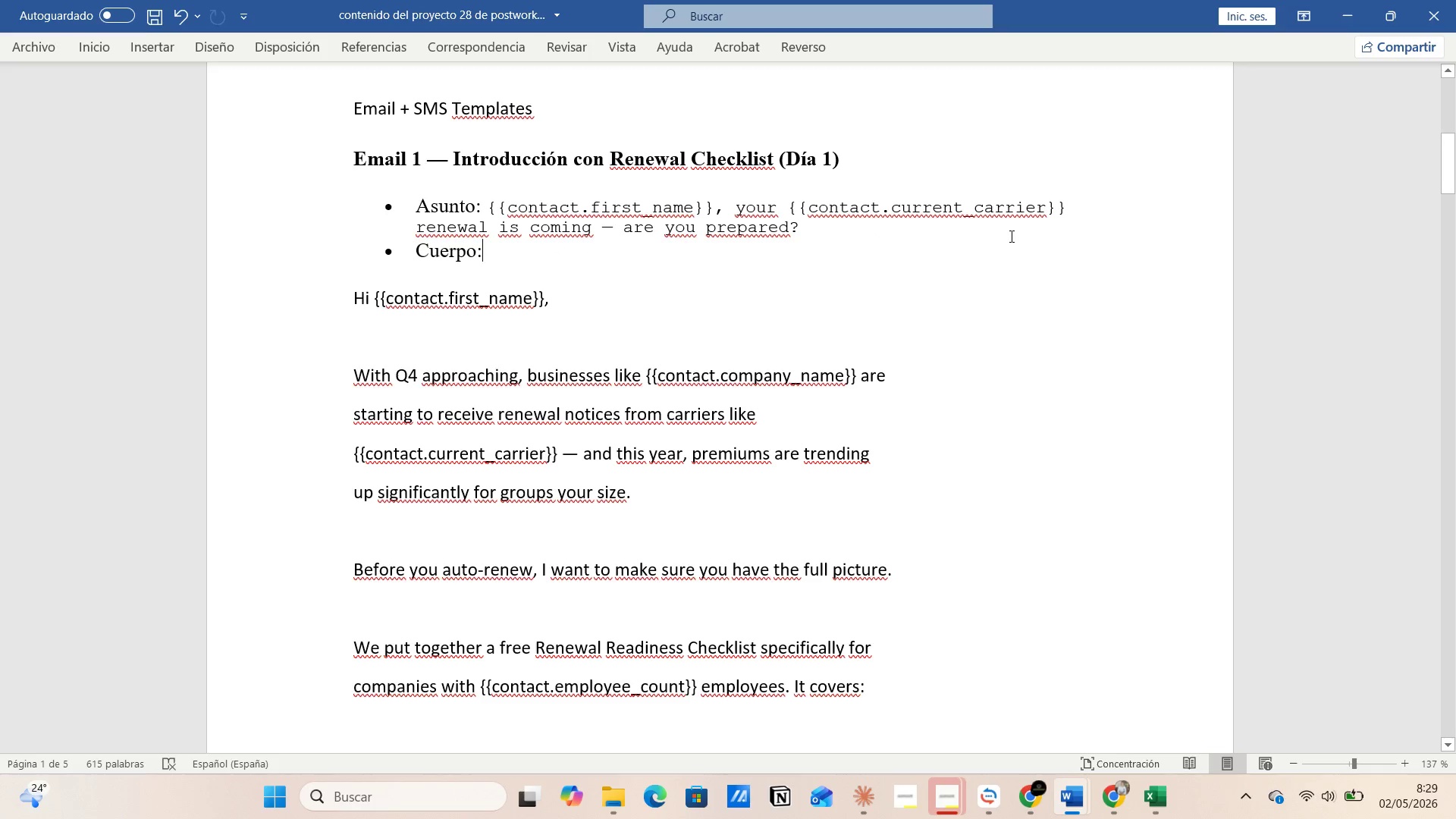 
left_click([930, 235])
 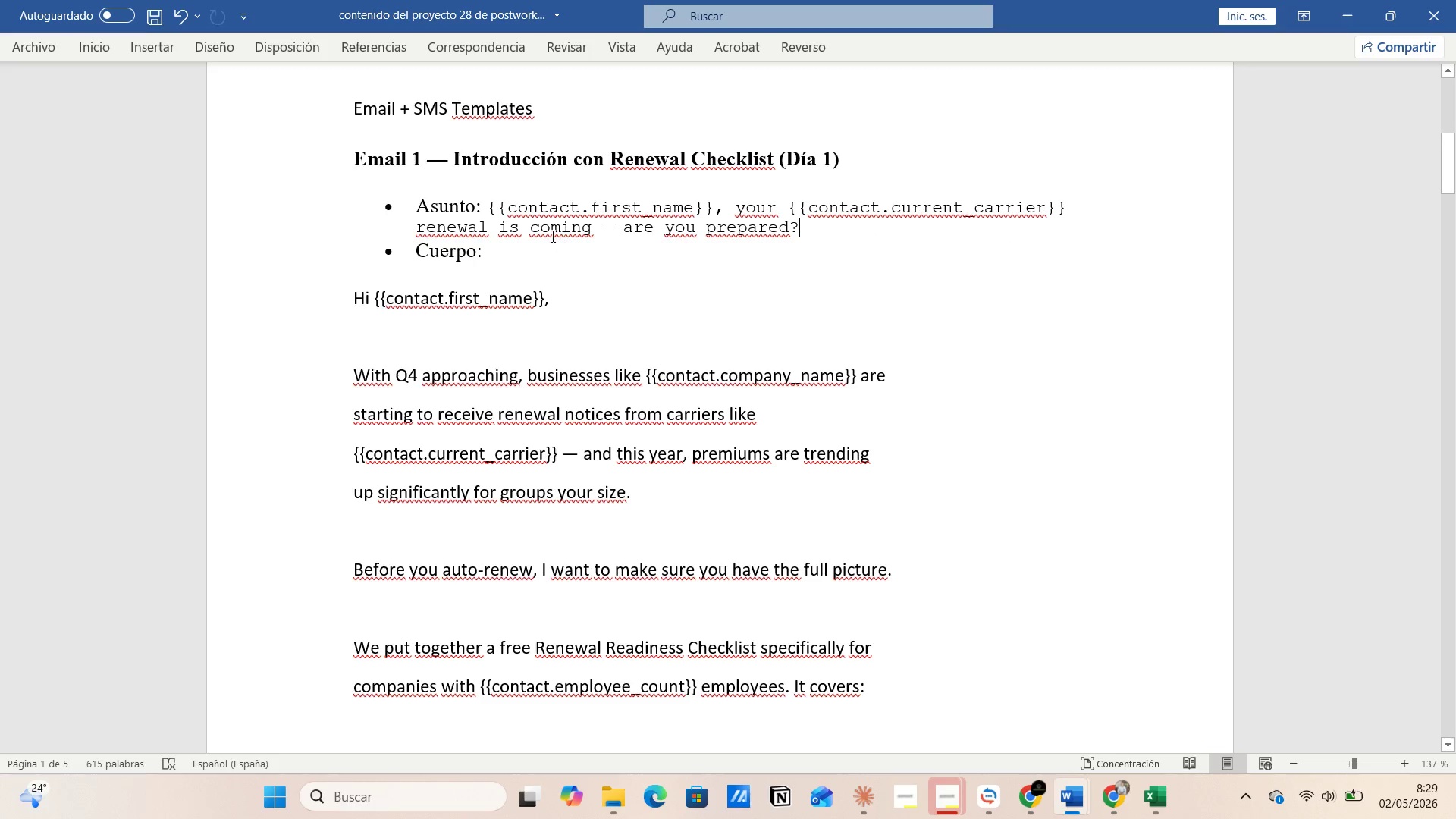 
left_click([551, 236])
 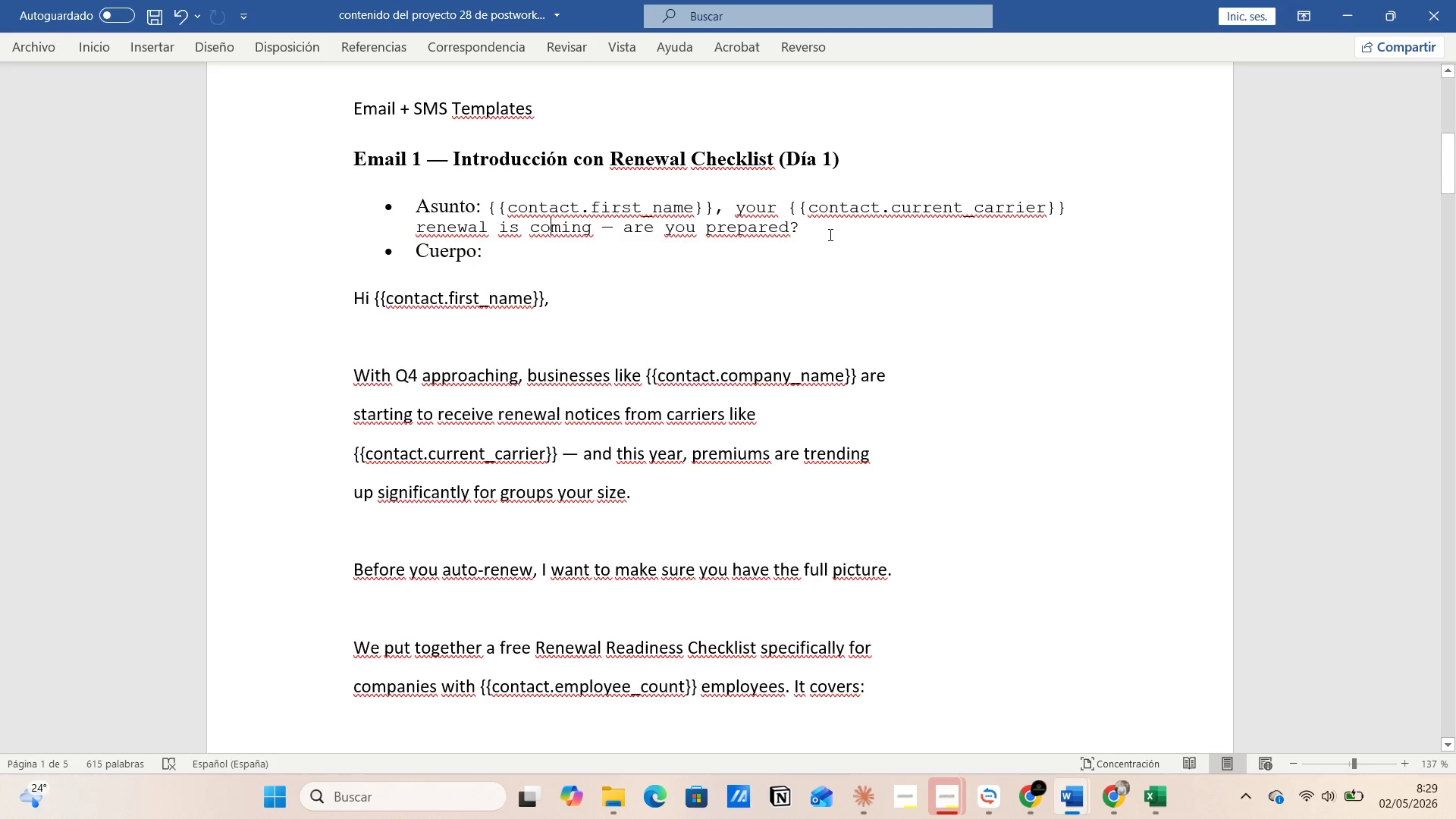 
left_click([674, 186])
 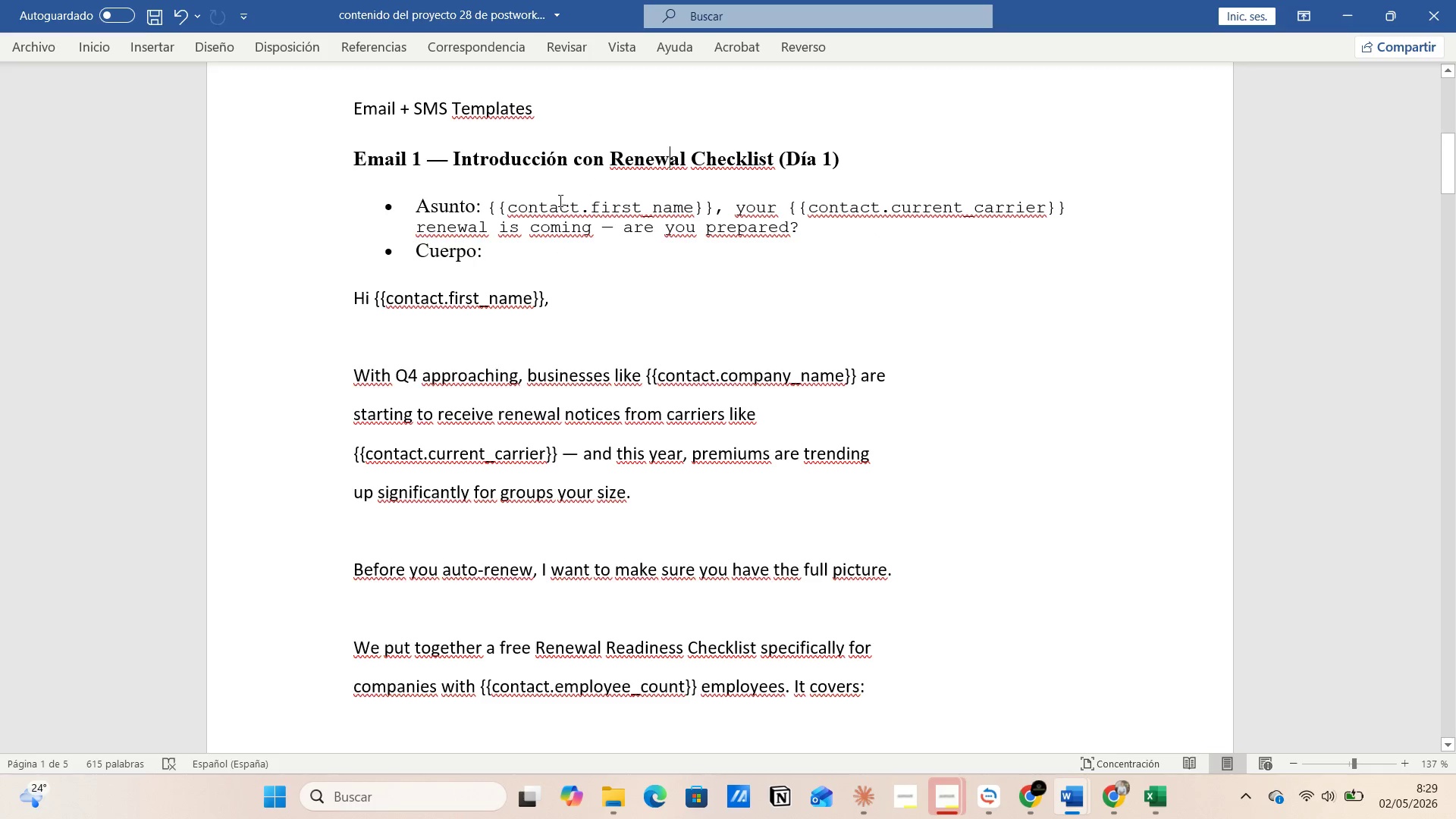 
left_click([546, 209])
 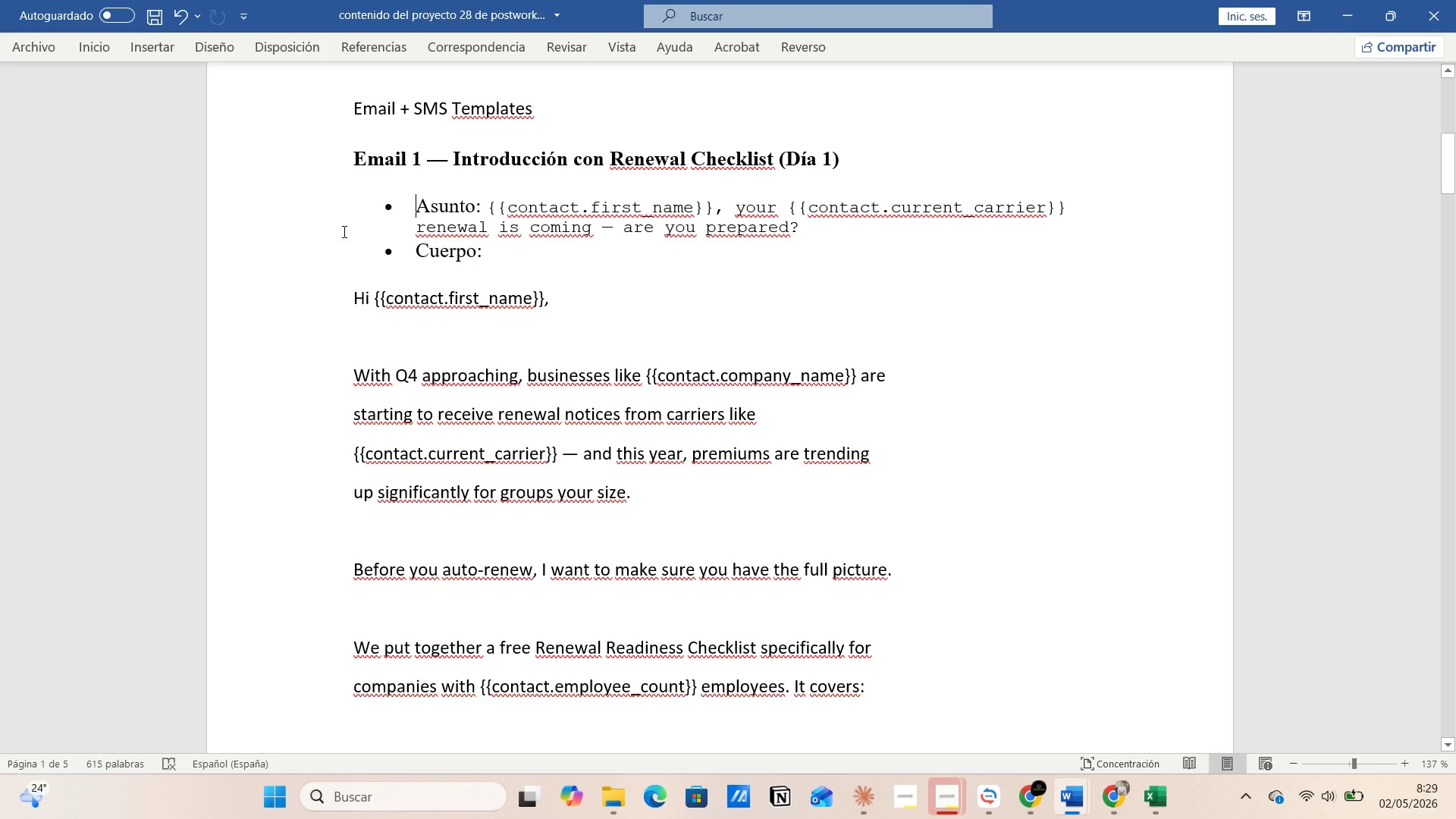 
left_click([390, 213])
 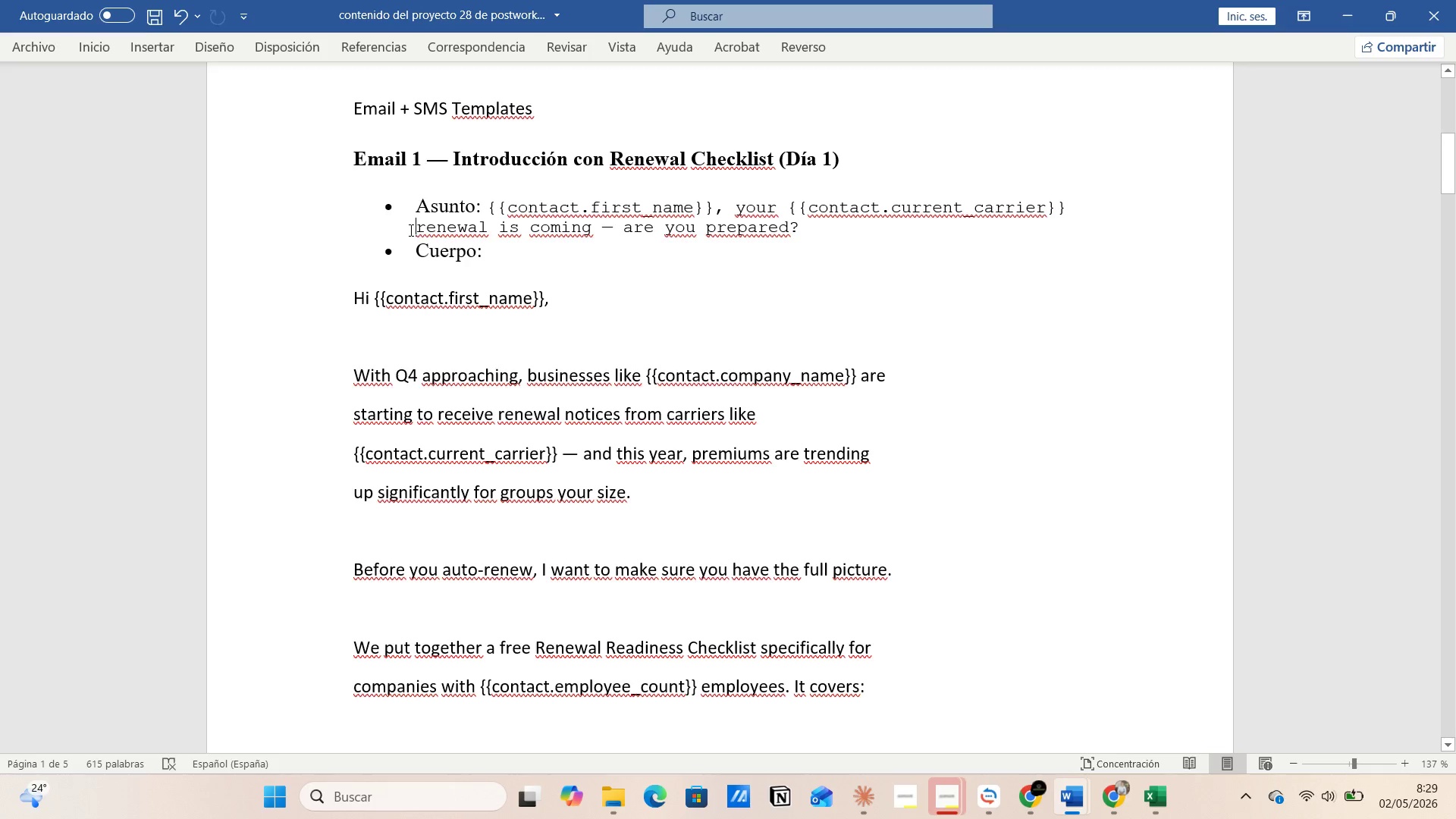 
left_click_drag(start_coordinate=[407, 228], to_coordinate=[822, 228])
 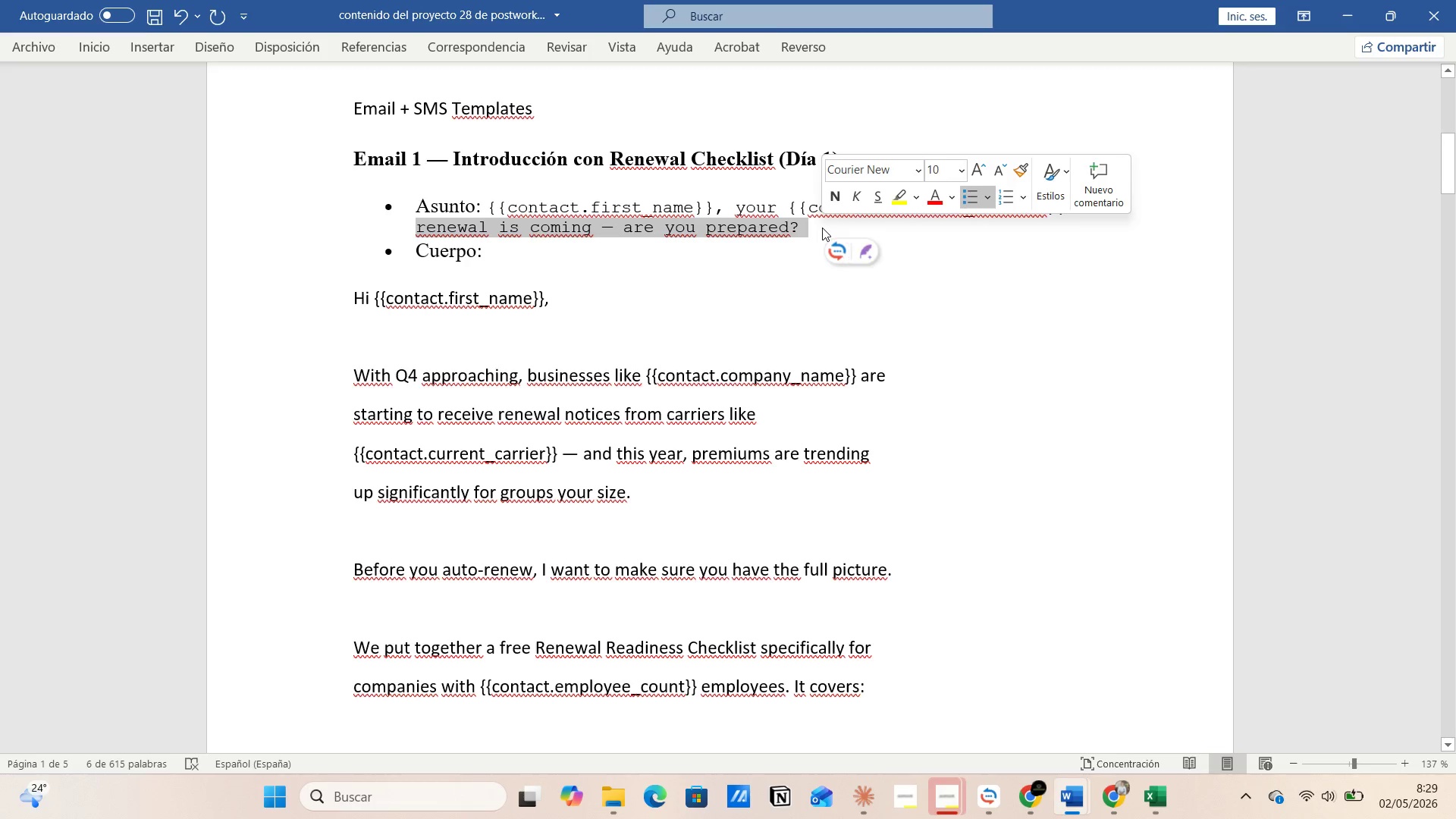 
key(Control+C)
 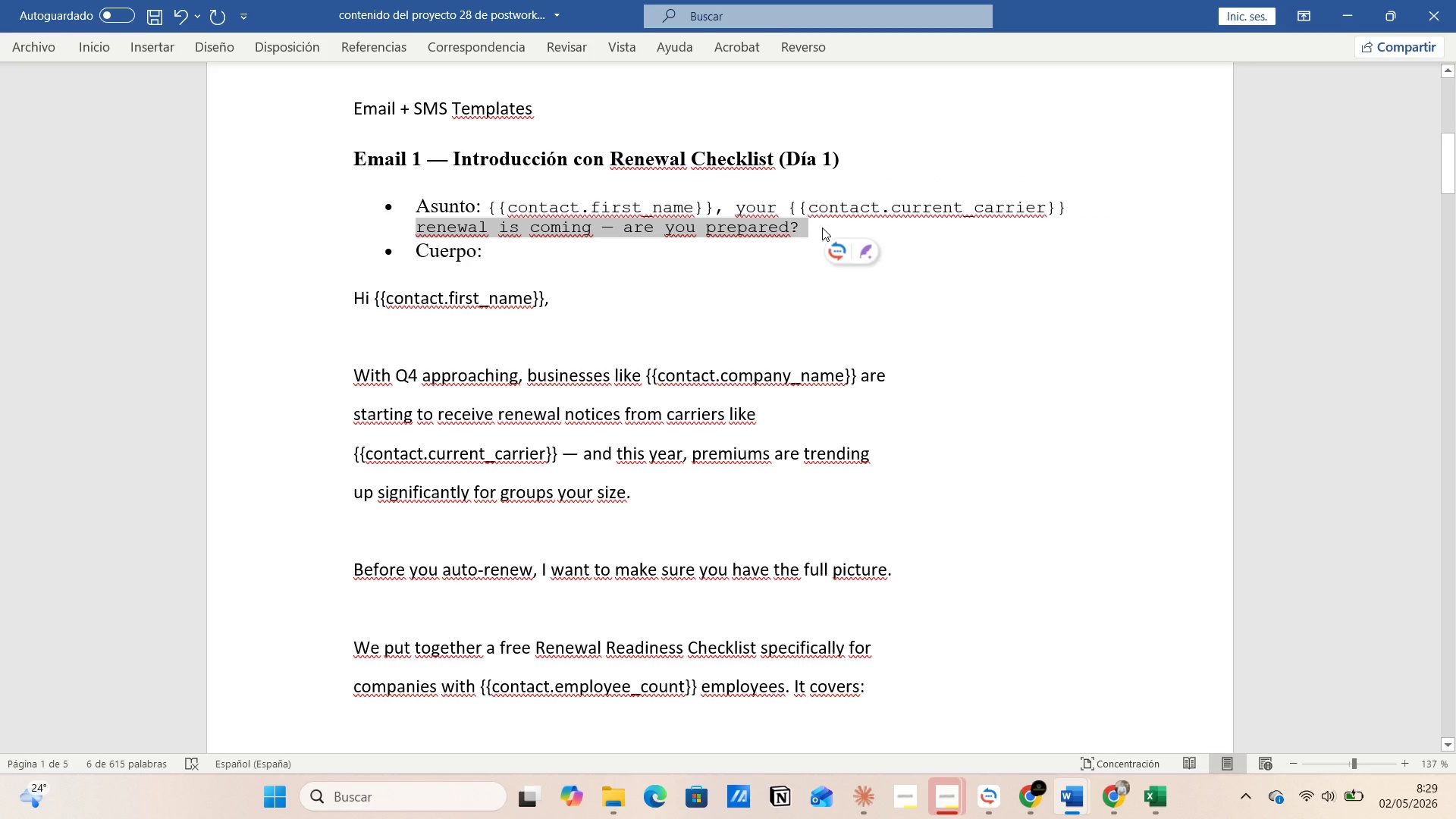 
key(Alt+Tab)
 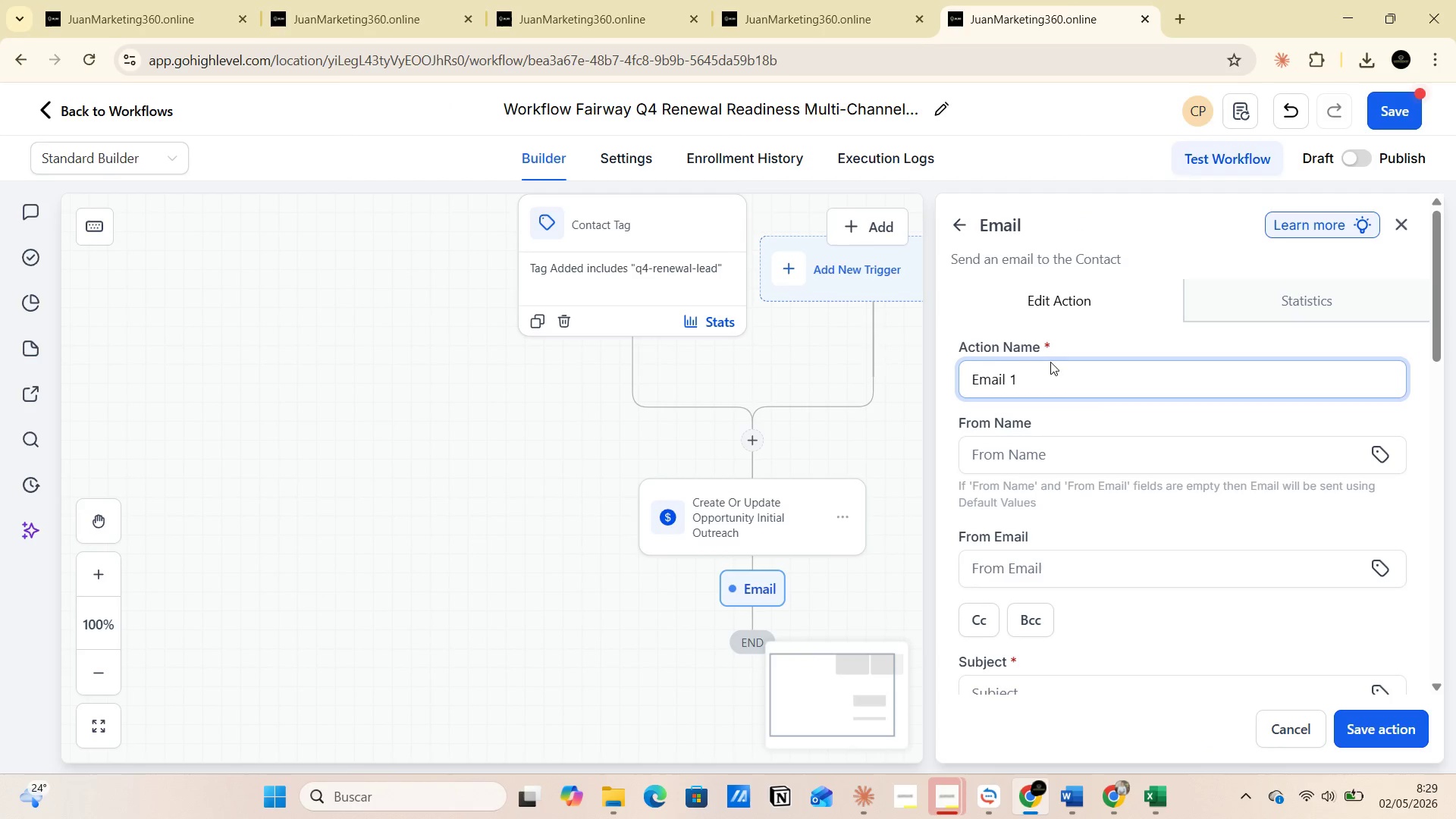 
left_click([1042, 378])
 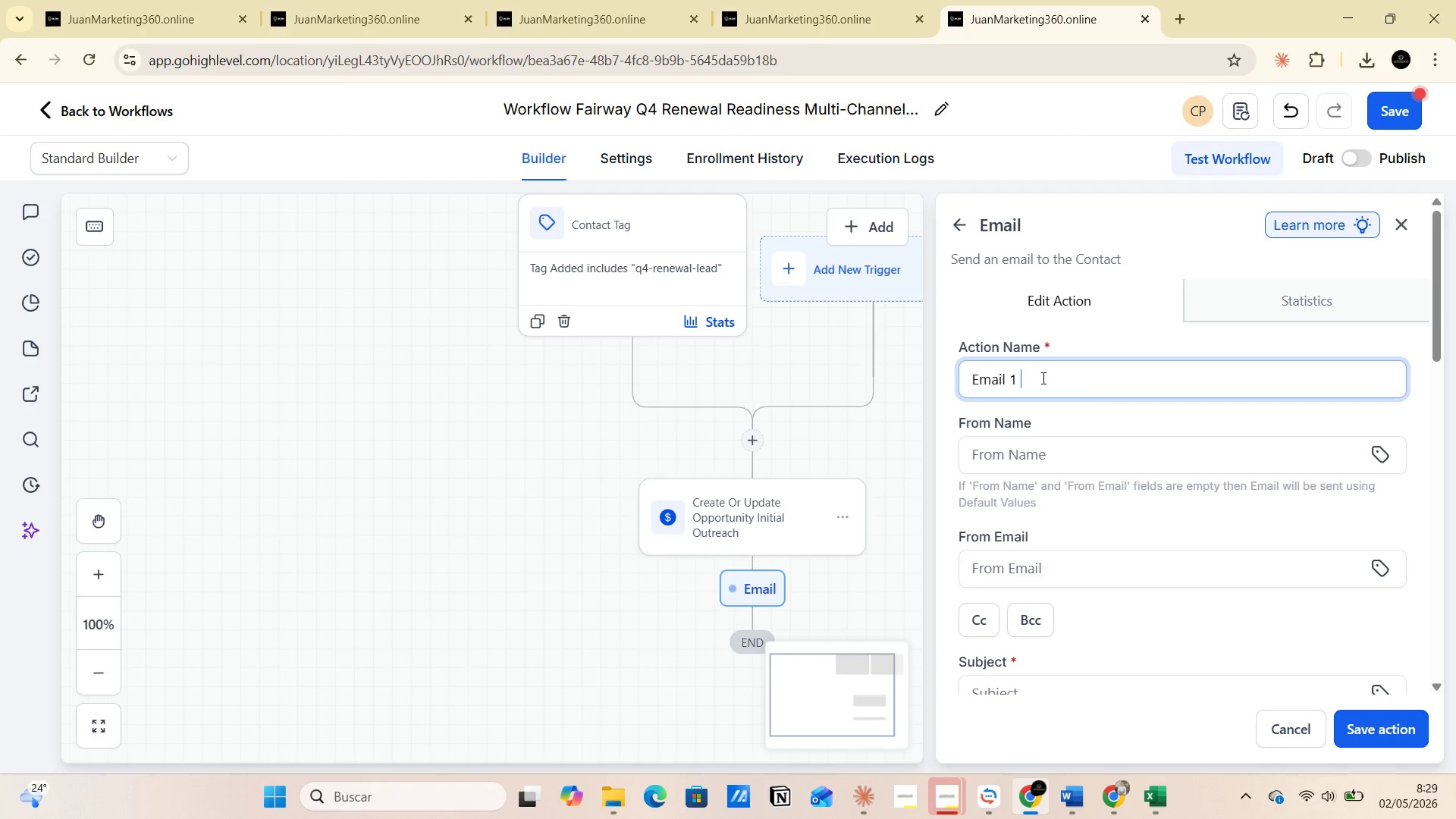 
key(Control+V)
 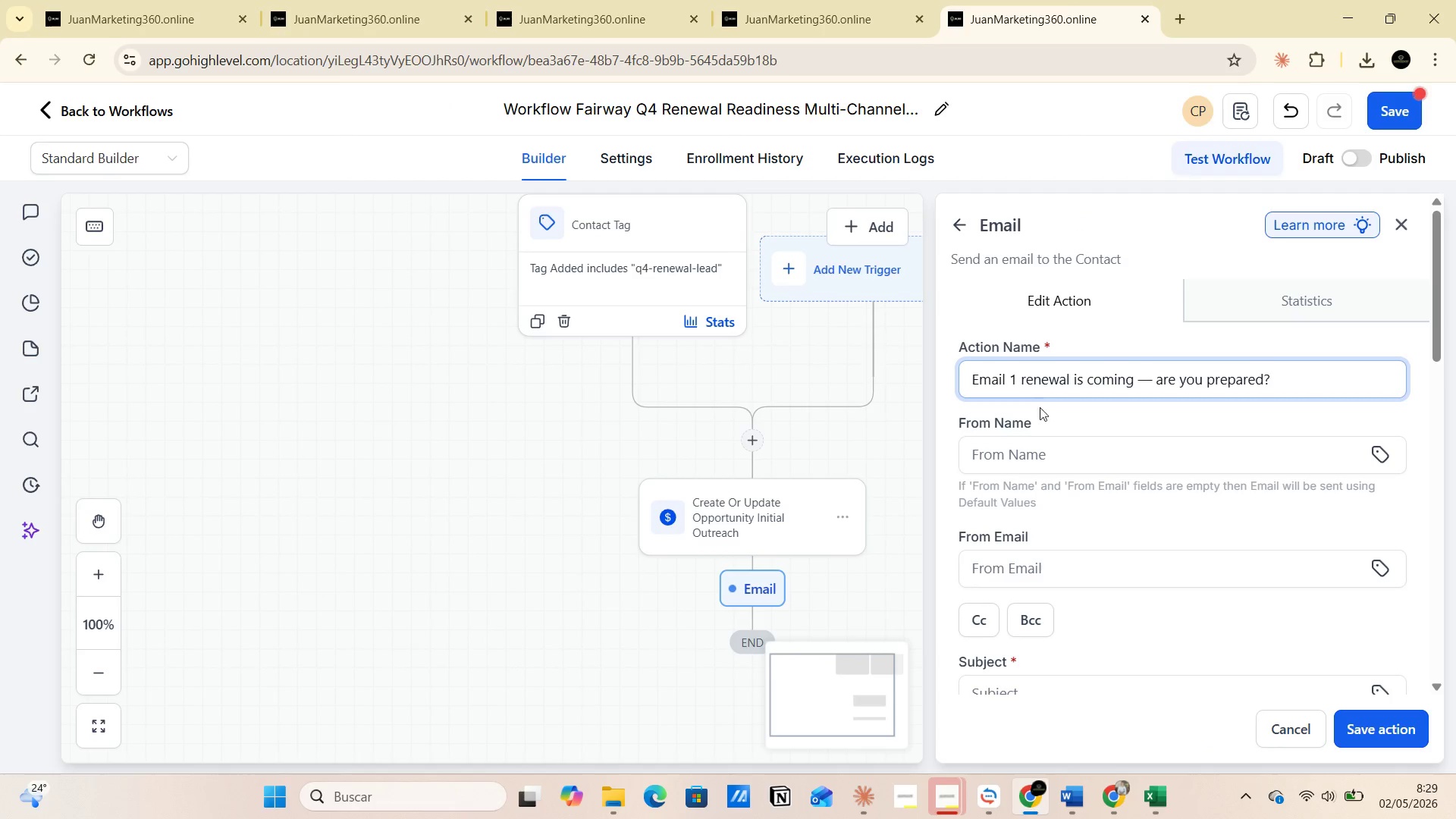 
left_click([1042, 450])
 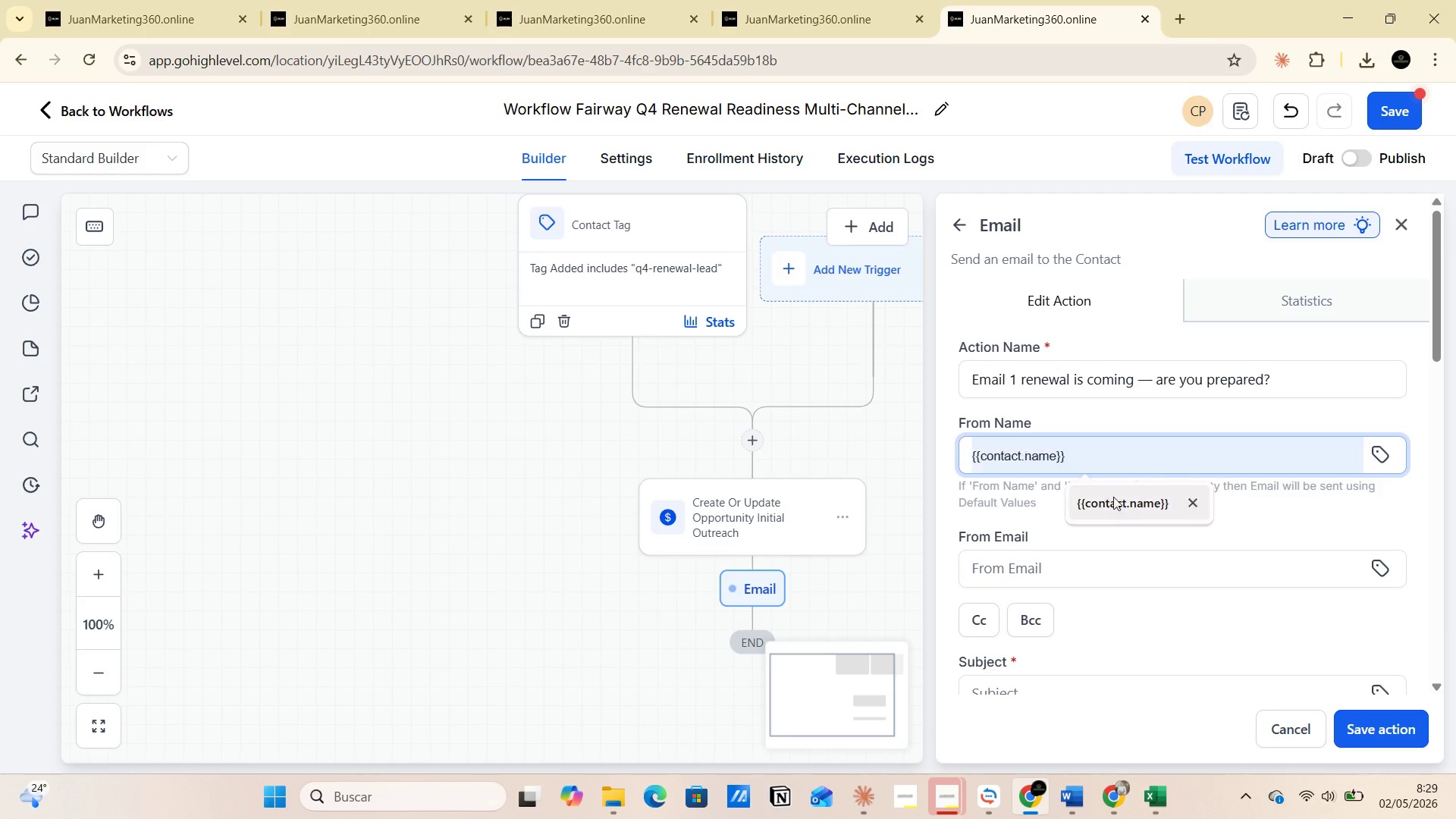 
left_click([1121, 504])
 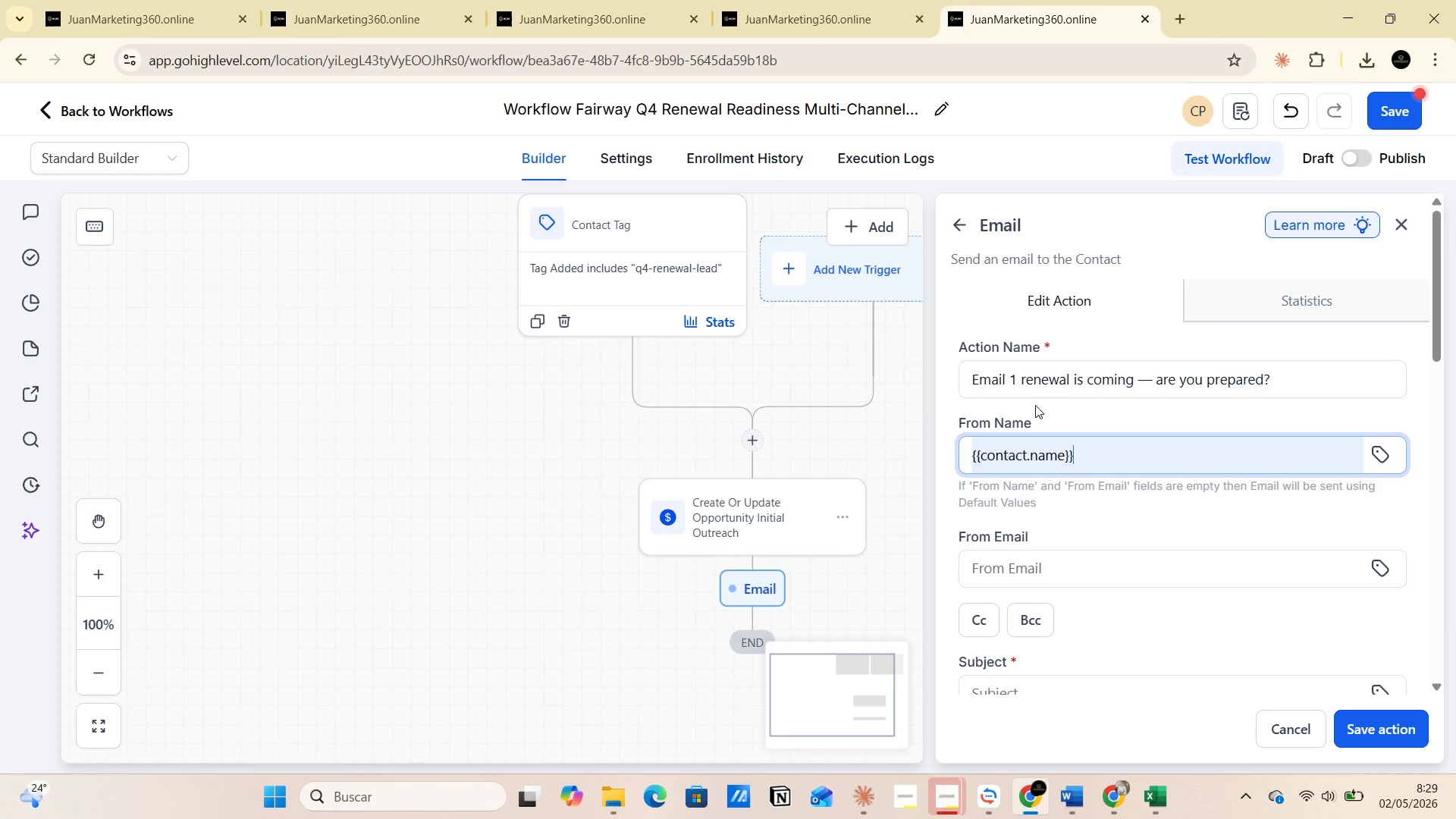 
left_click([1021, 384])
 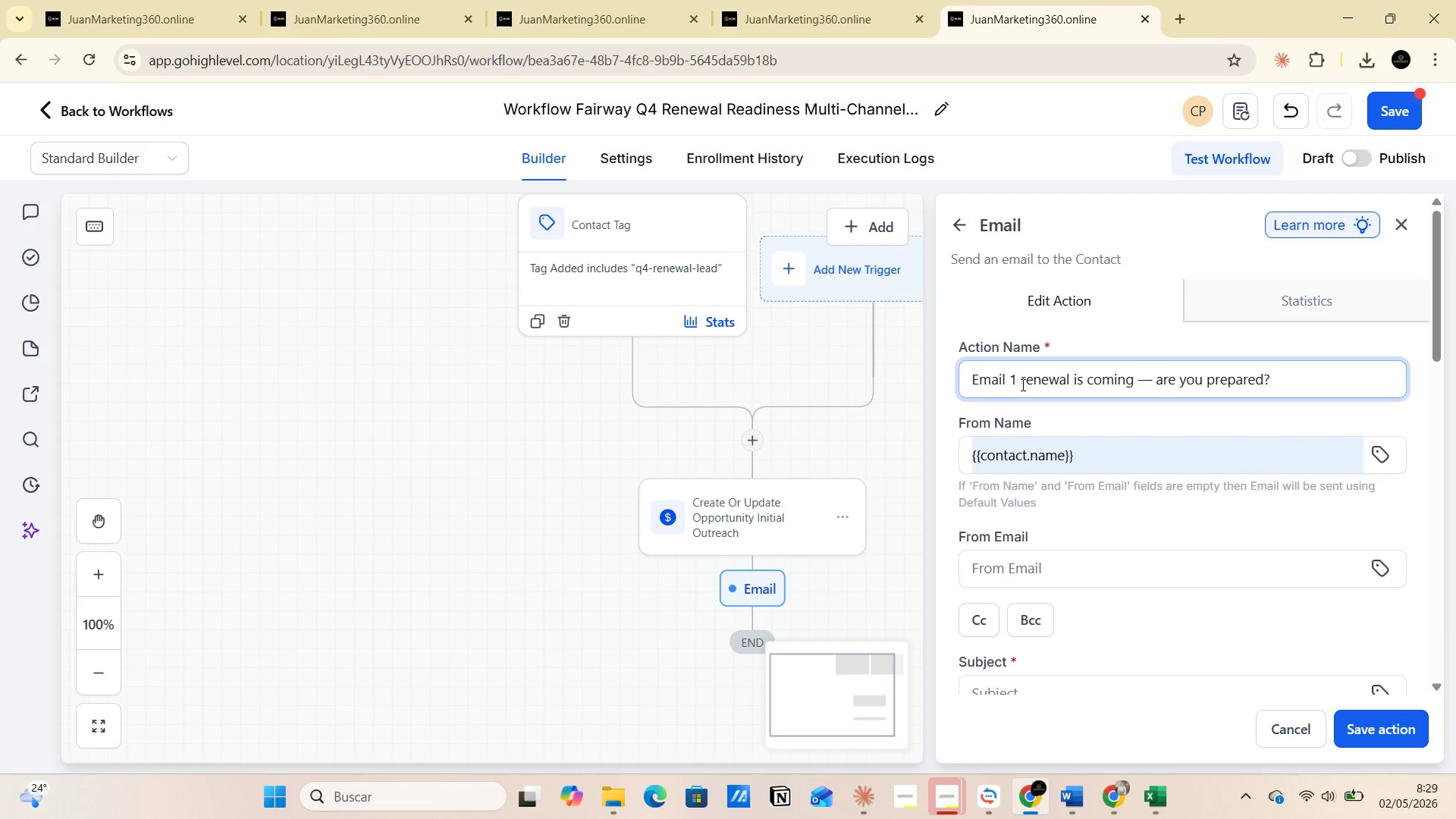 
key(Space)
 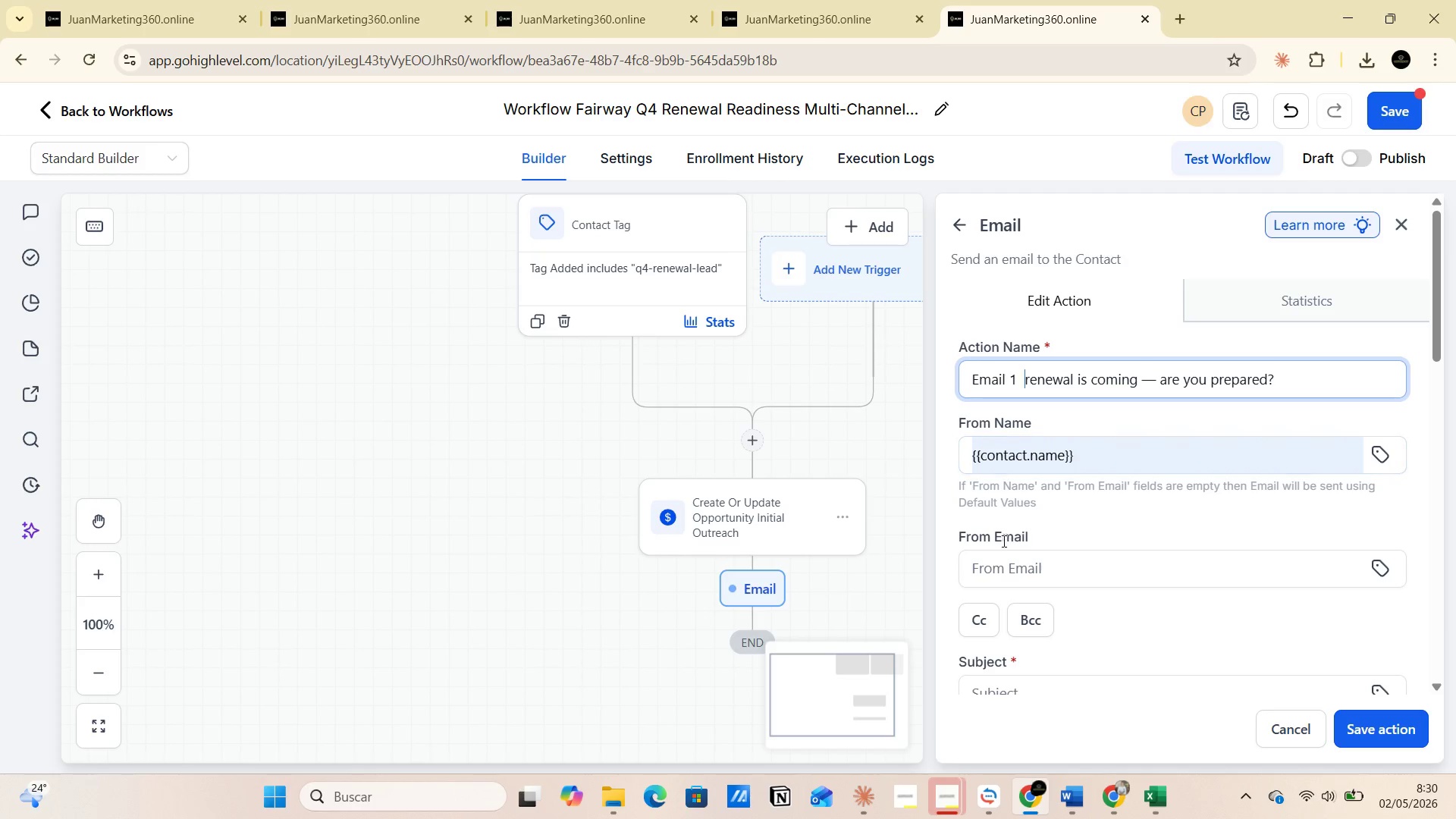 
left_click([999, 558])
 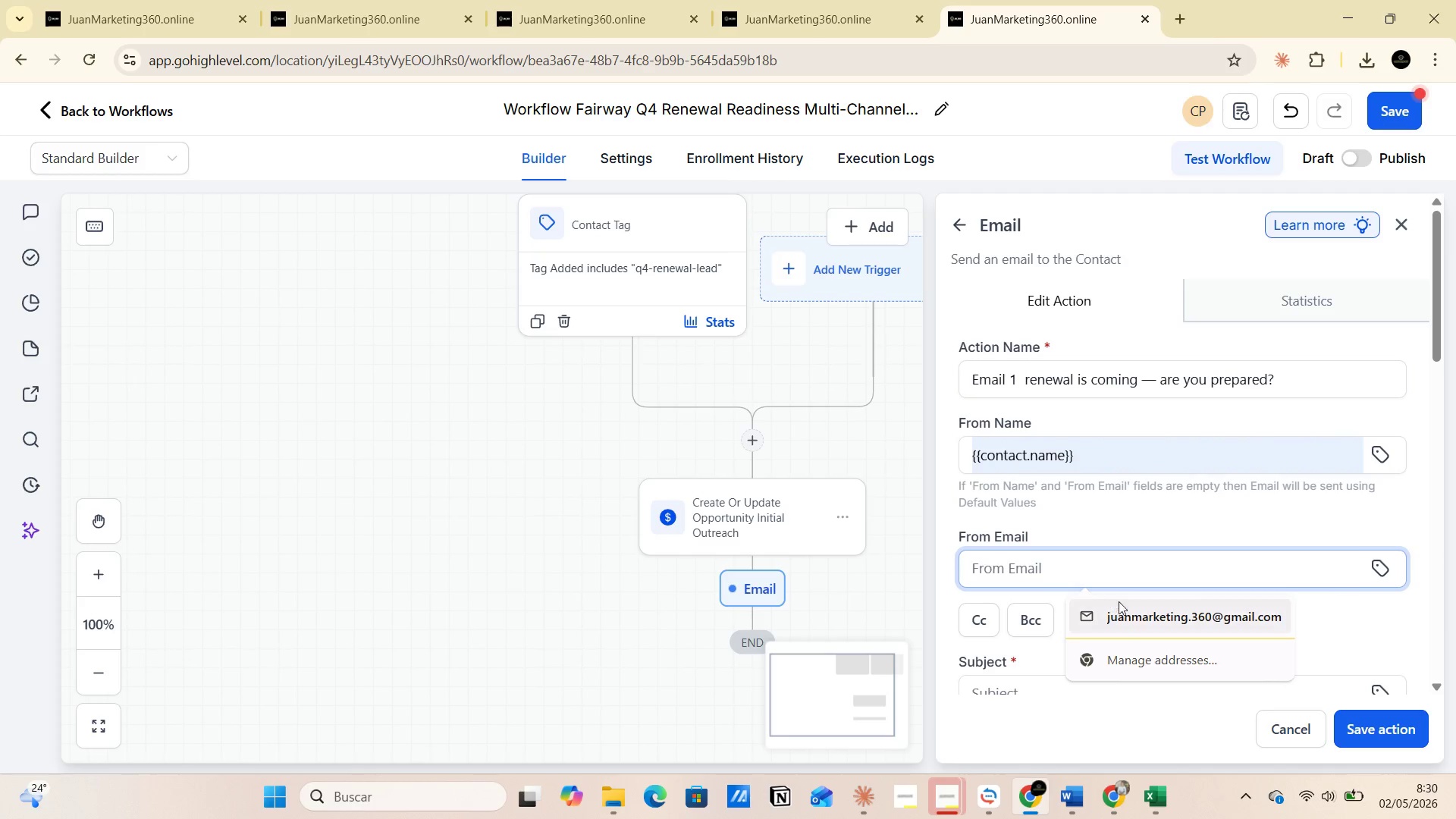 
left_click([1134, 615])
 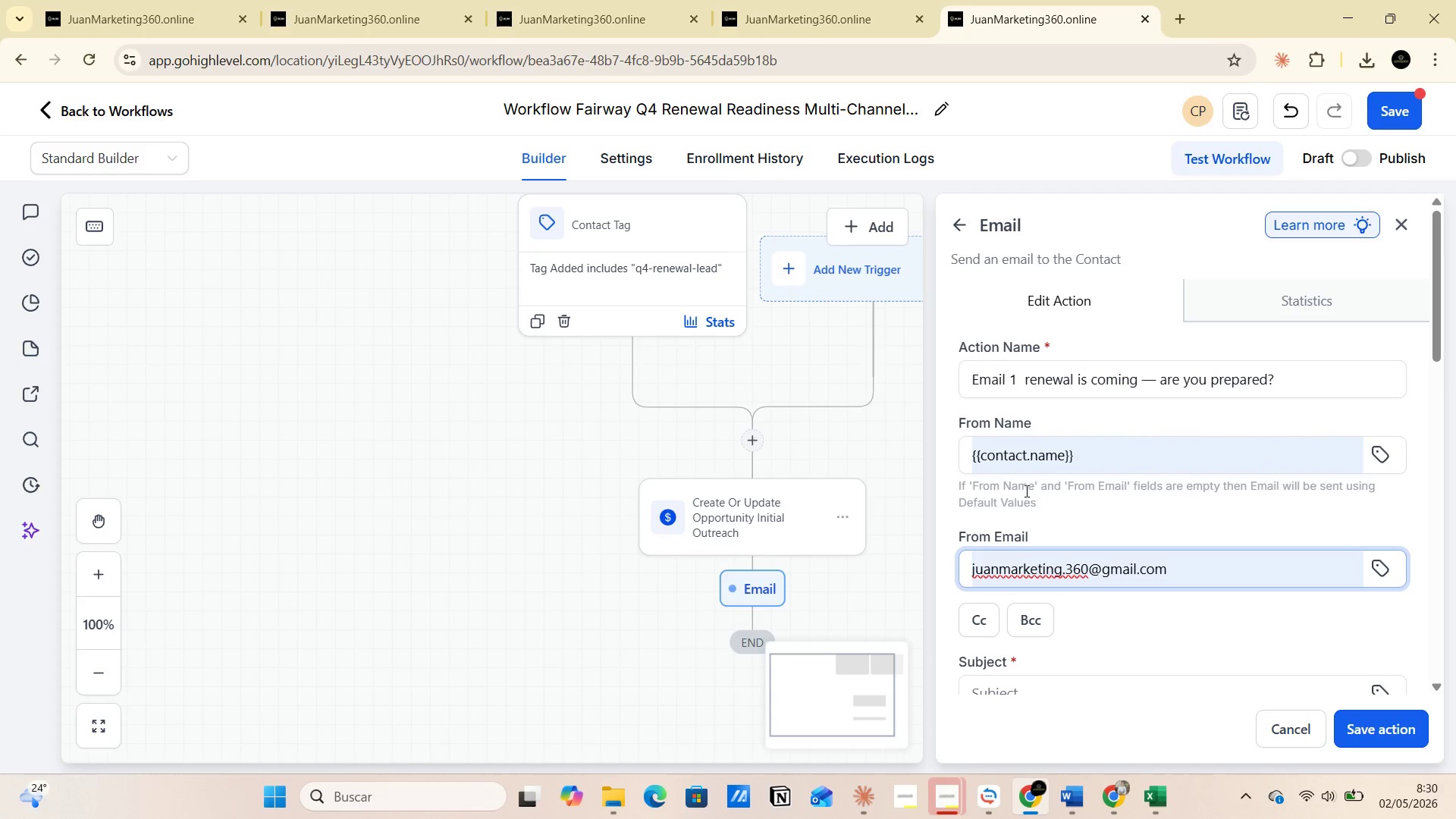 
scroll: coordinate [1084, 499], scroll_direction: down, amount: 2.0
 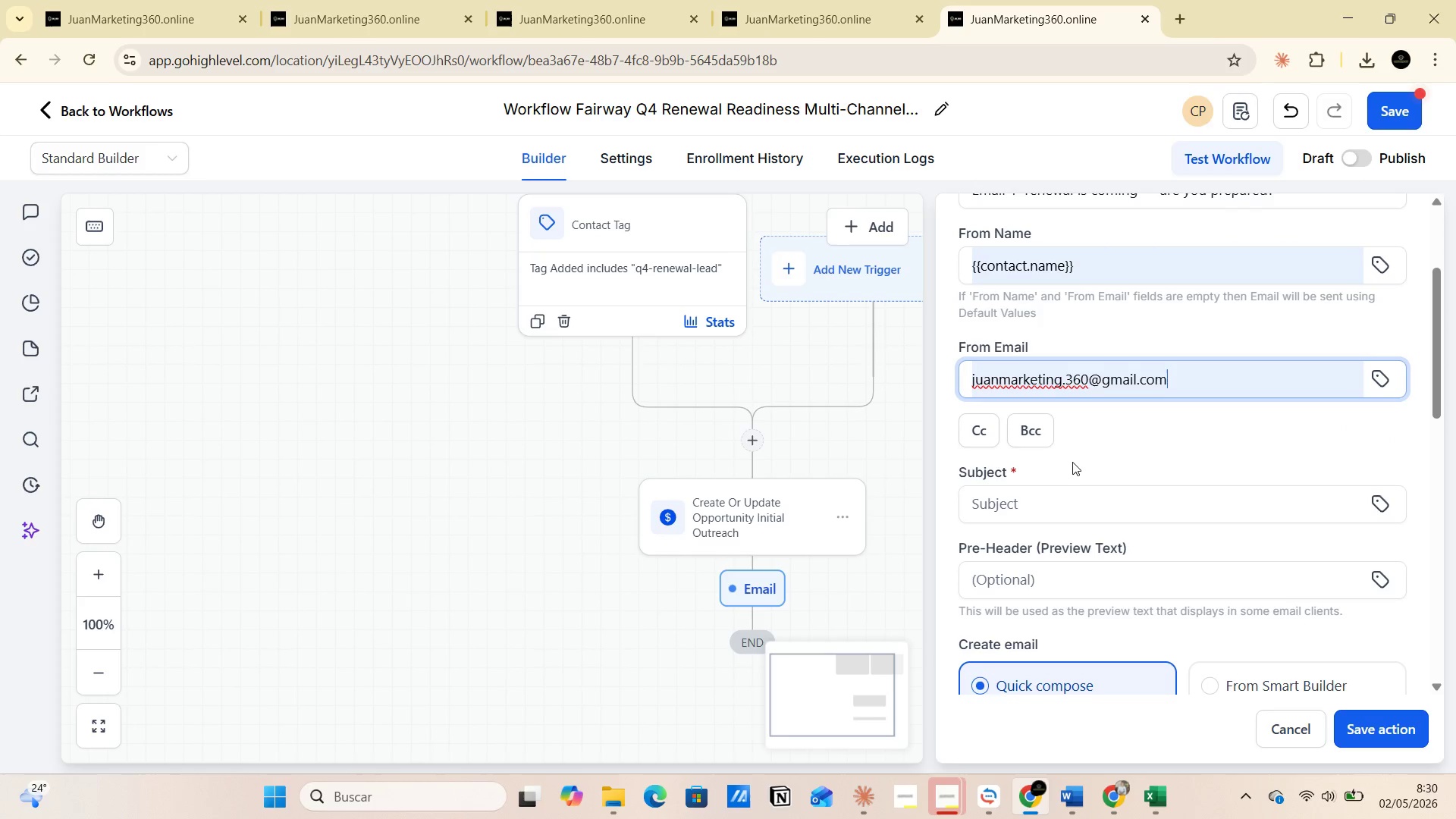 
left_click([1072, 460])
 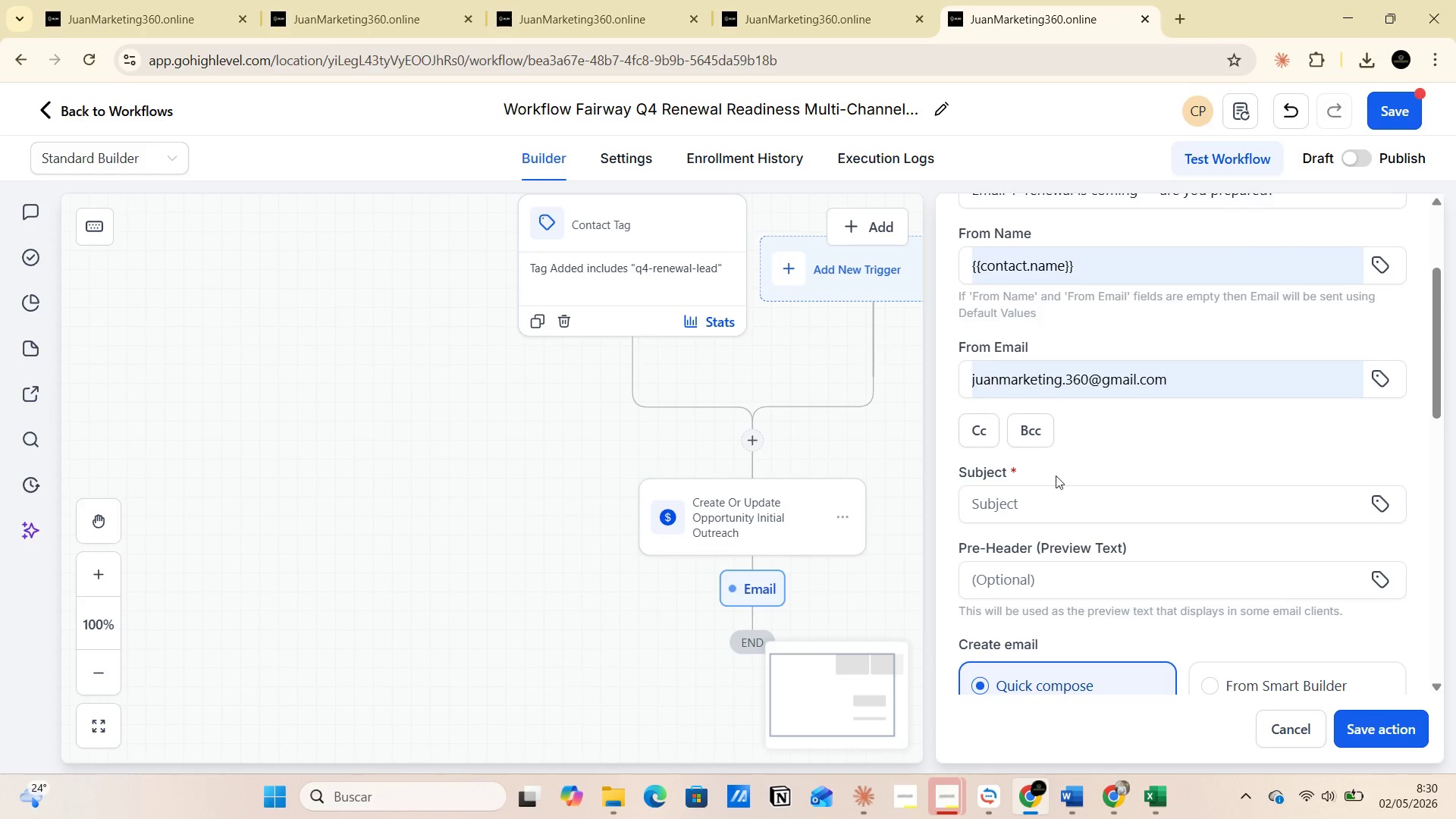 
left_click([1031, 501])
 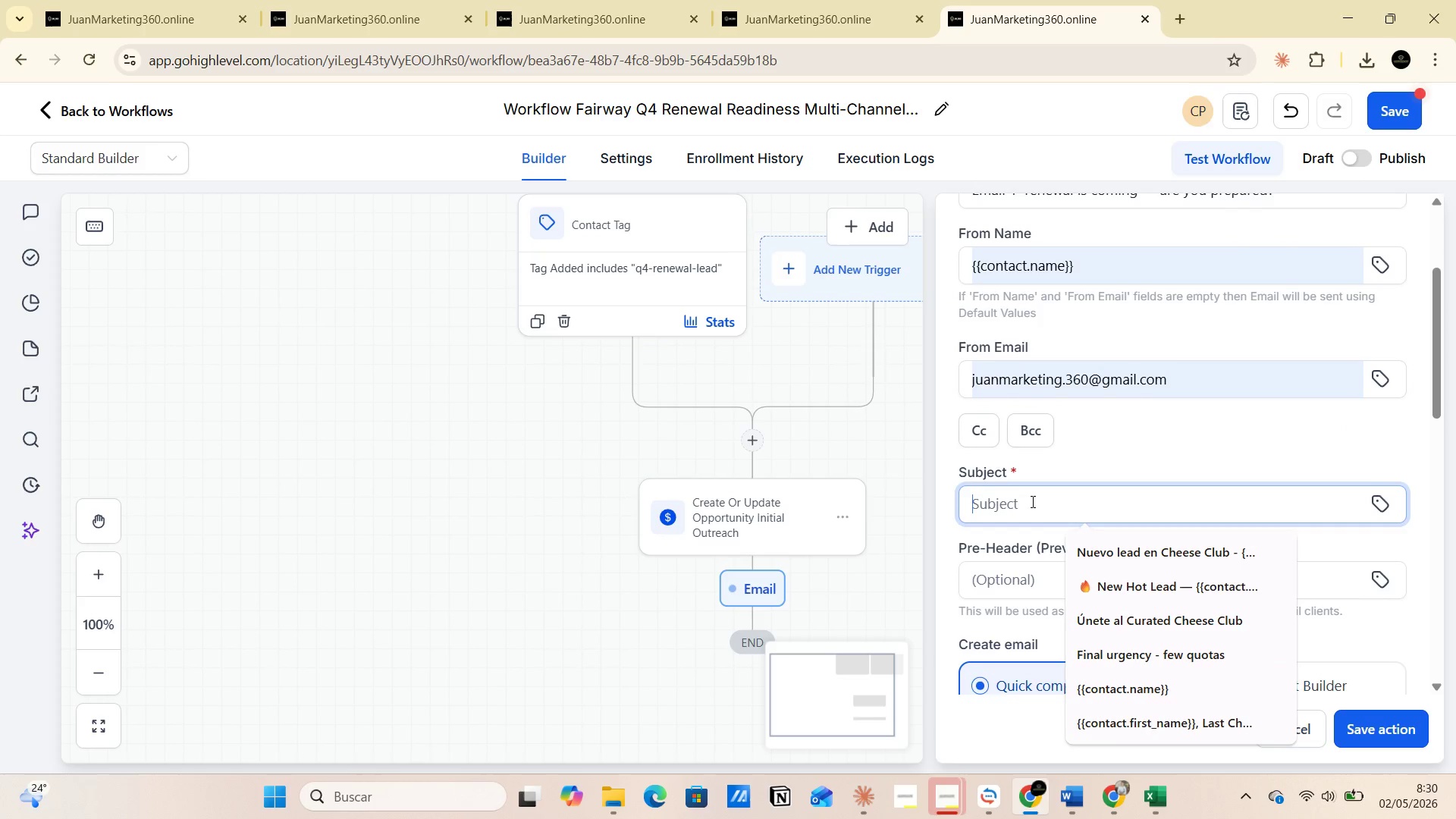 
key(Alt+AltLeft)
 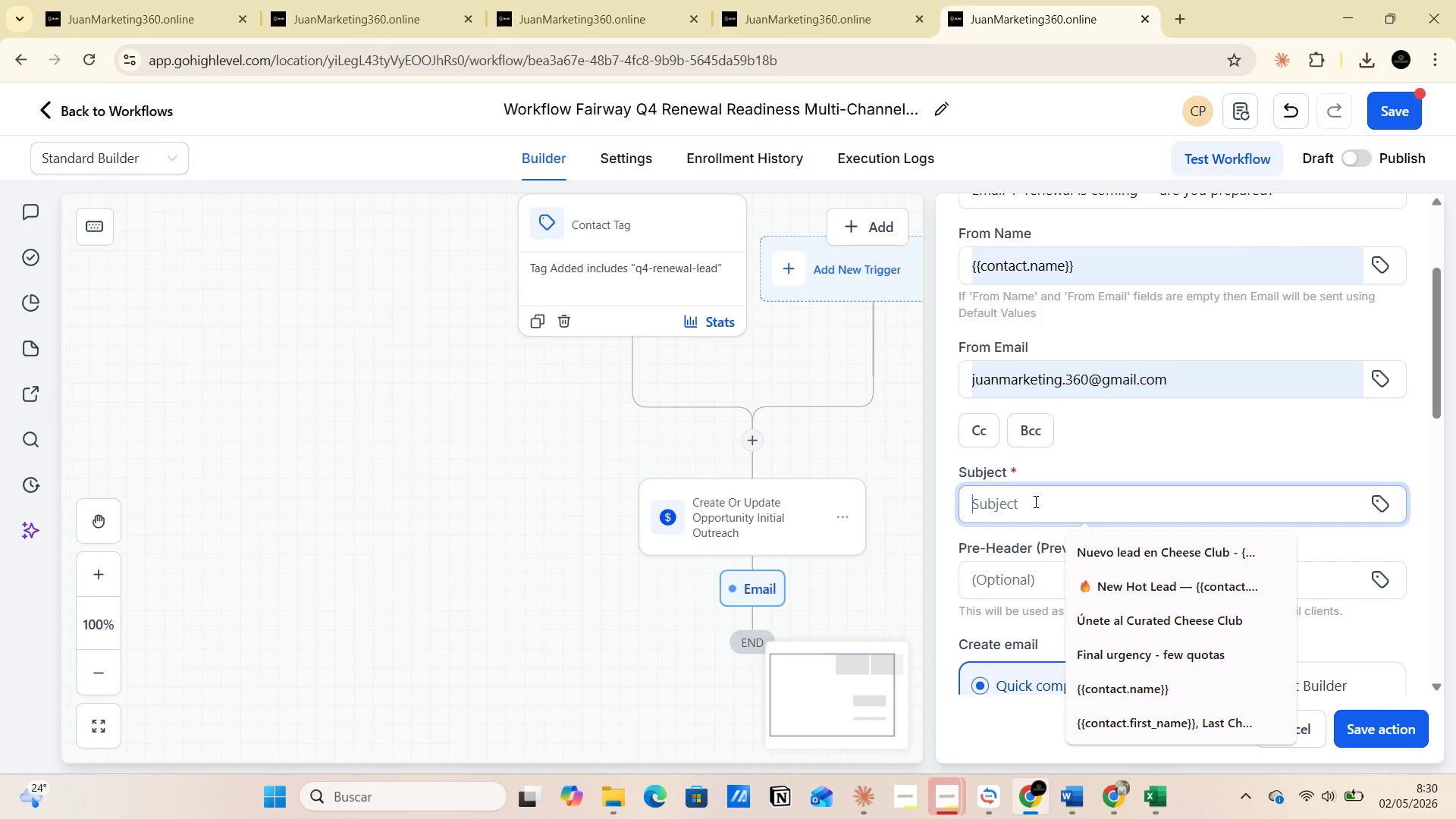 
key(Alt+Tab)
 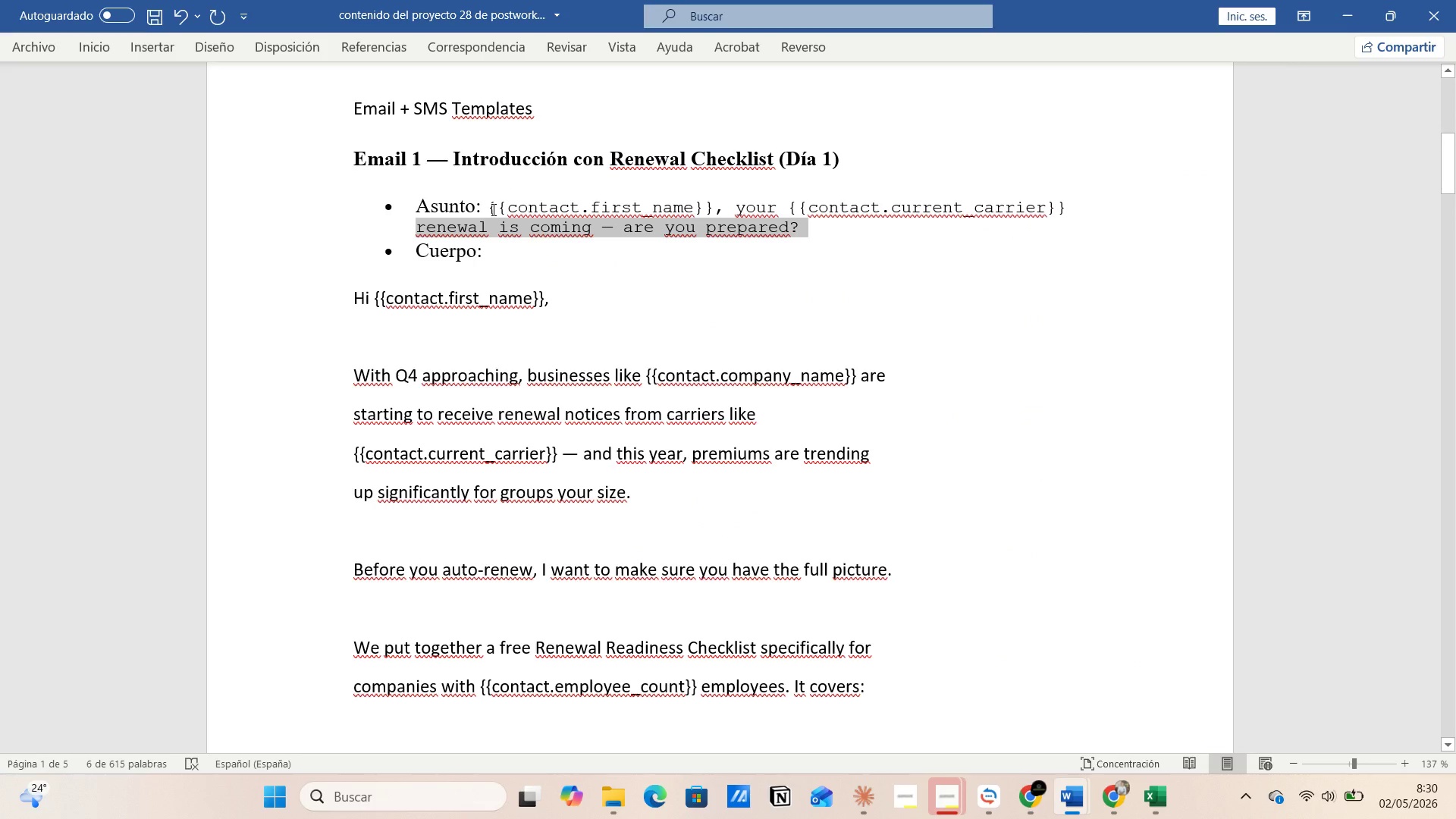 
left_click_drag(start_coordinate=[489, 206], to_coordinate=[800, 231])
 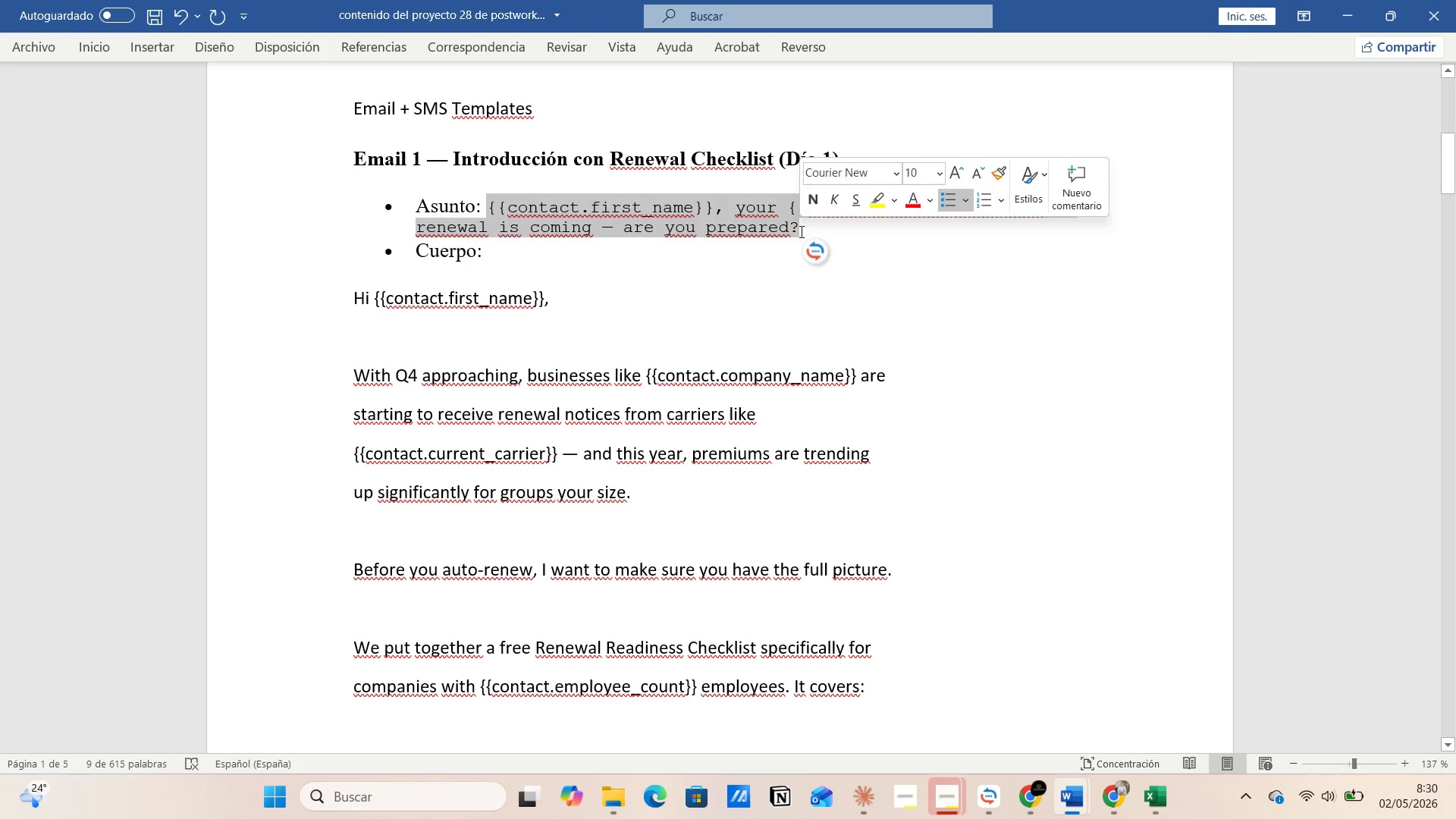 
key(Control+C)
 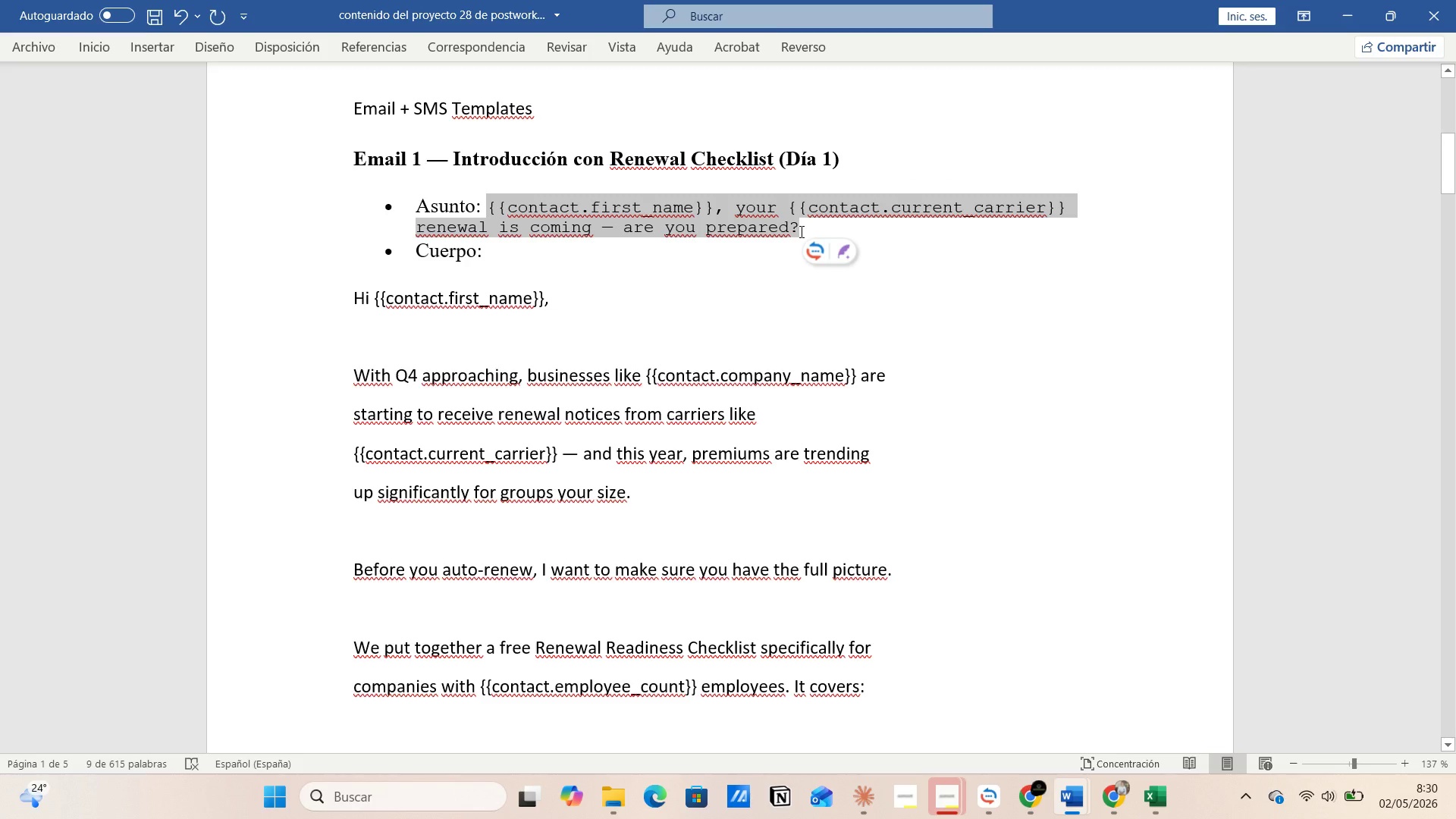 
key(Alt+AltLeft)
 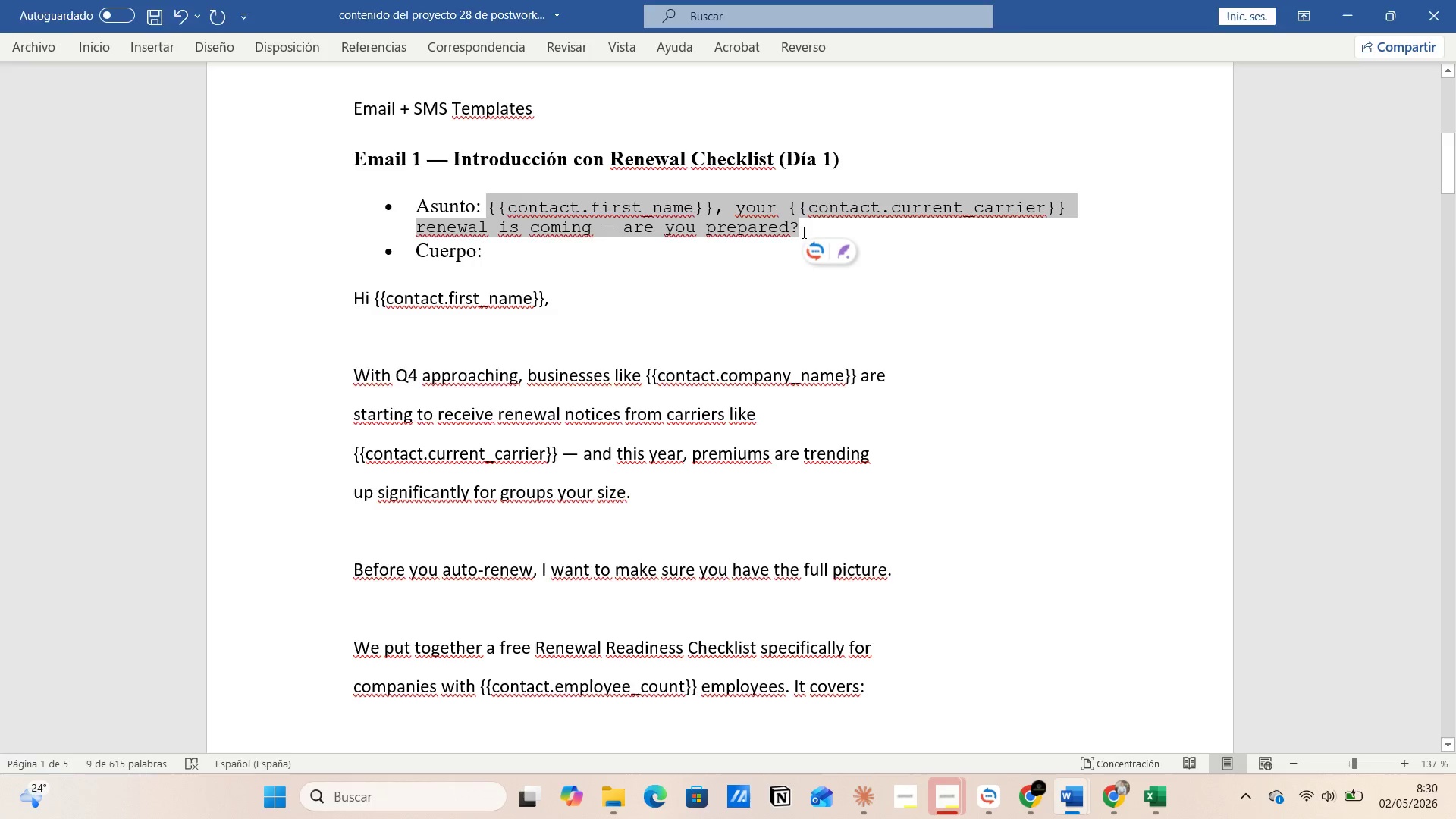 
key(Alt+Tab)
 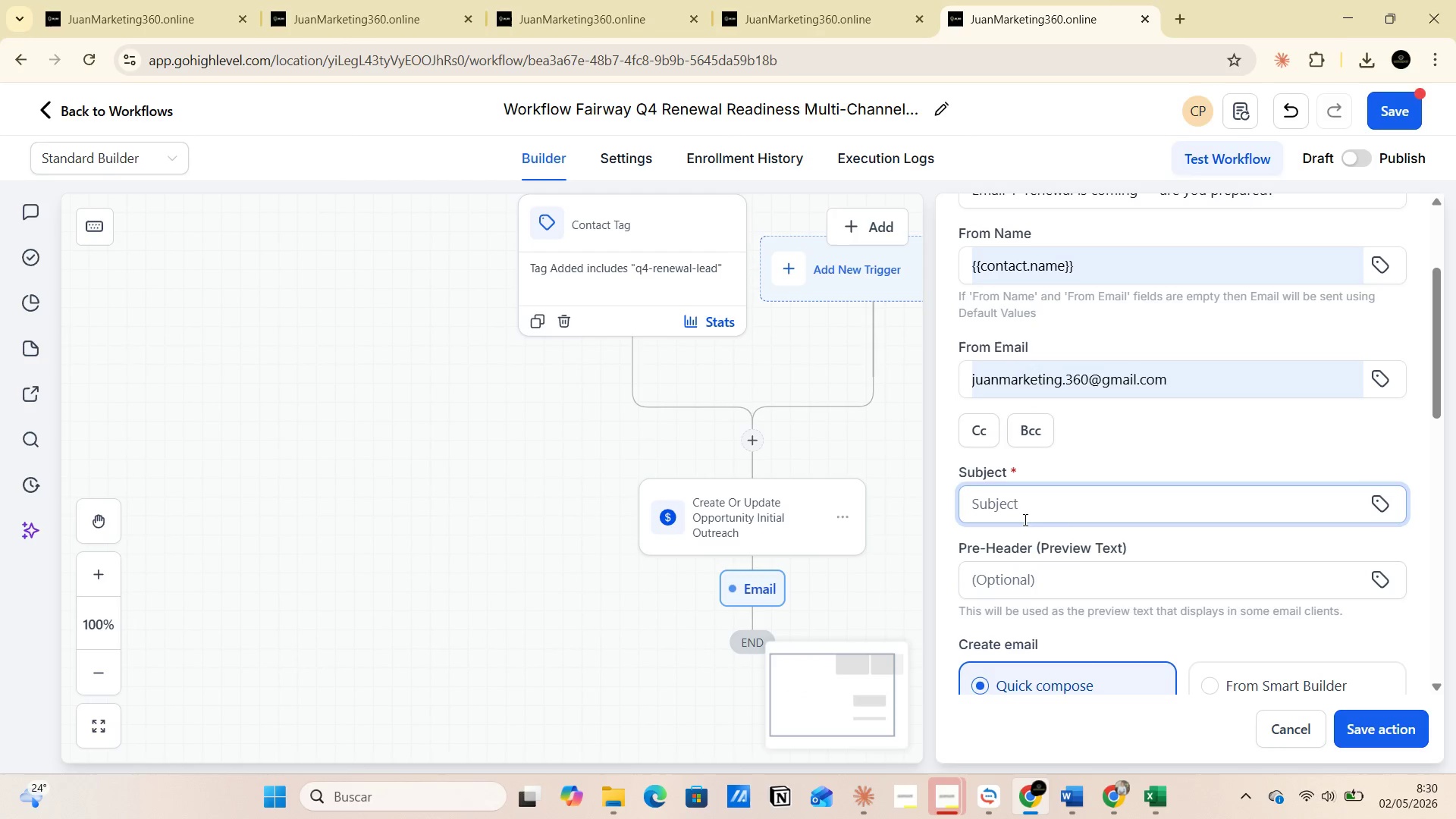 
left_click([1015, 507])
 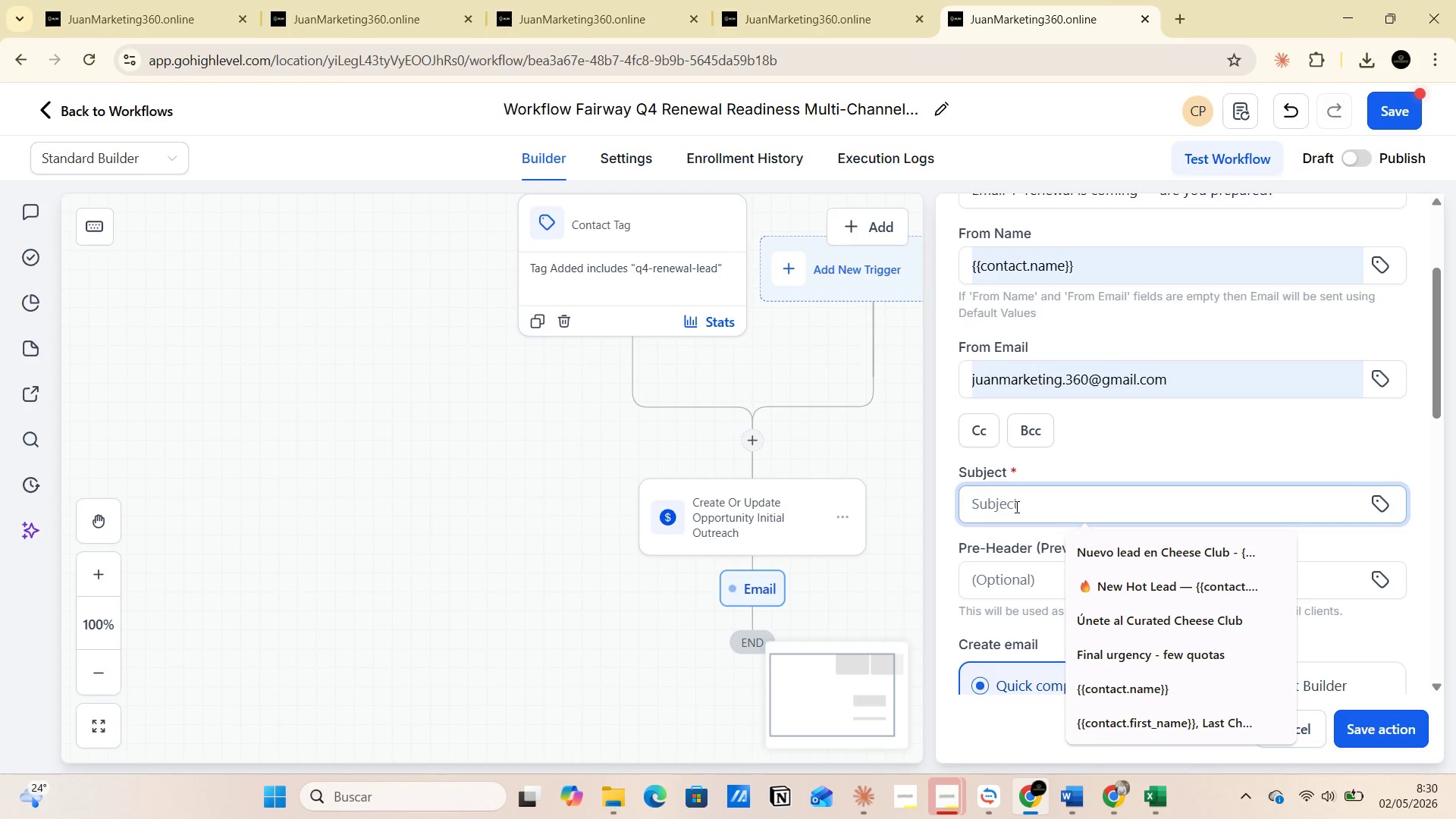 
key(Control+V)
 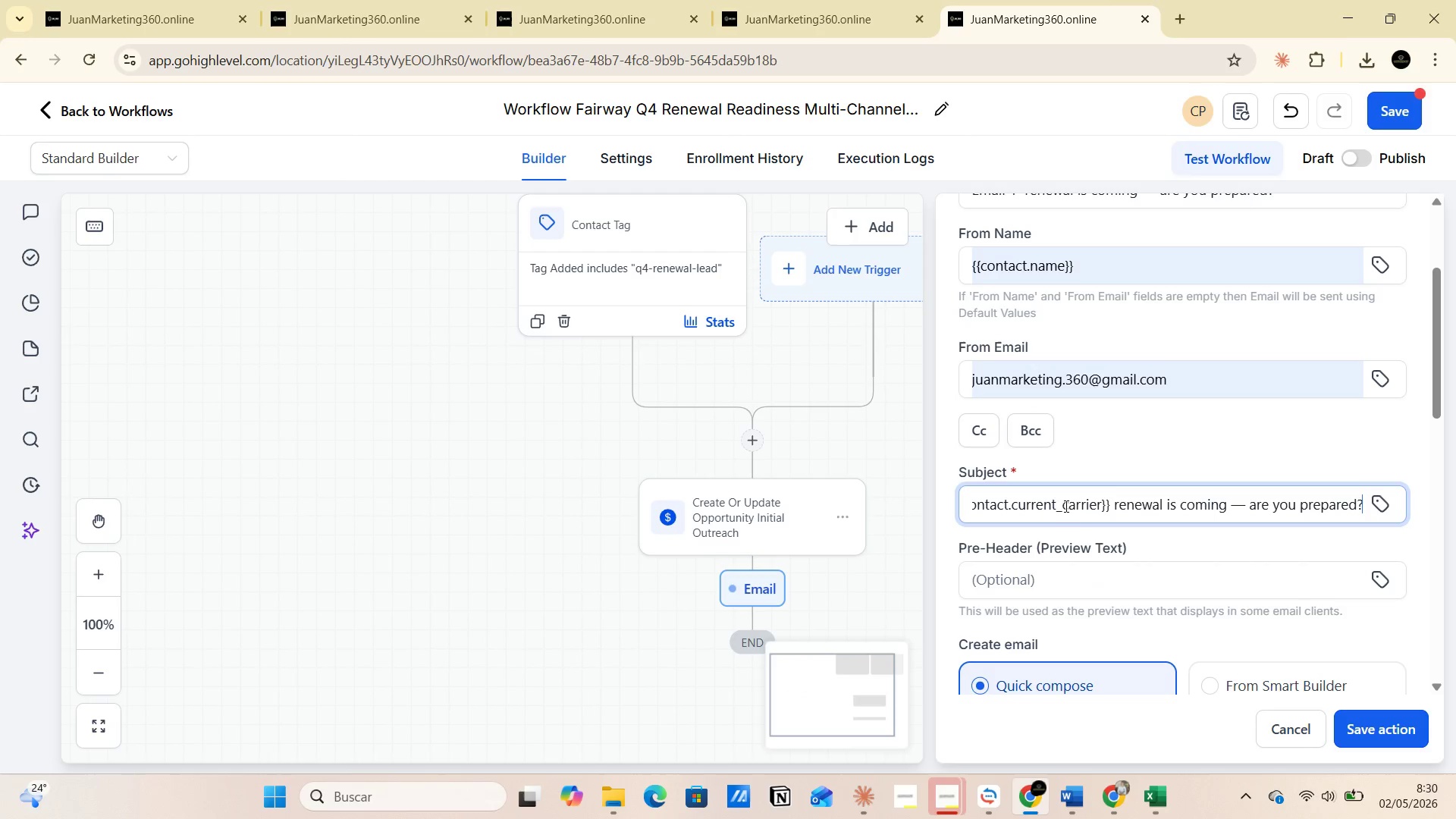 
left_click([1075, 513])
 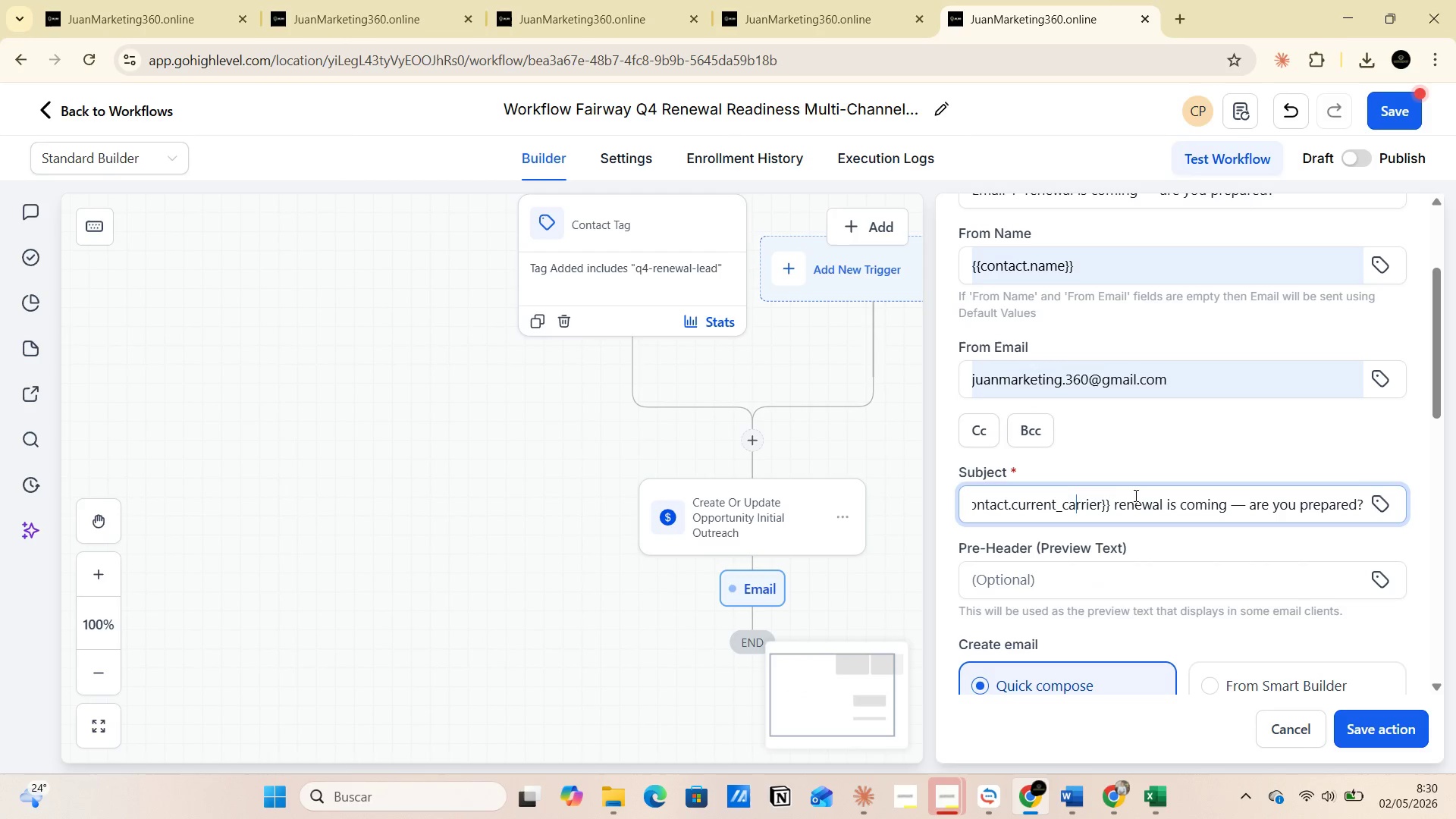 
left_click([1115, 494])
 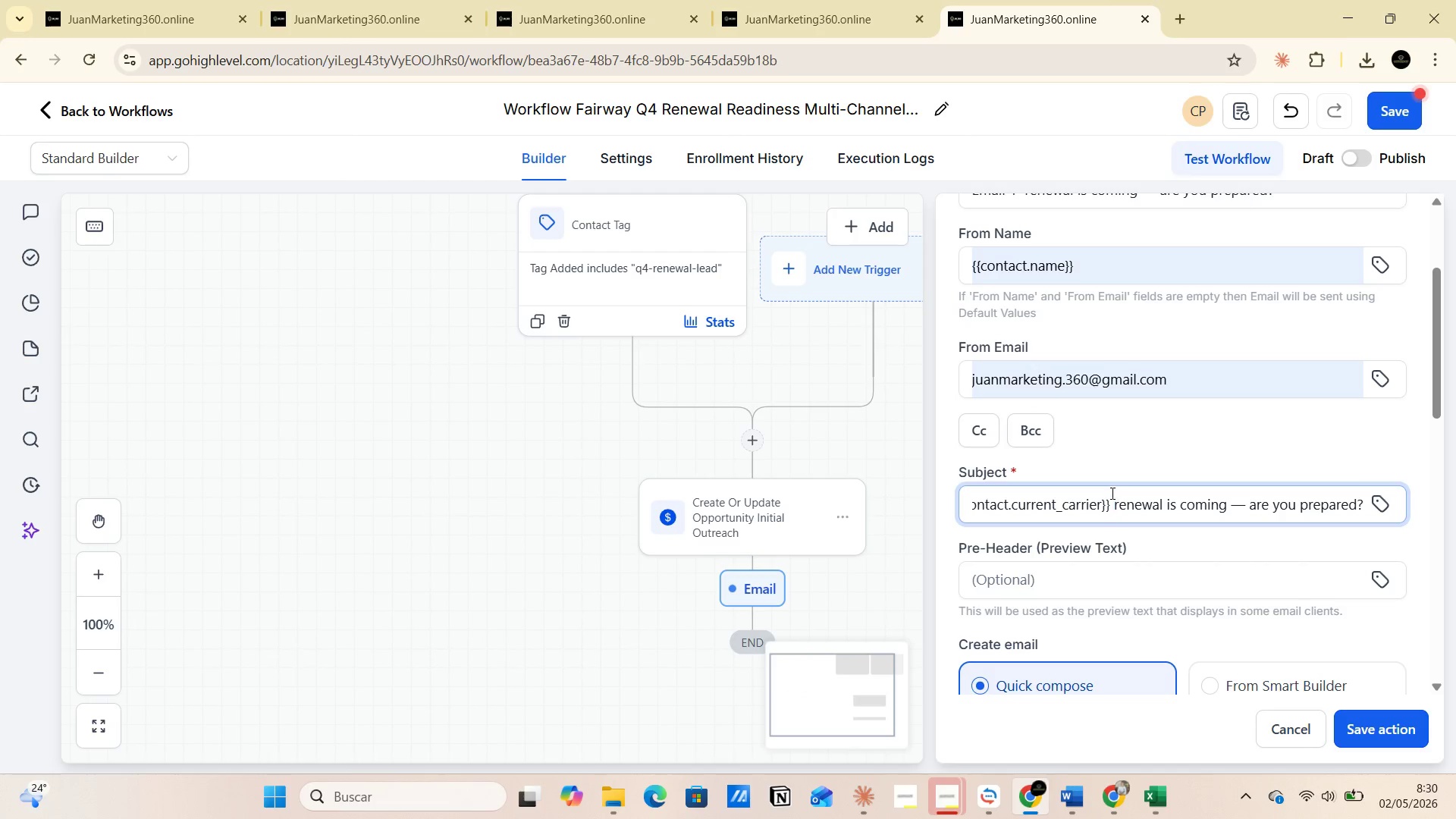 
left_click([1111, 493])
 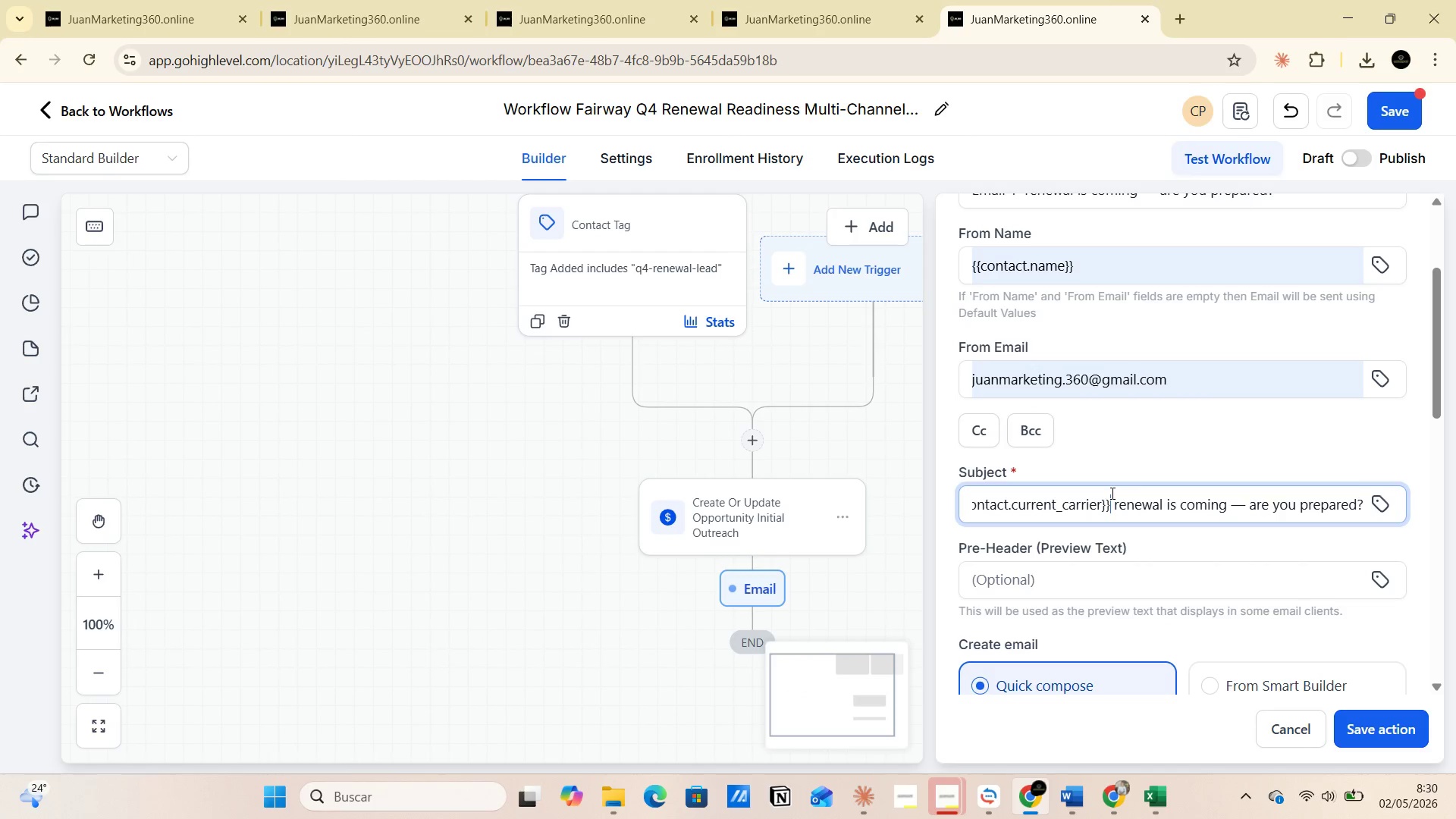 
left_click_drag(start_coordinate=[1111, 493], to_coordinate=[927, 497])
 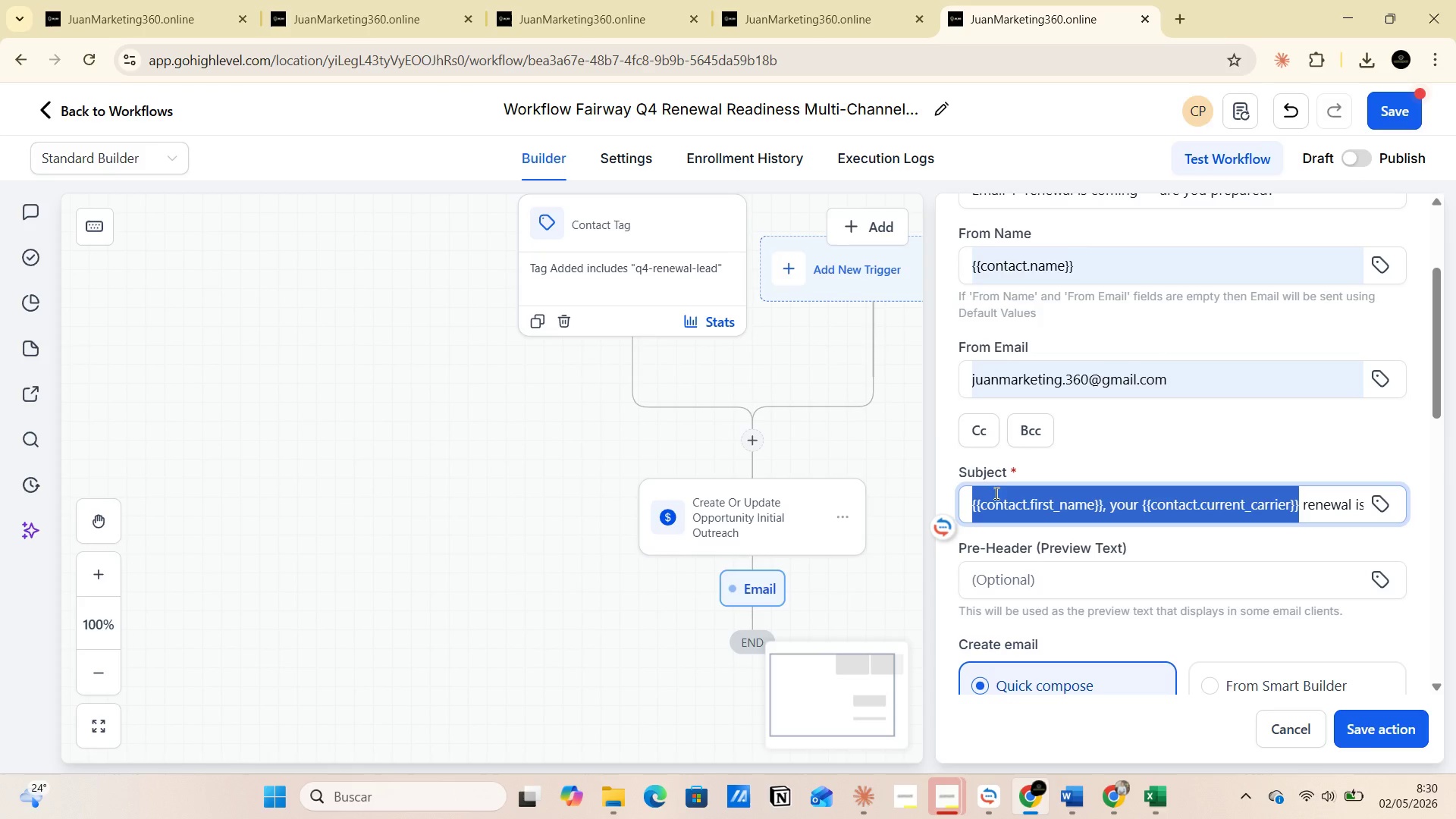 
left_click([997, 497])
 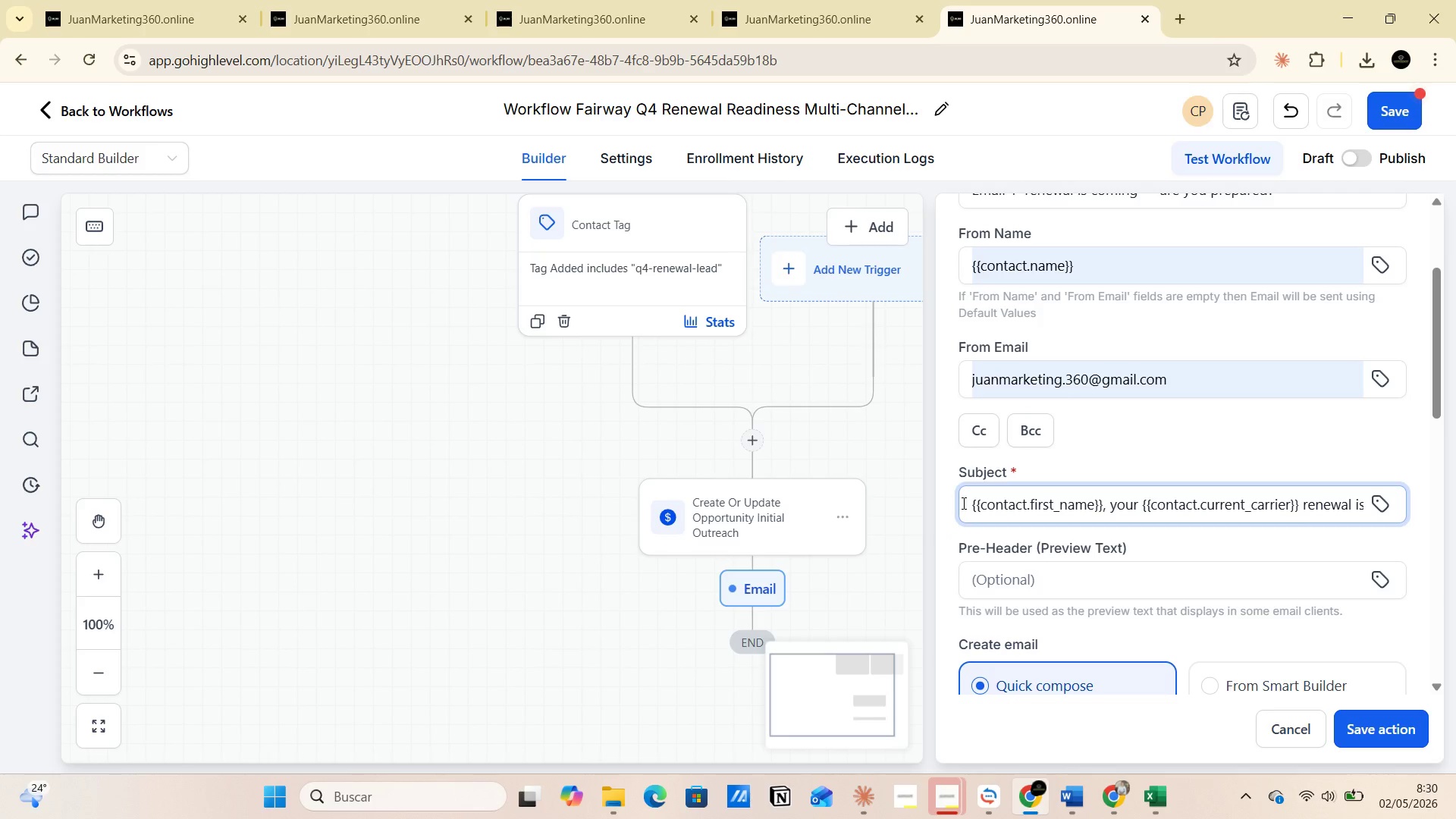 
left_click([966, 502])
 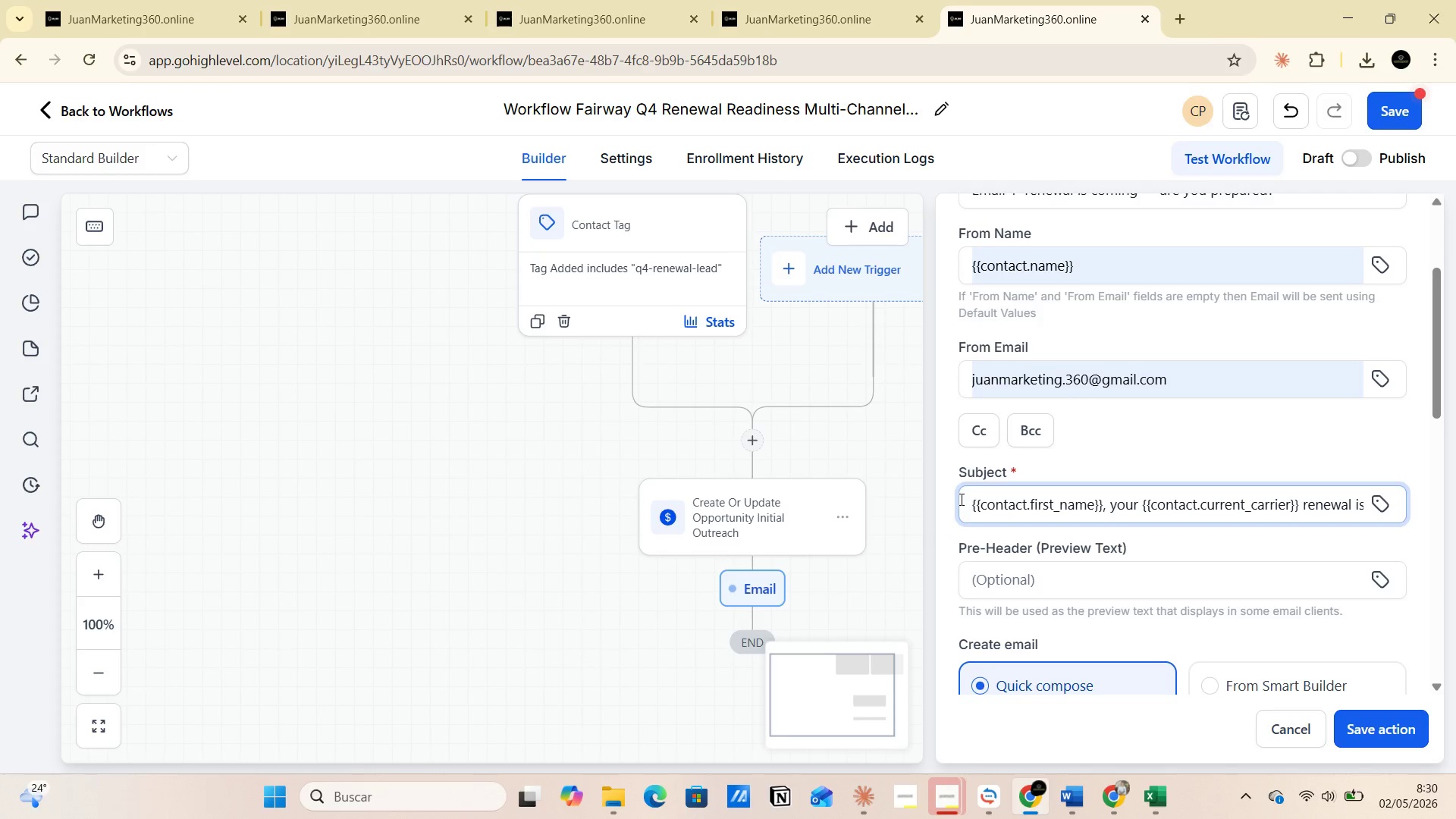 
left_click([960, 499])
 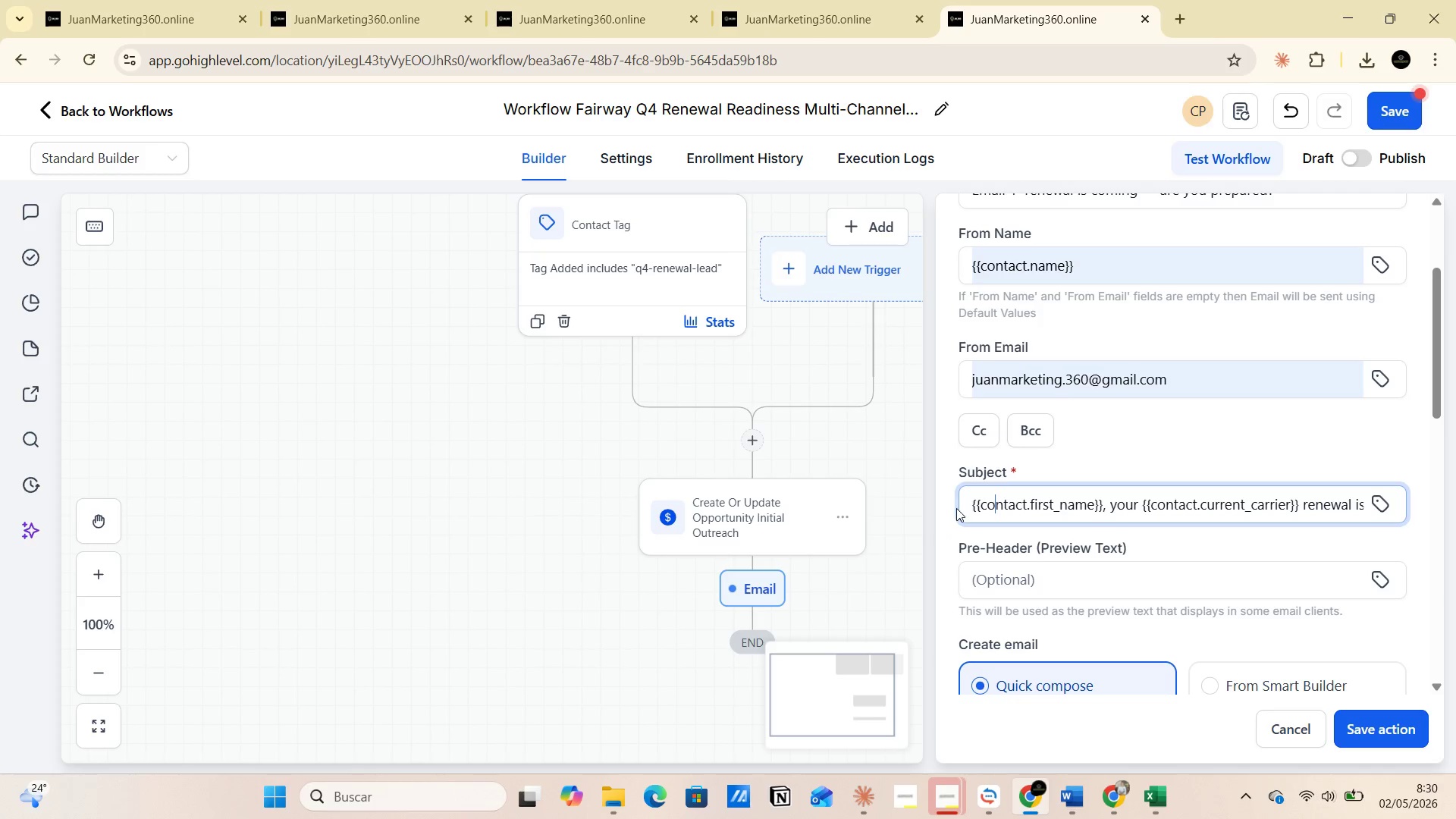 
left_click([951, 506])
 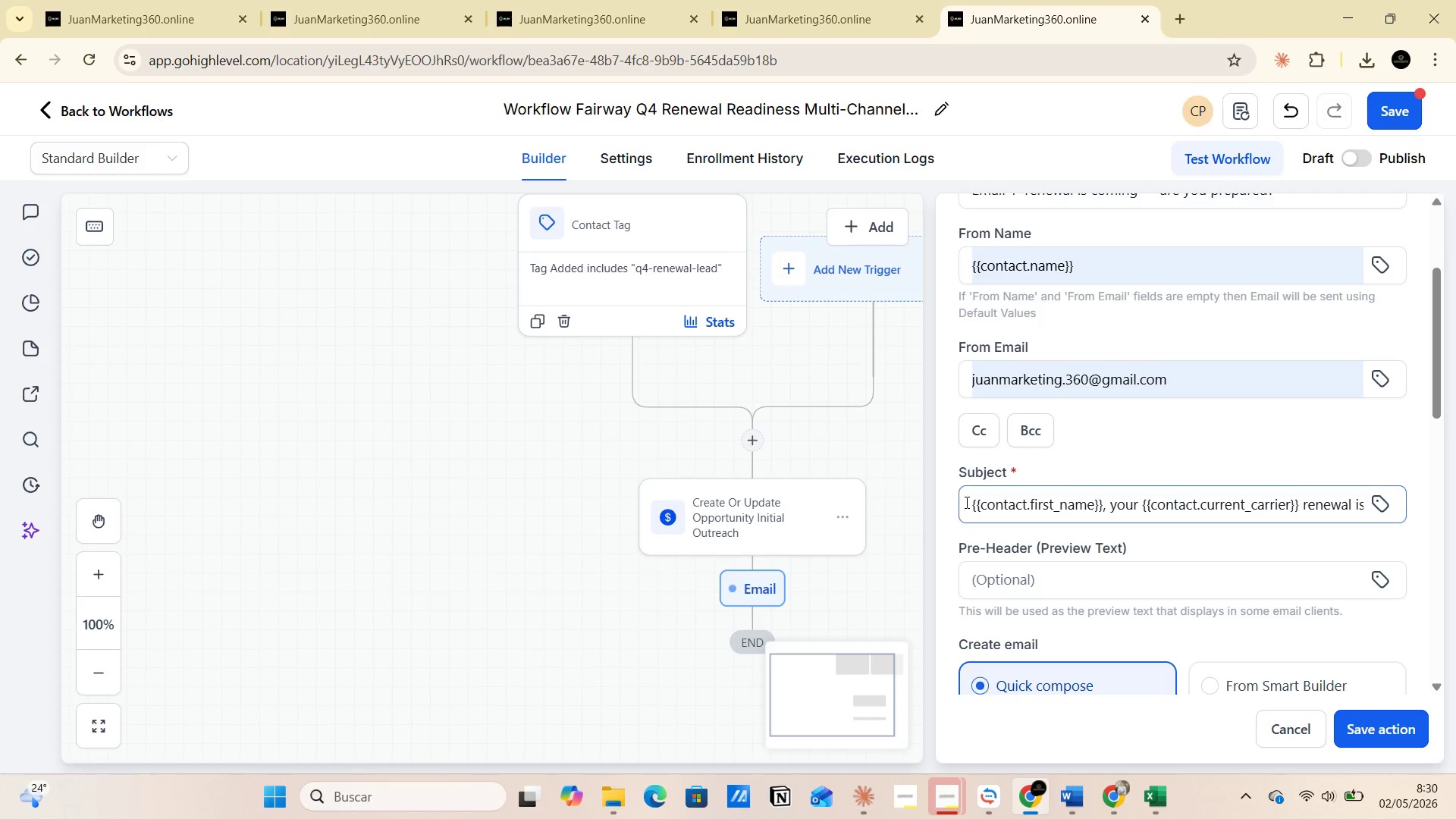 
left_click([965, 502])
 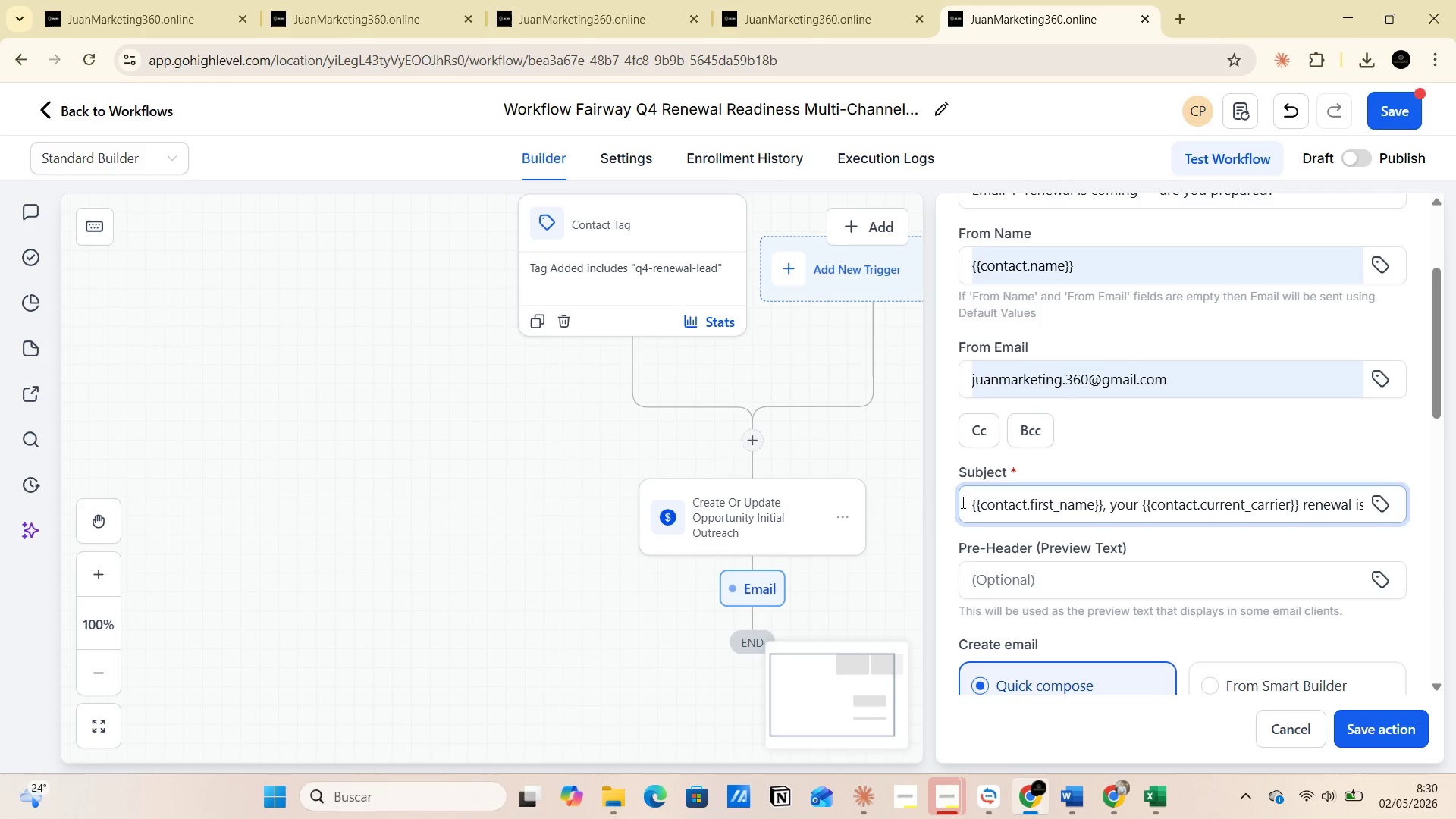 
left_click([962, 502])
 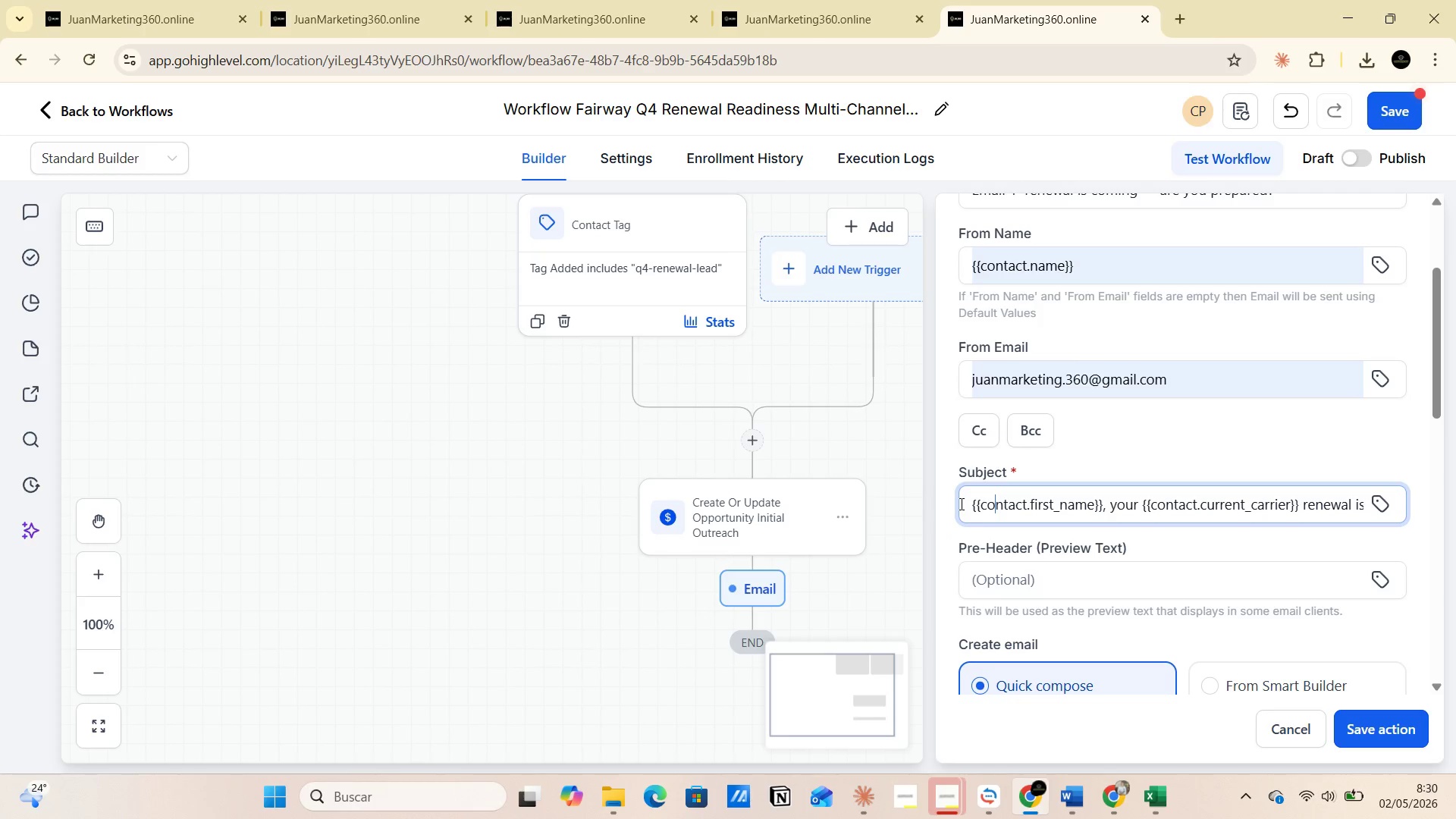 
double_click([960, 504])
 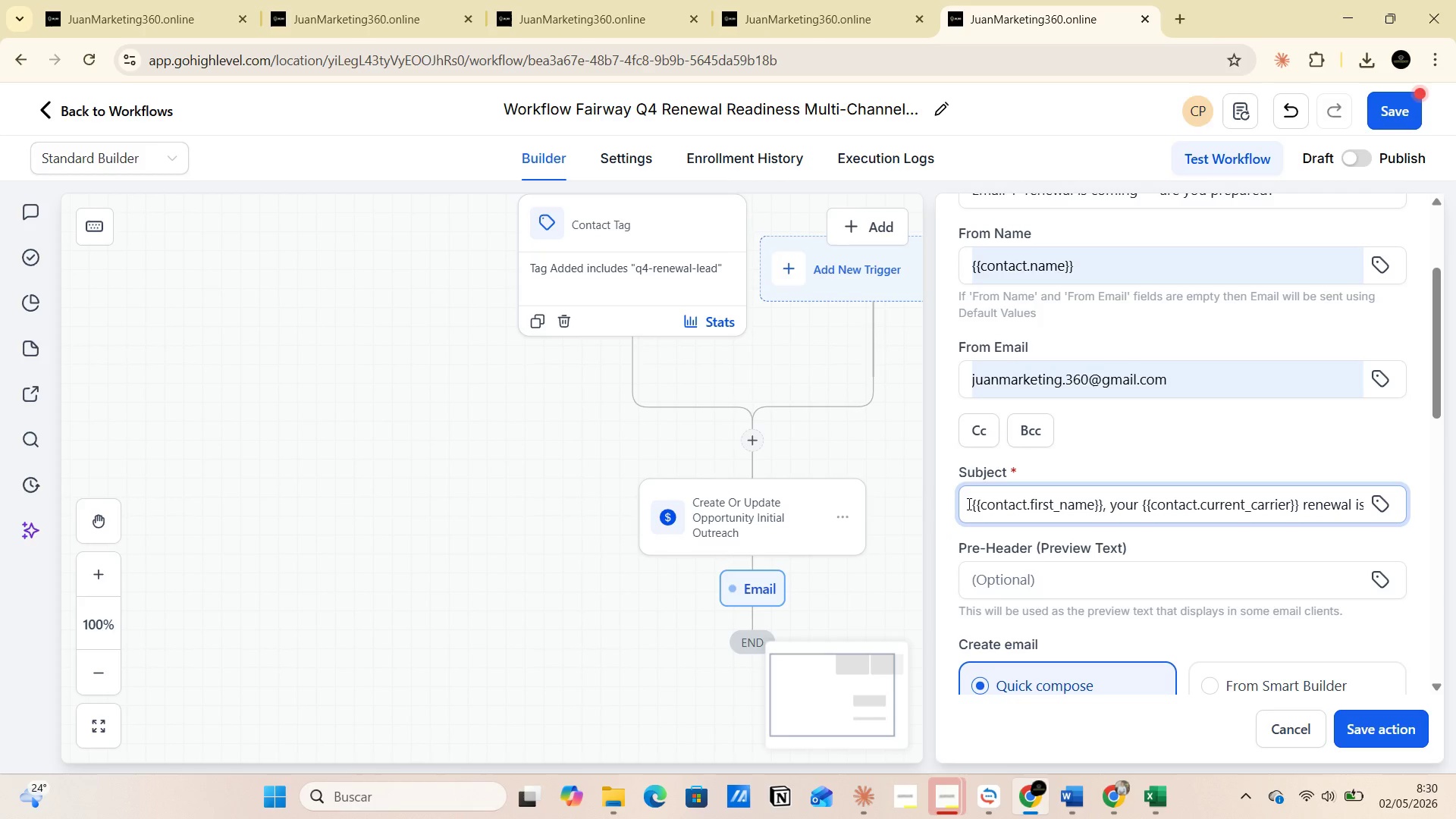 
left_click([972, 504])
 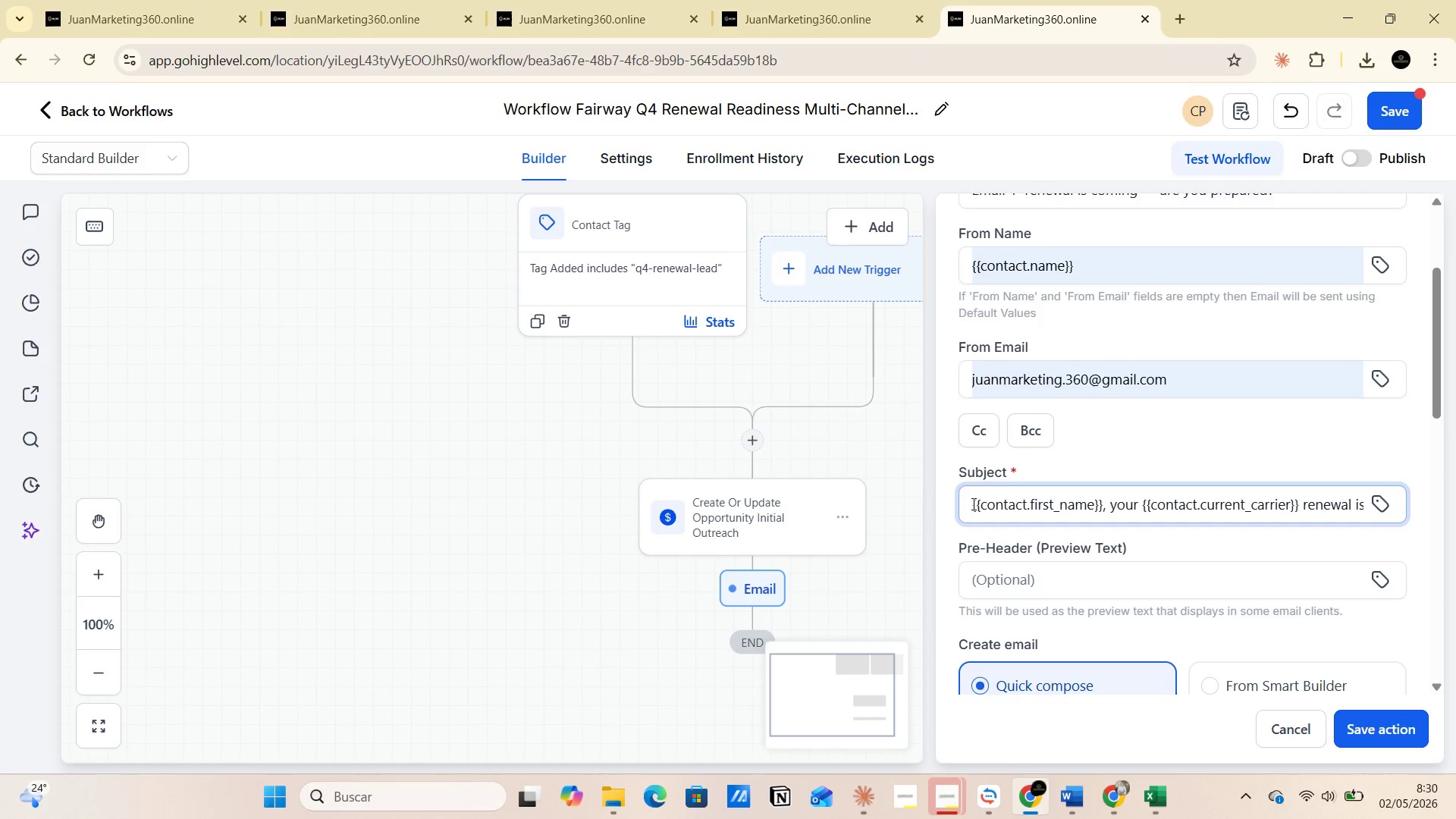 
left_click_drag(start_coordinate=[972, 504], to_coordinate=[1103, 504])
 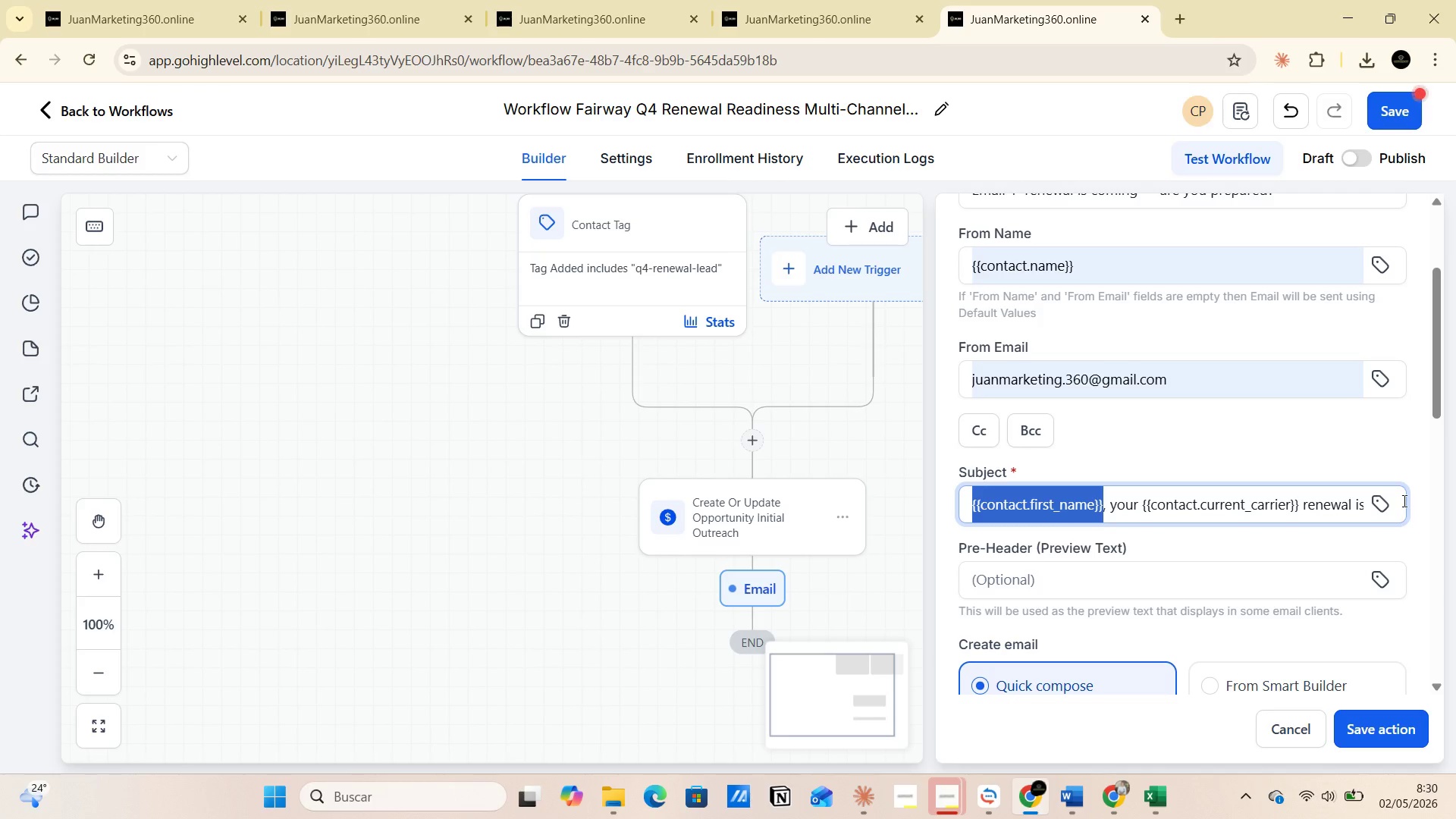 
left_click([1385, 503])
 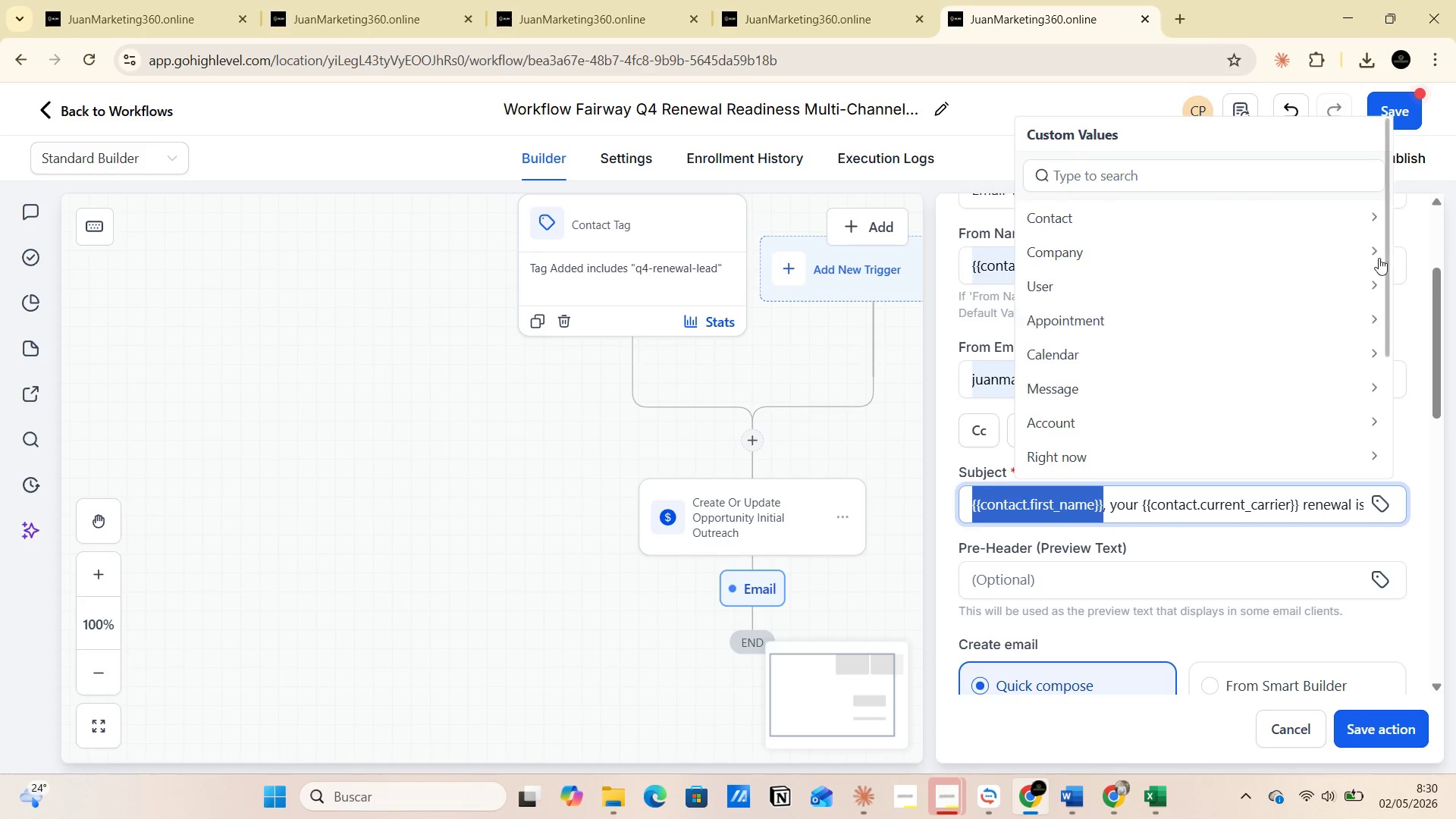 
left_click([1372, 223])
 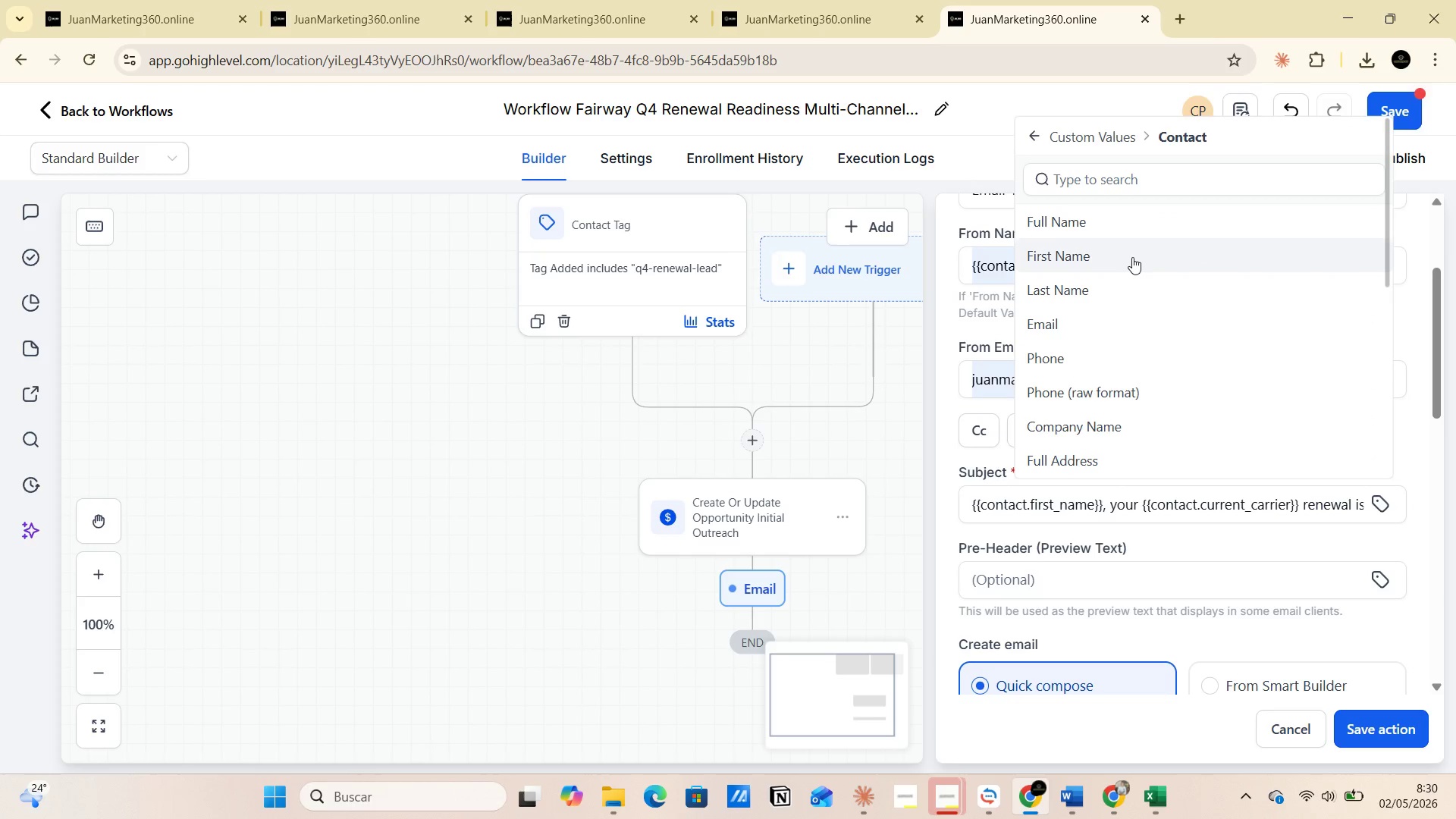 
left_click([1132, 257])
 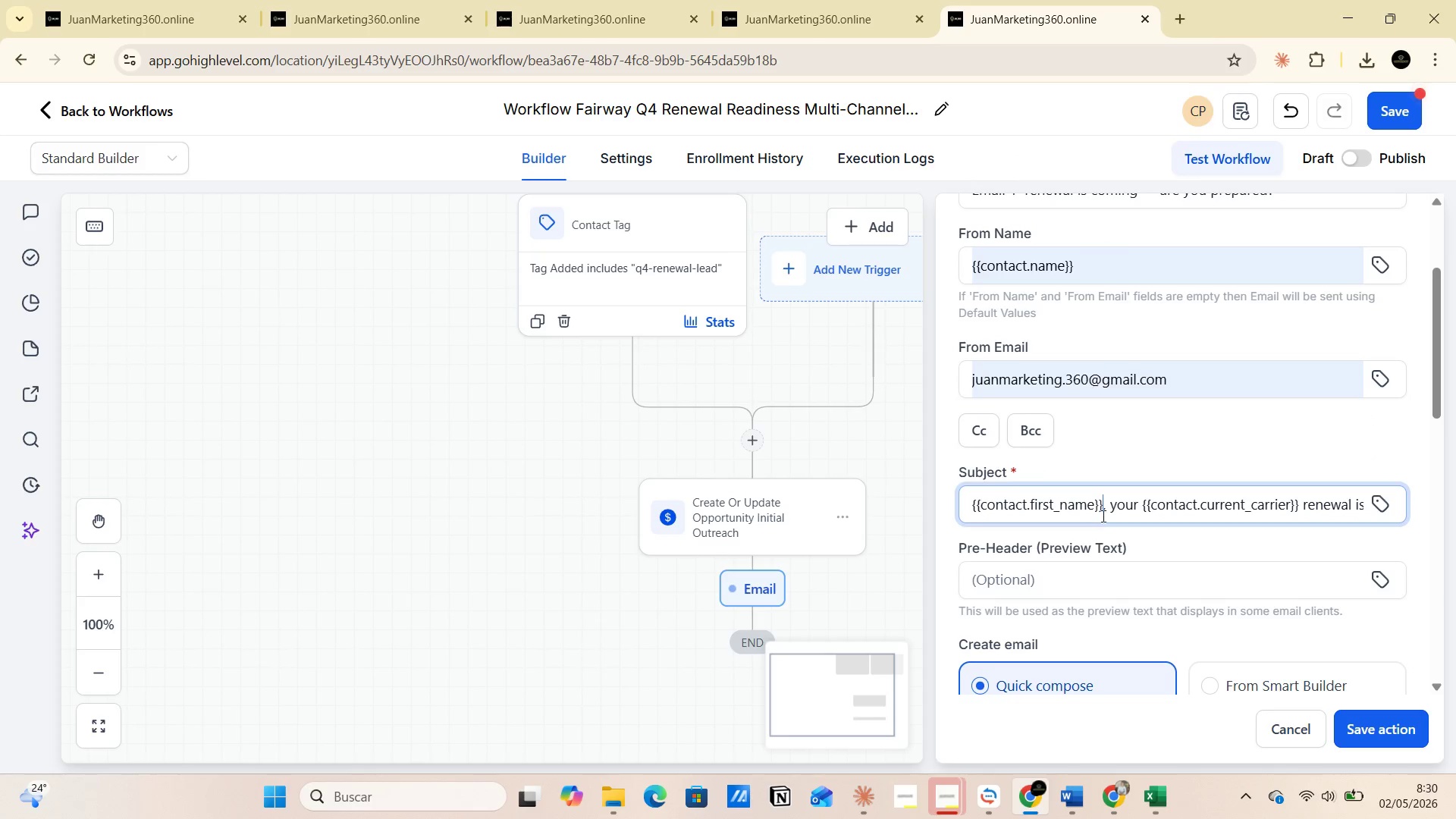 
left_click([1143, 504])
 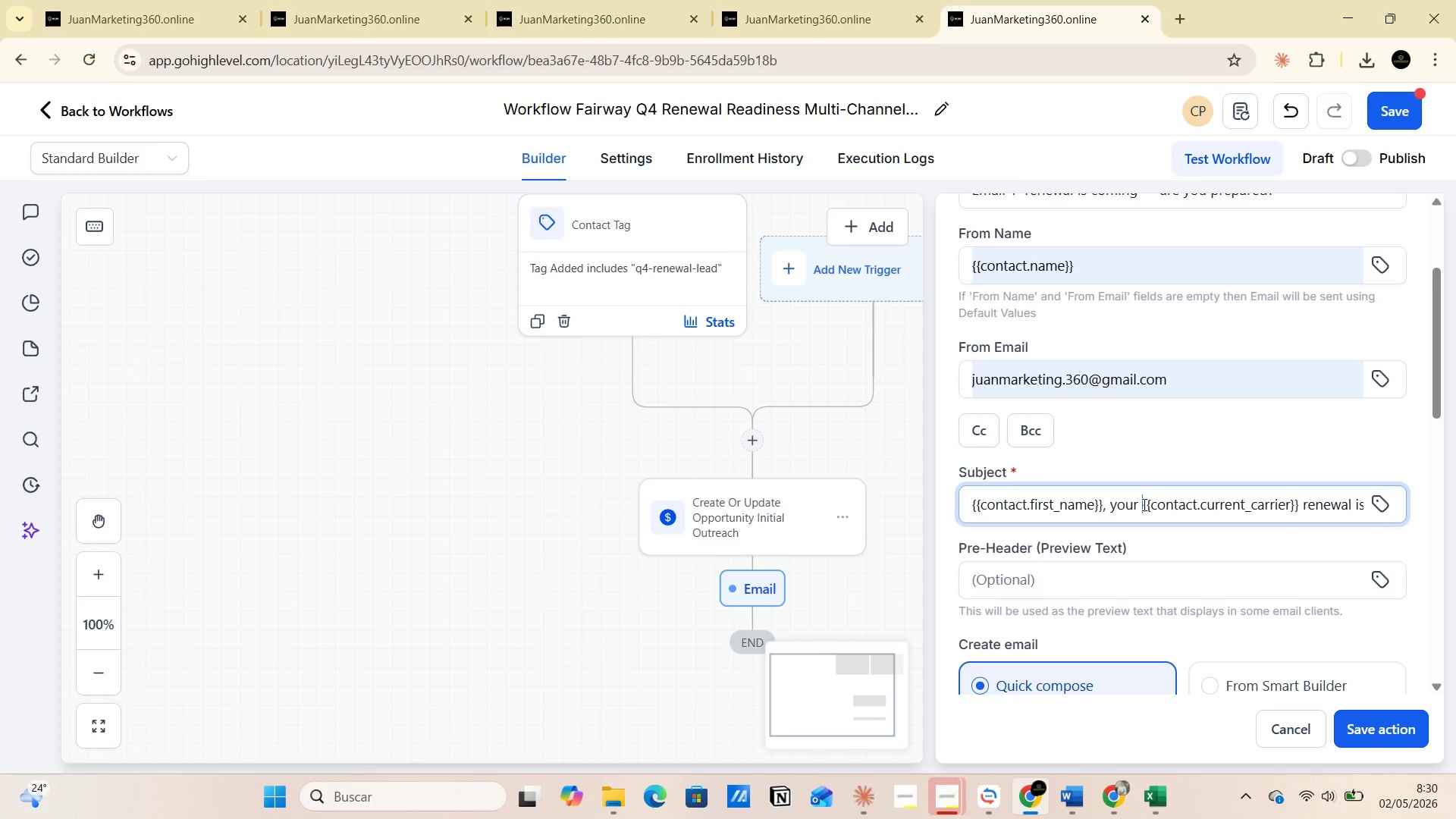 
left_click_drag(start_coordinate=[1143, 504], to_coordinate=[1298, 503])
 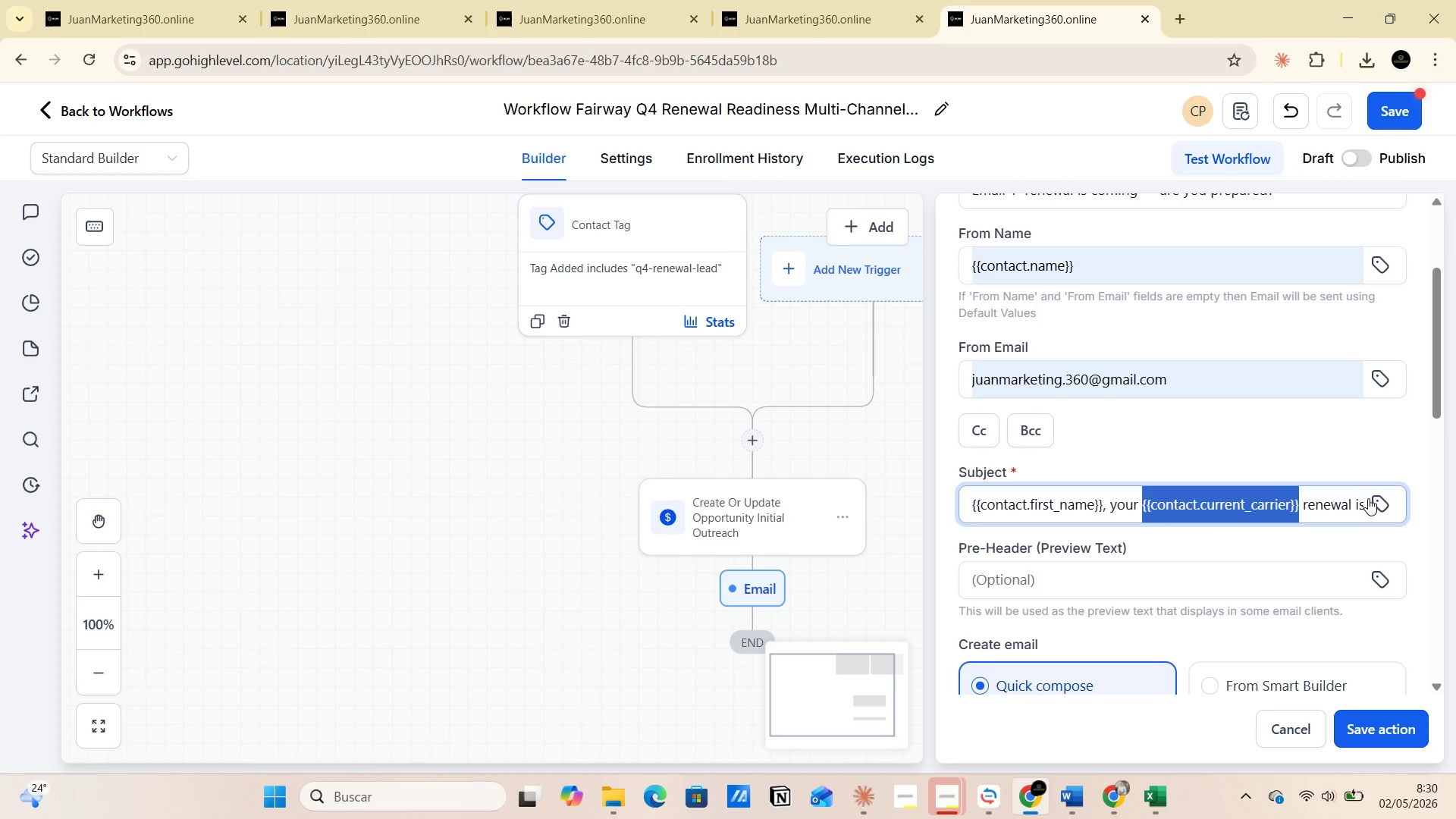 
left_click([1373, 502])
 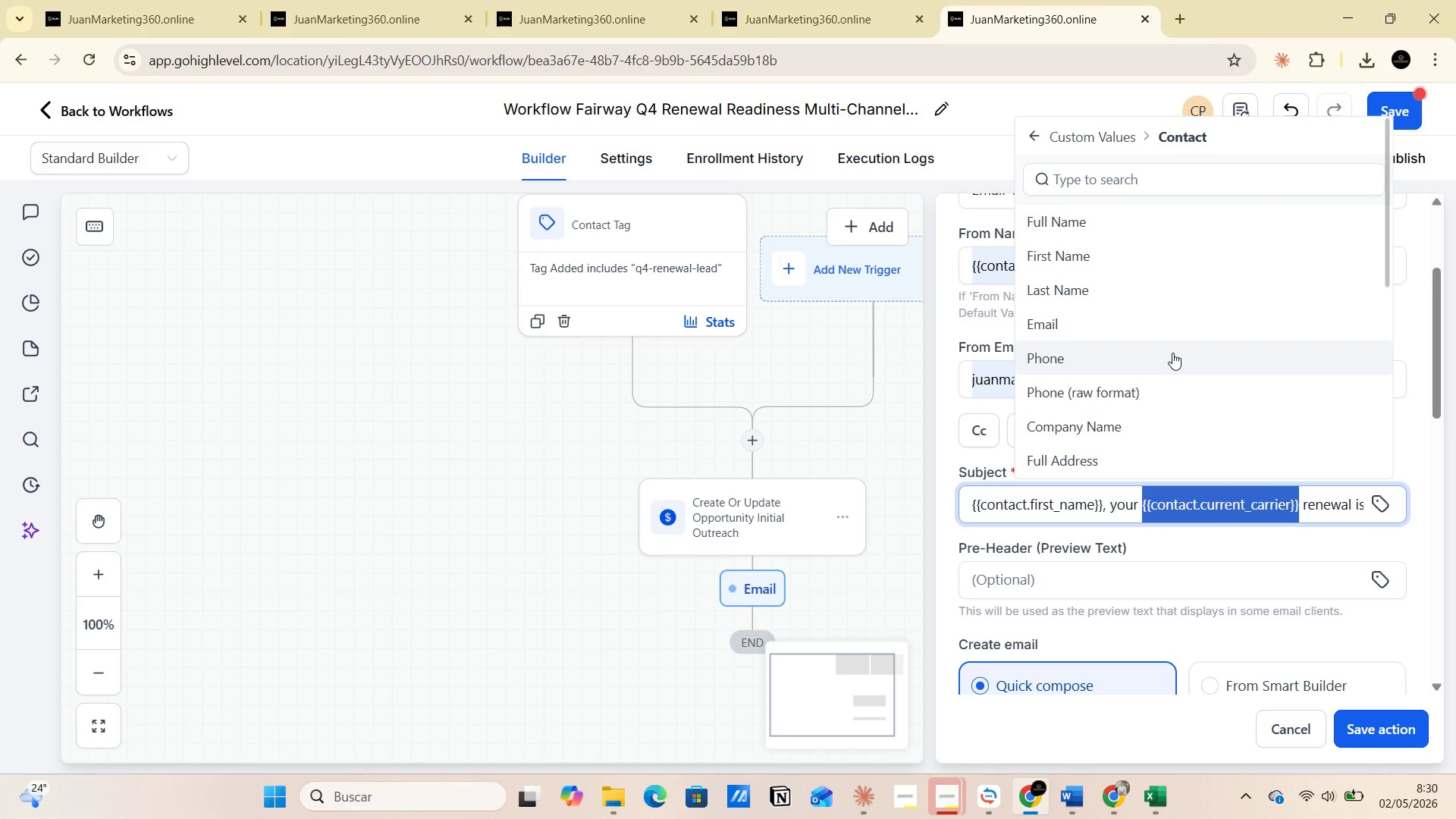 
scroll: coordinate [1153, 379], scroll_direction: up, amount: 3.0
 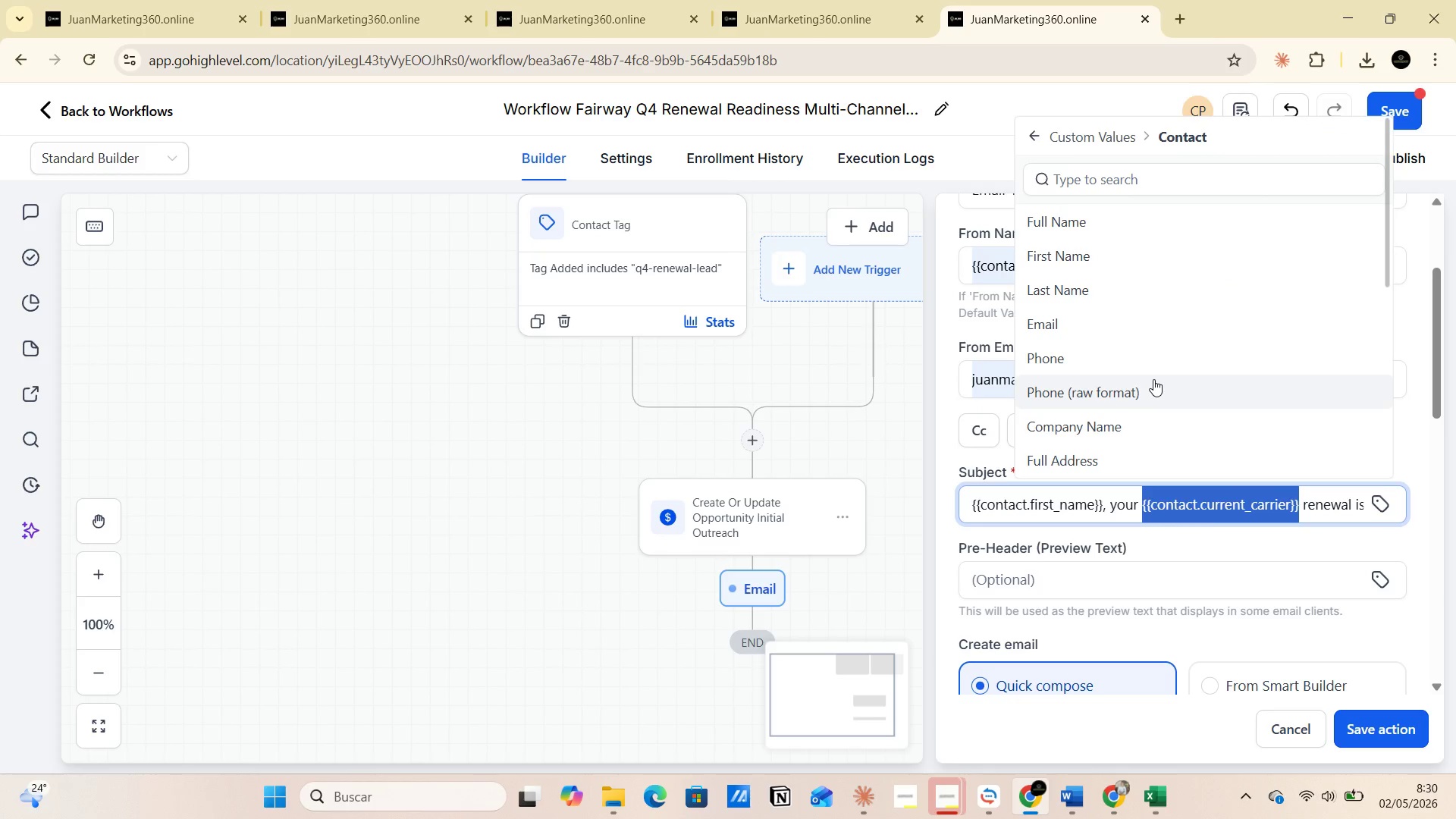 
scroll: coordinate [1153, 379], scroll_direction: down, amount: 3.0
 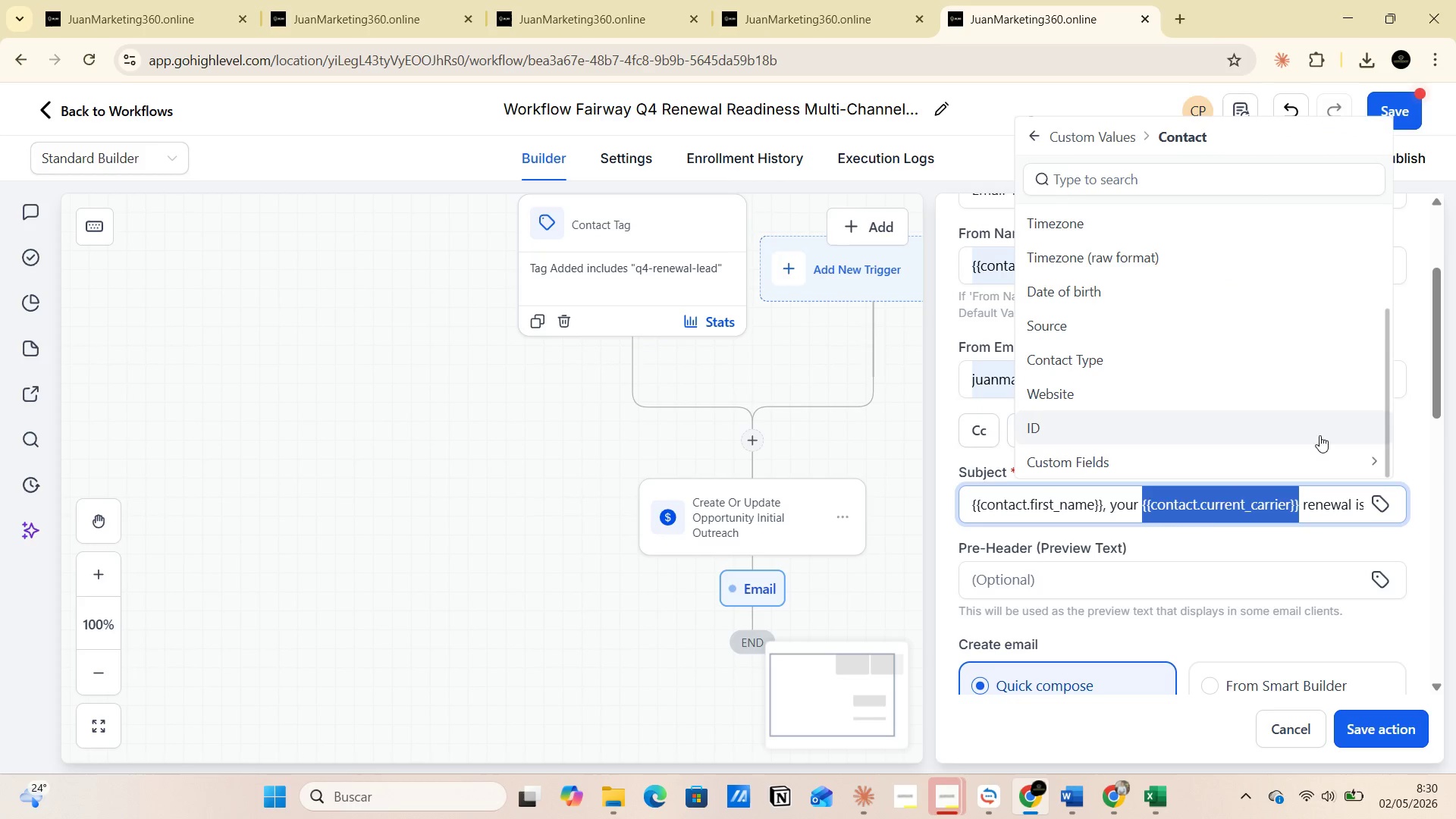 
left_click([1369, 457])
 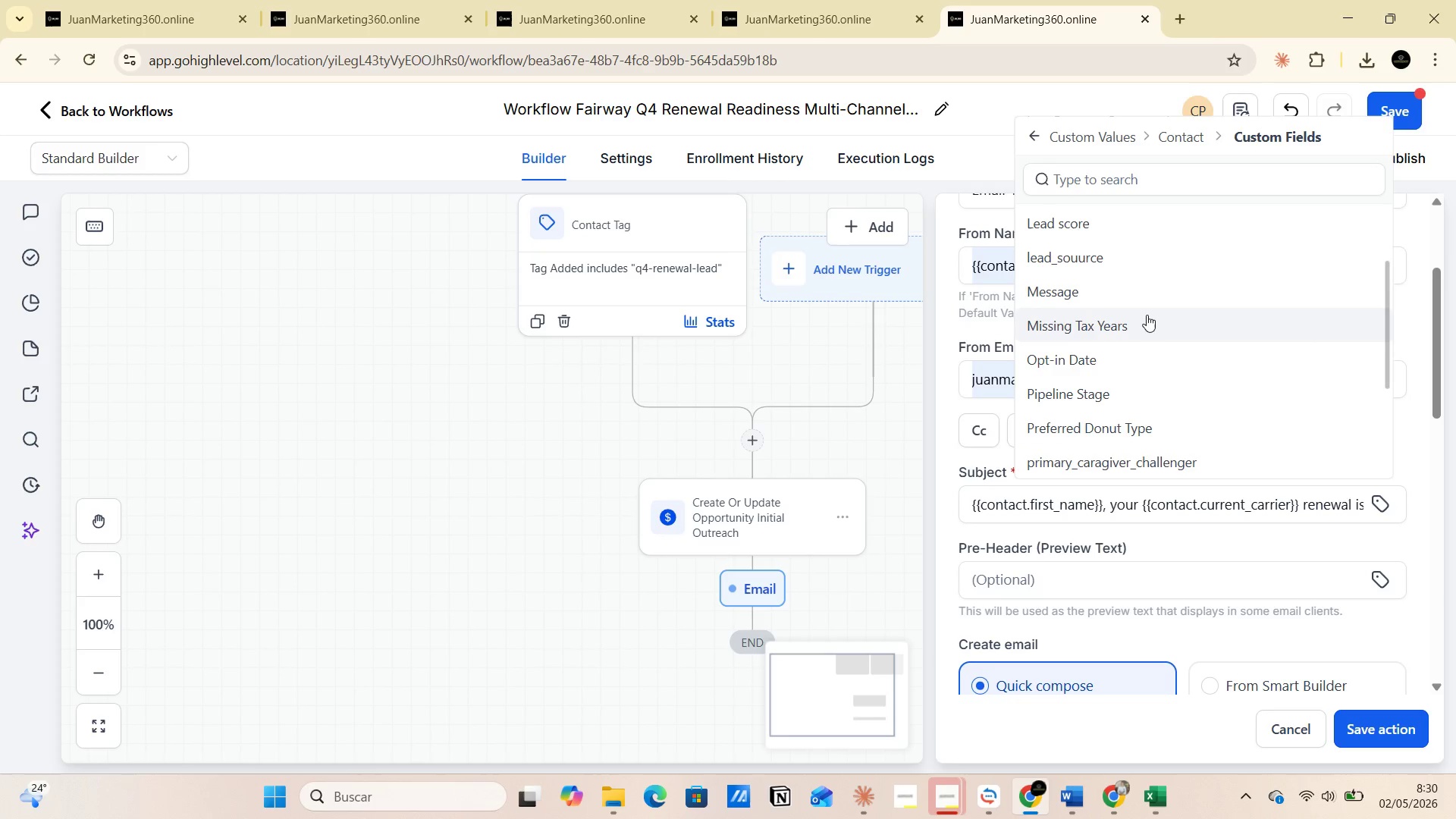 
scroll: coordinate [1145, 319], scroll_direction: down, amount: 3.0
 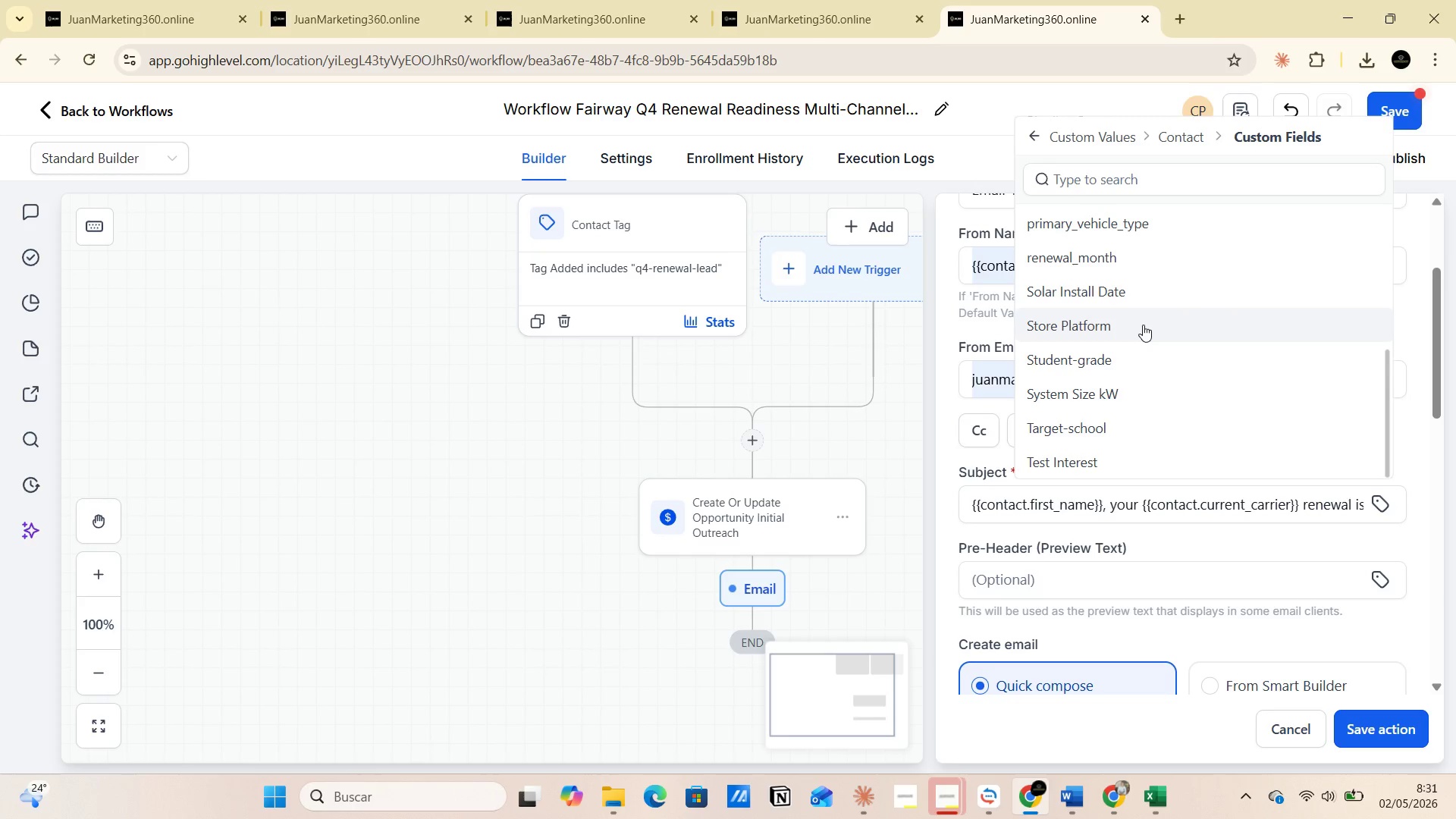 
scroll: coordinate [1142, 318], scroll_direction: up, amount: 9.0
 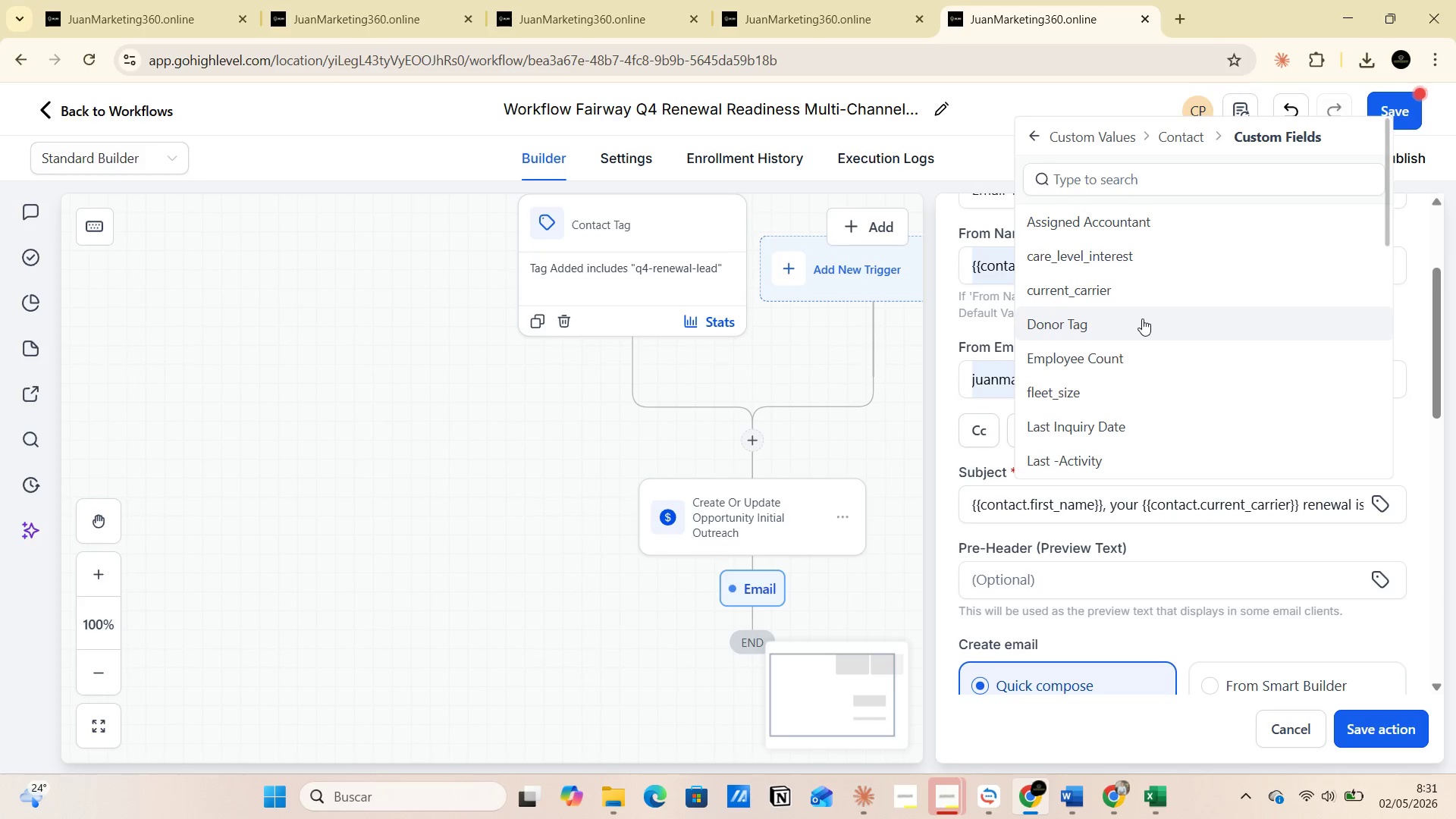 
left_click([1120, 296])
 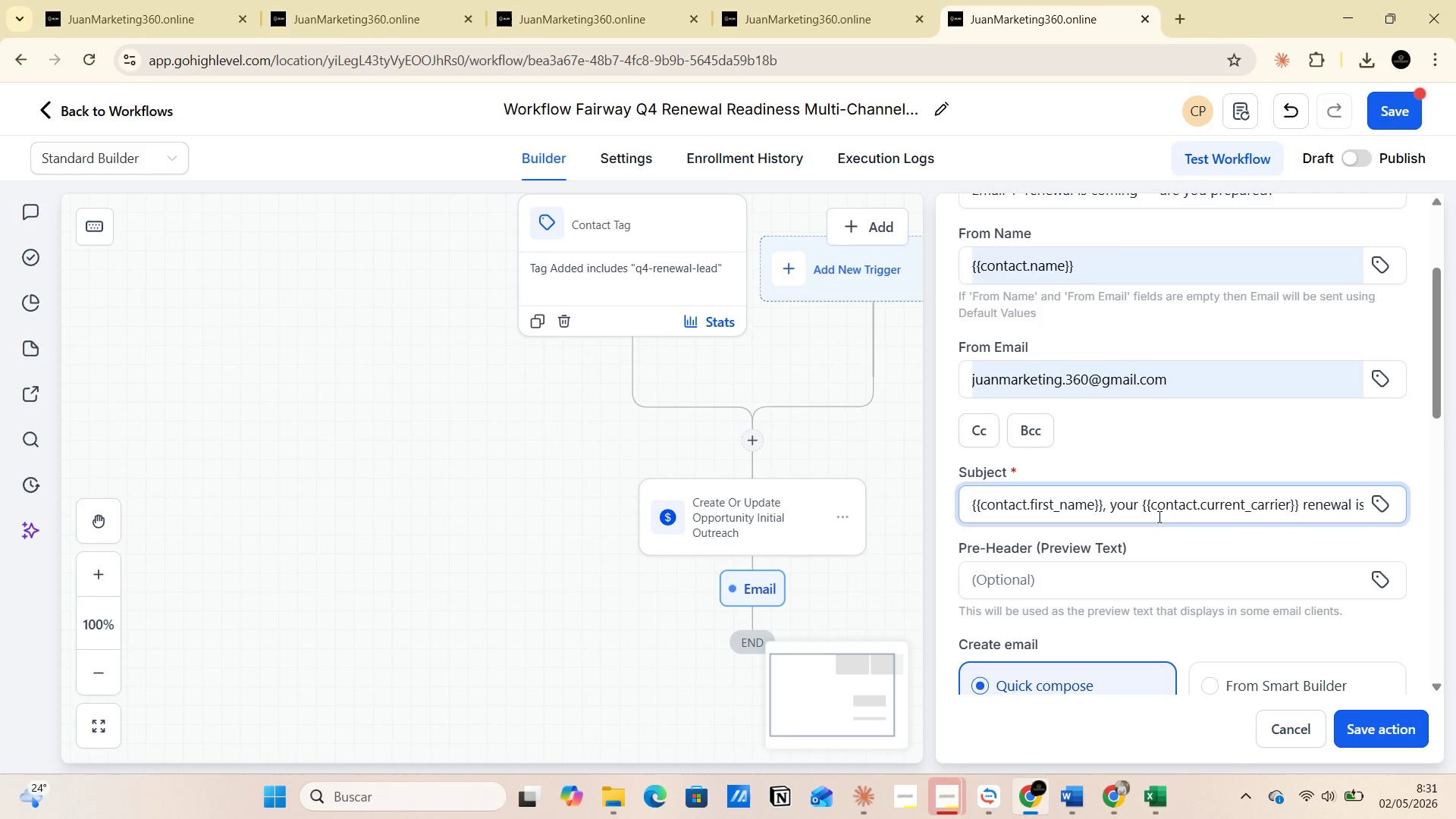 
left_click_drag(start_coordinate=[1300, 506], to_coordinate=[1378, 505])
 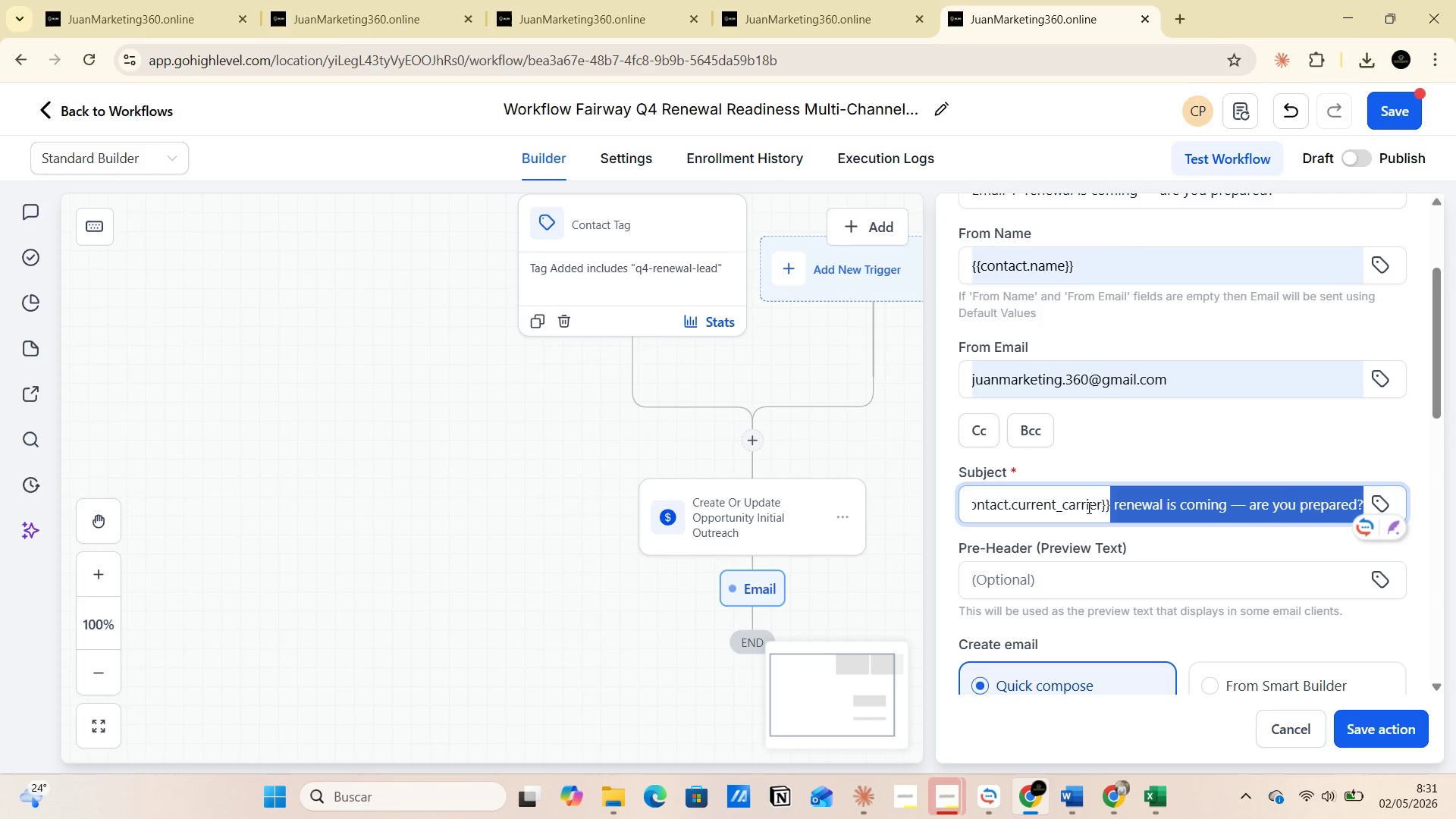 
scroll: coordinate [1087, 488], scroll_direction: up, amount: 2.0
 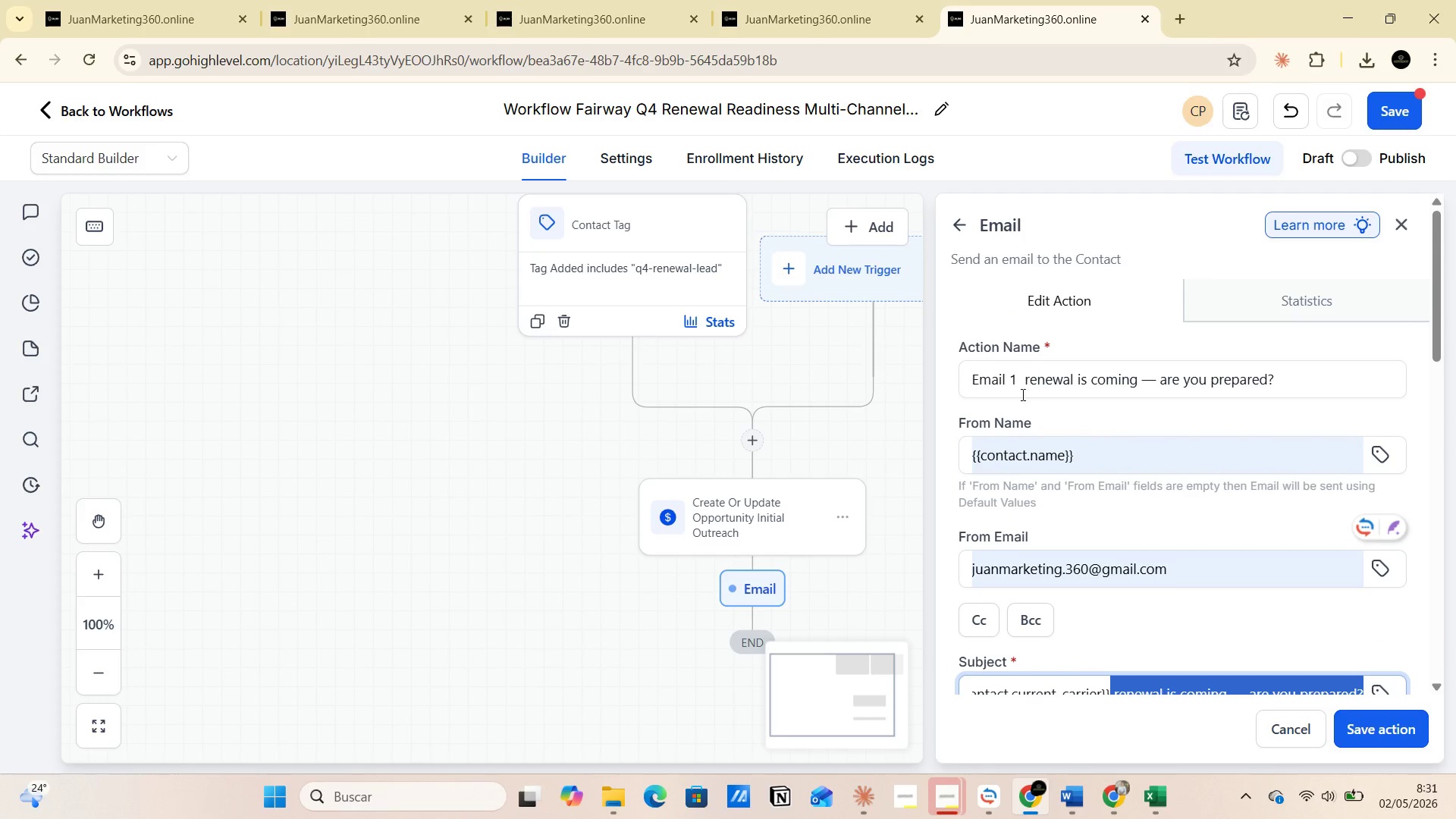 
left_click([1025, 388])
 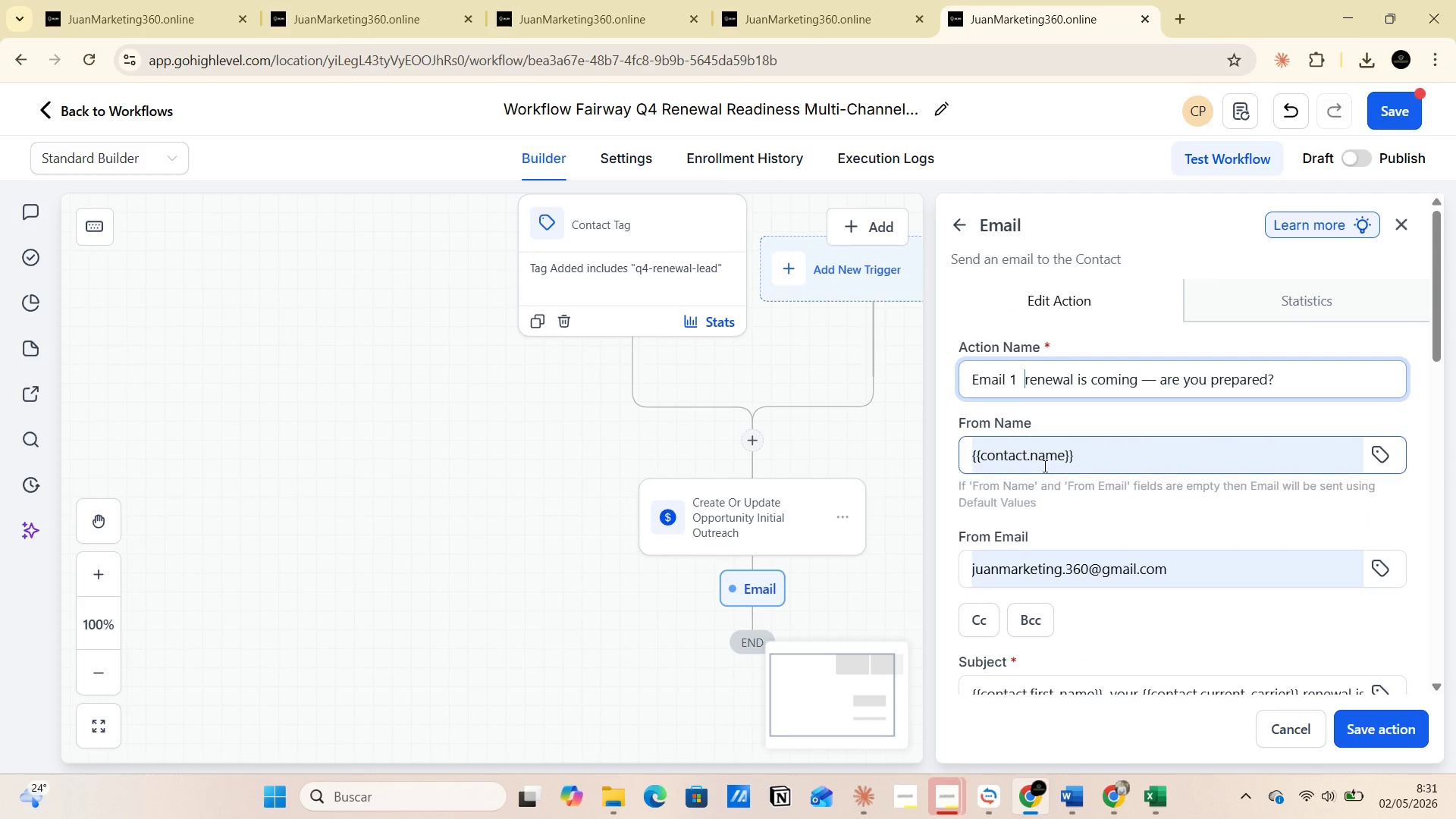 
scroll: coordinate [1107, 475], scroll_direction: down, amount: 3.0
 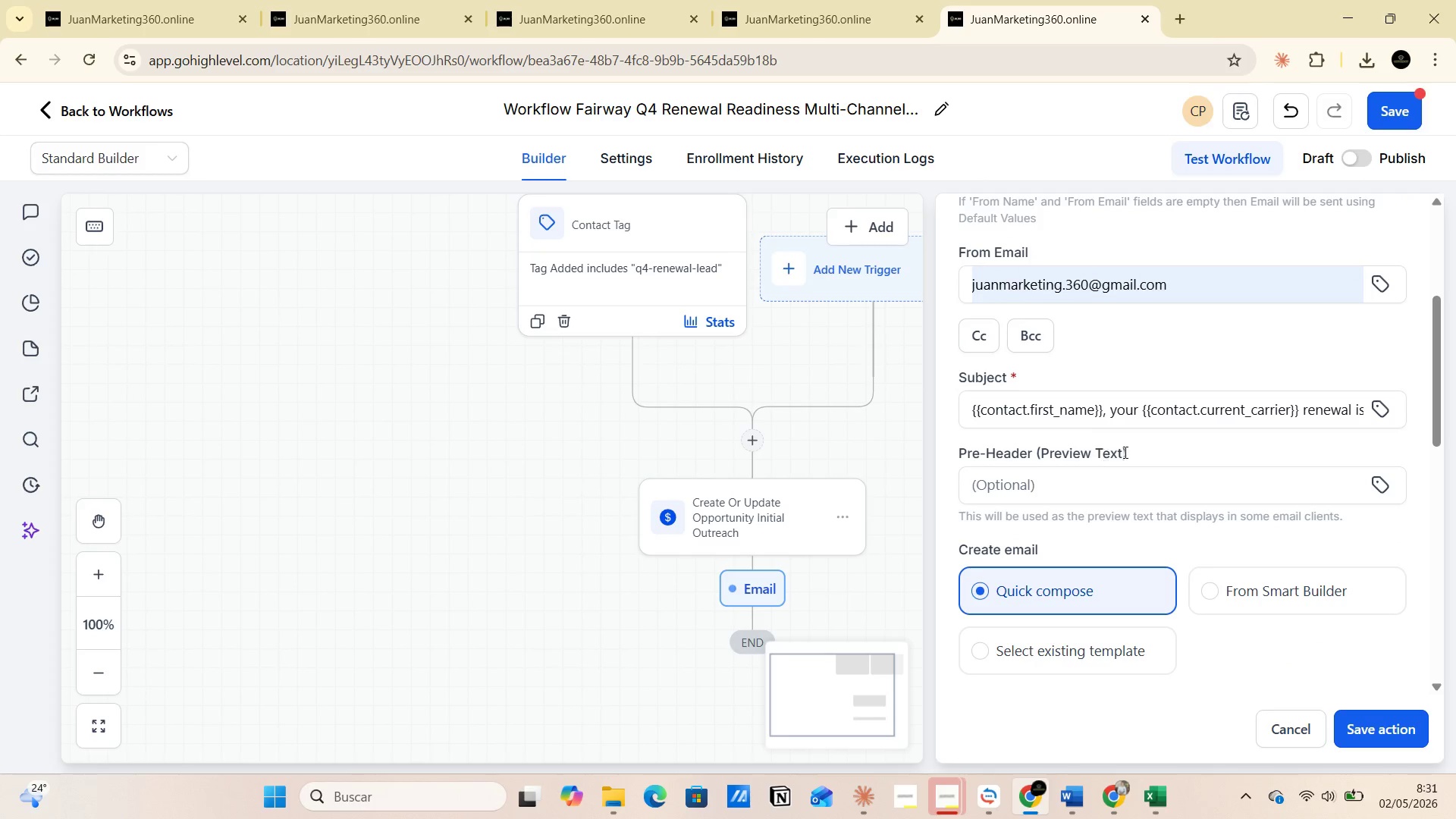 
left_click([1159, 446])
 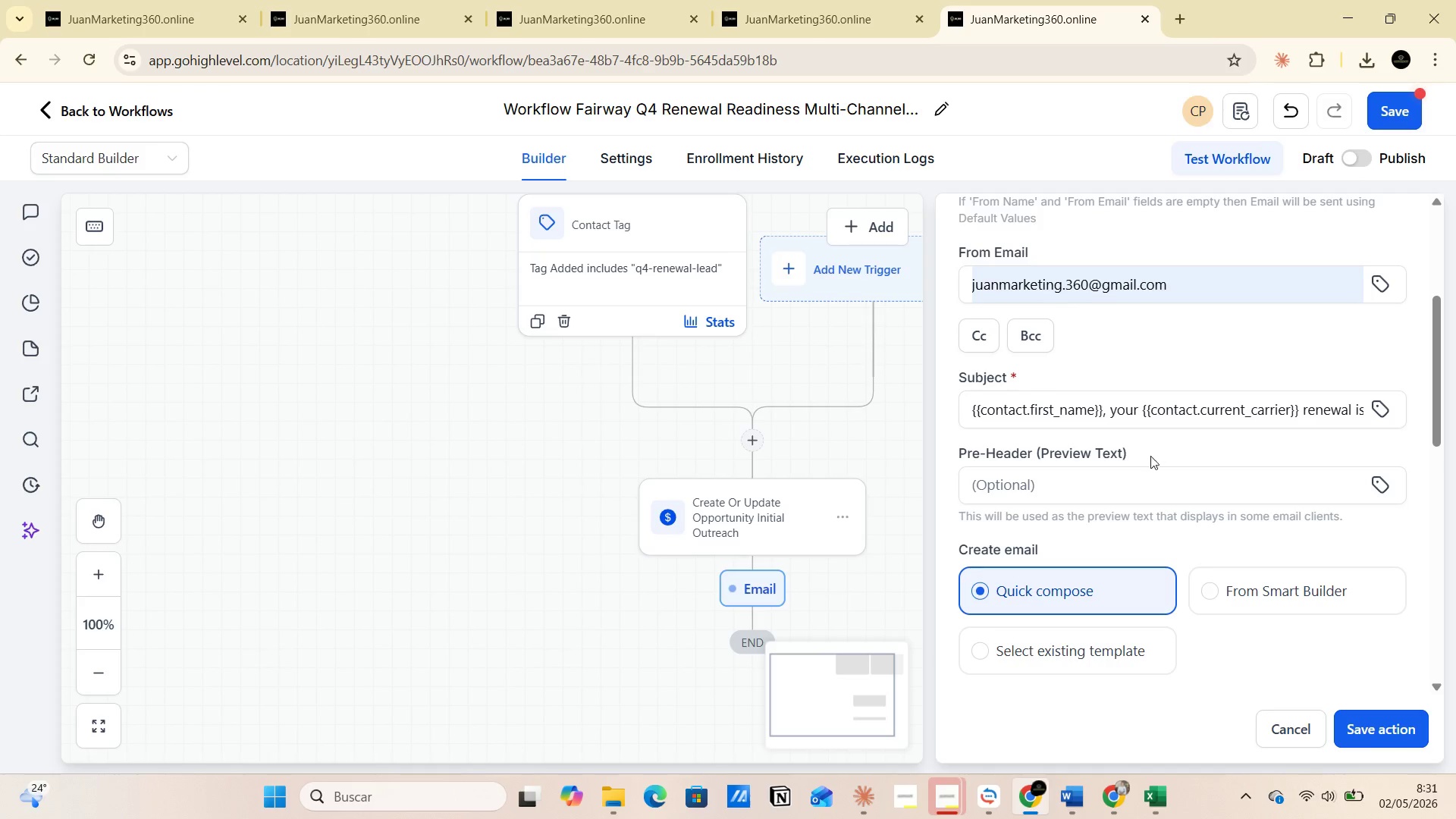 
scroll: coordinate [1141, 468], scroll_direction: down, amount: 2.0
 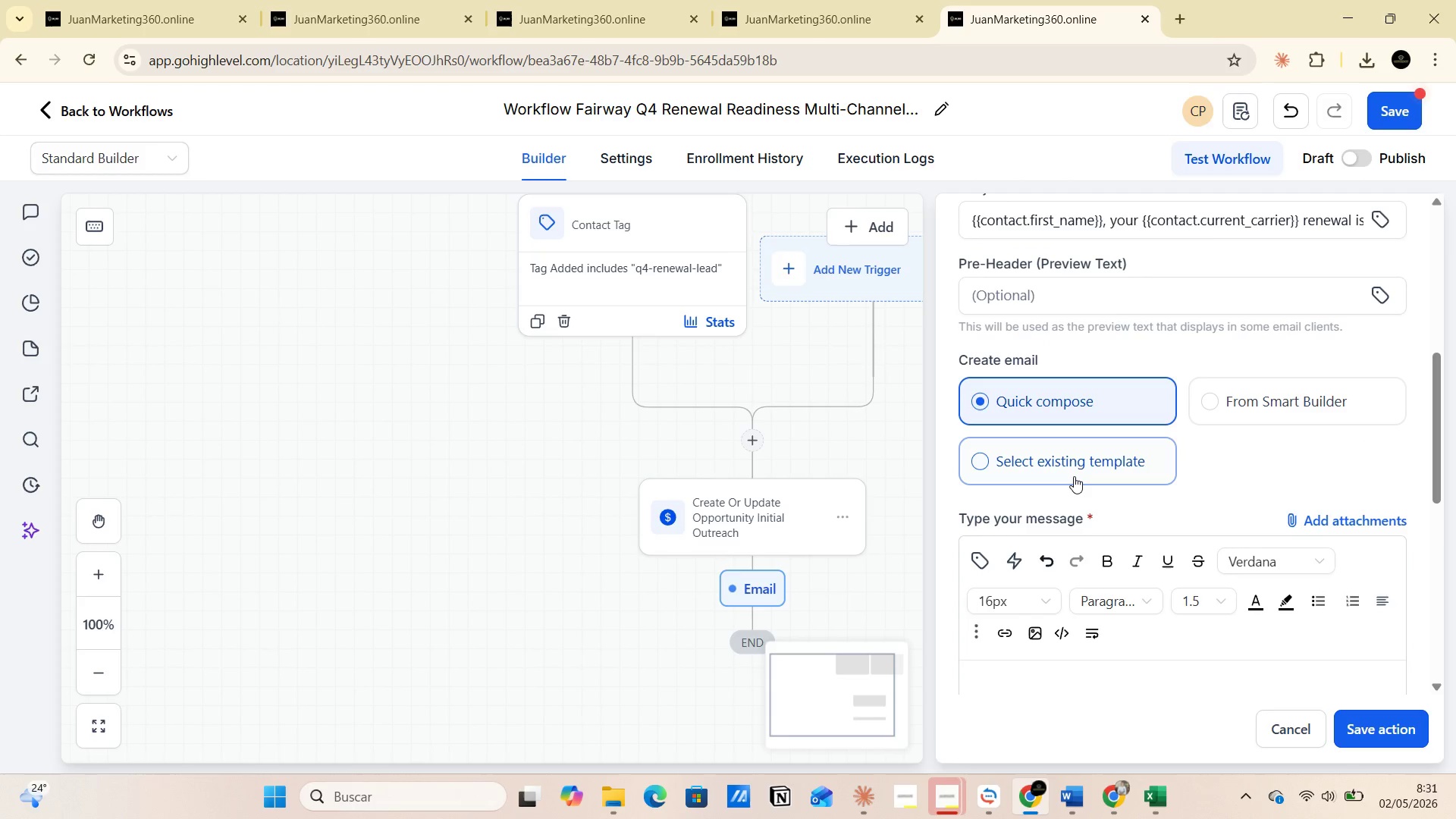 
left_click([1074, 476])
 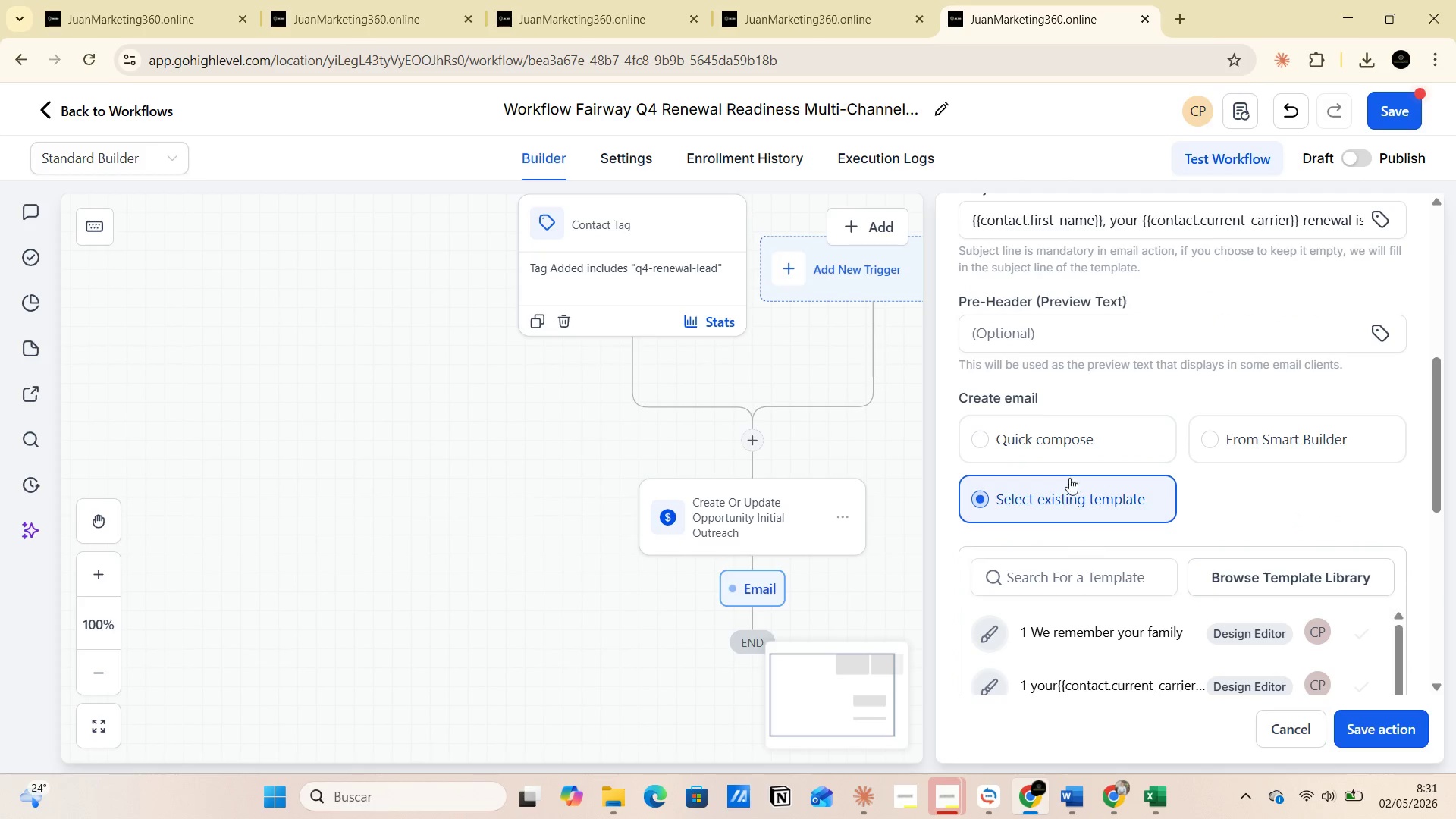 
scroll: coordinate [1072, 498], scroll_direction: down, amount: 1.0
 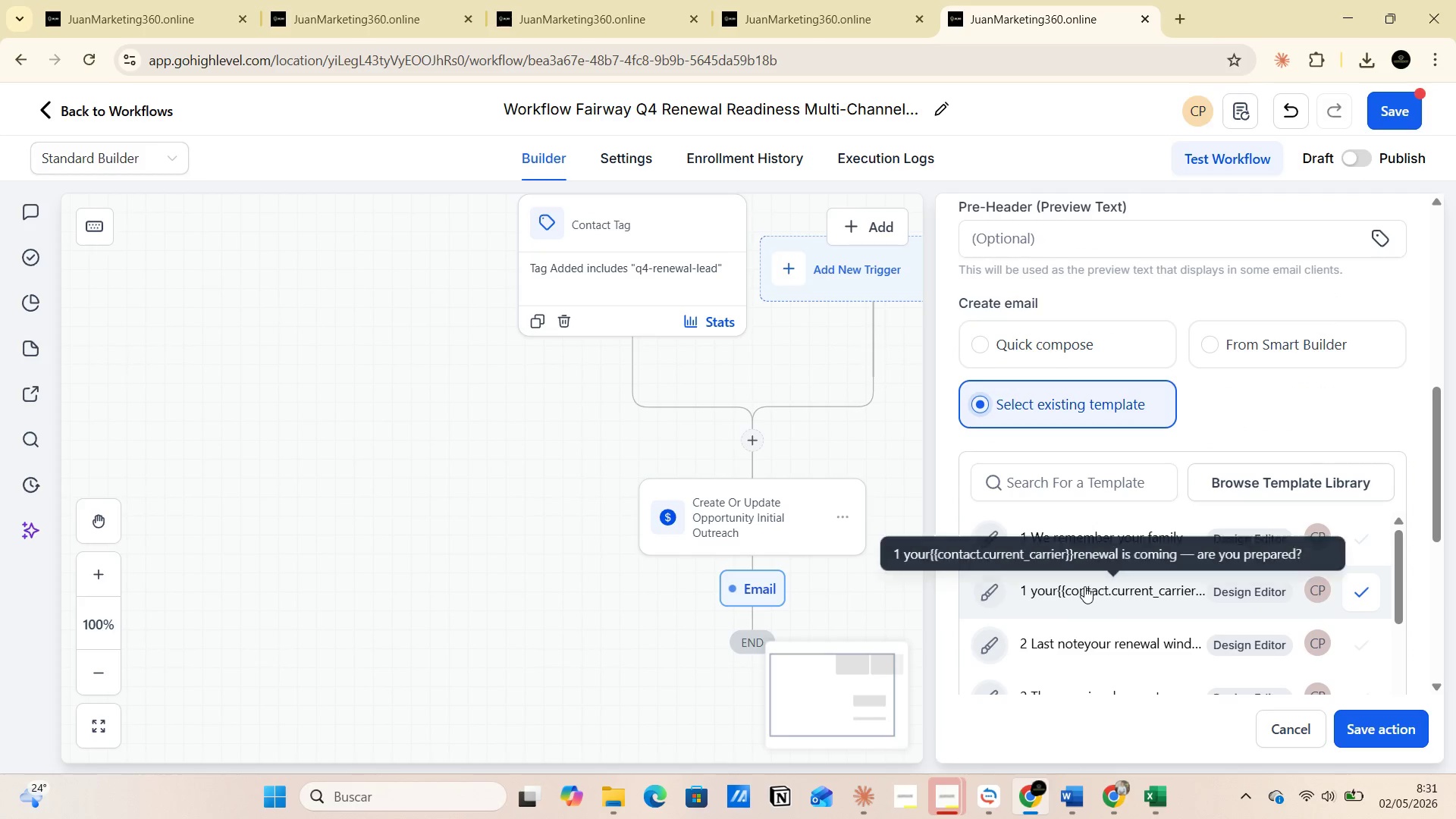 
left_click([1084, 586])
 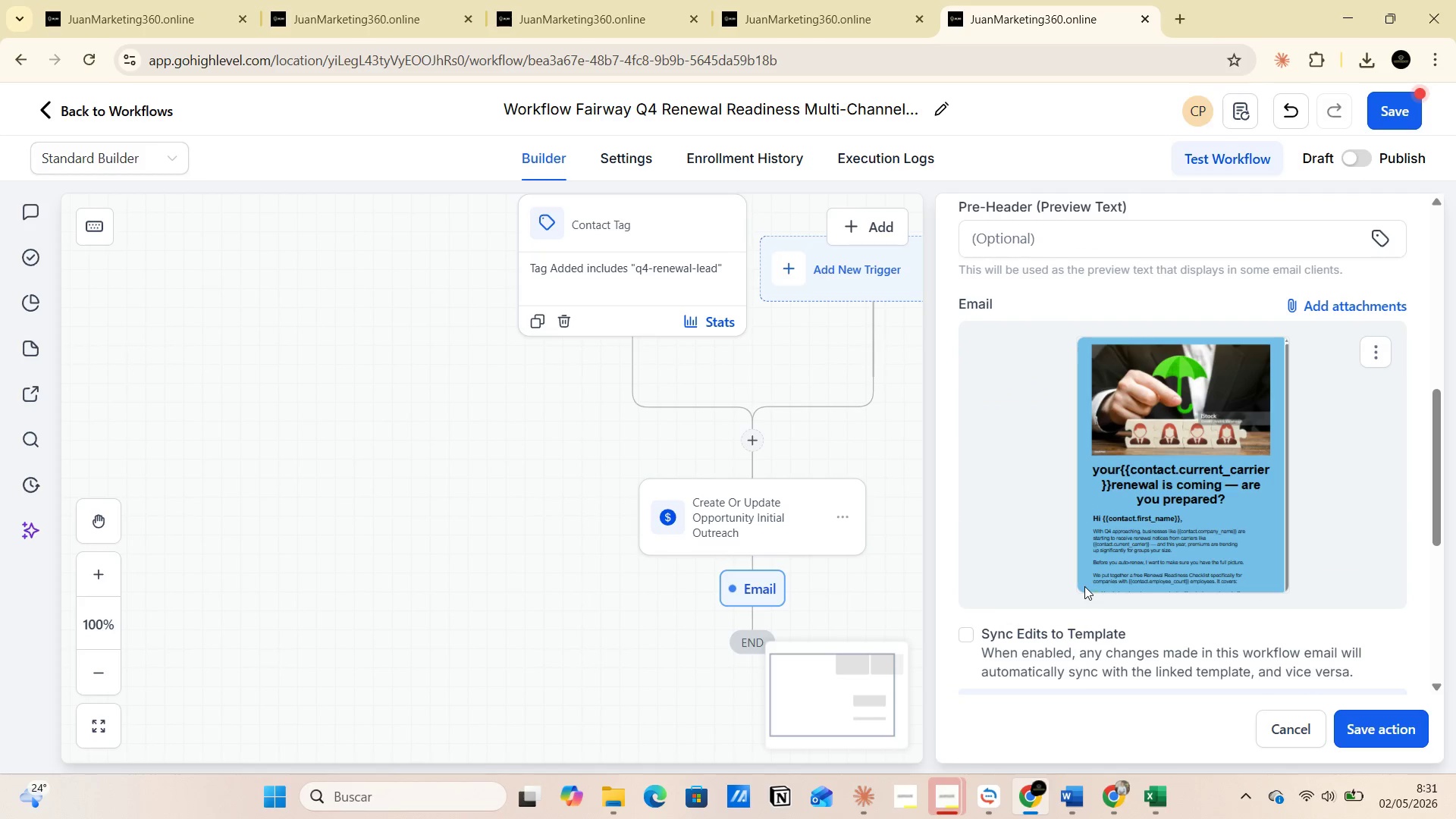 
scroll: coordinate [1097, 573], scroll_direction: up, amount: 2.0
 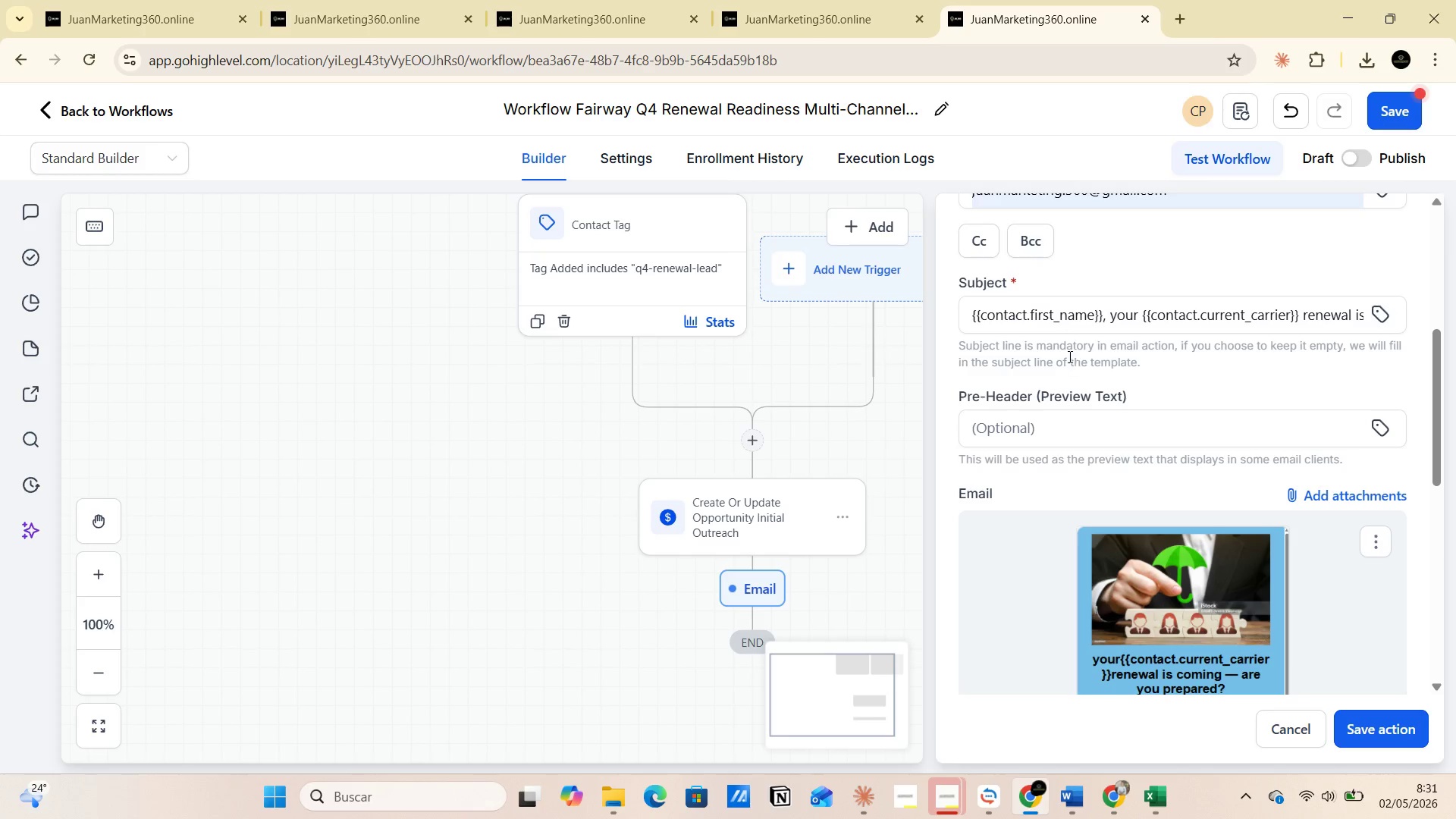 
left_click_drag(start_coordinate=[968, 319], to_coordinate=[1023, 315])
 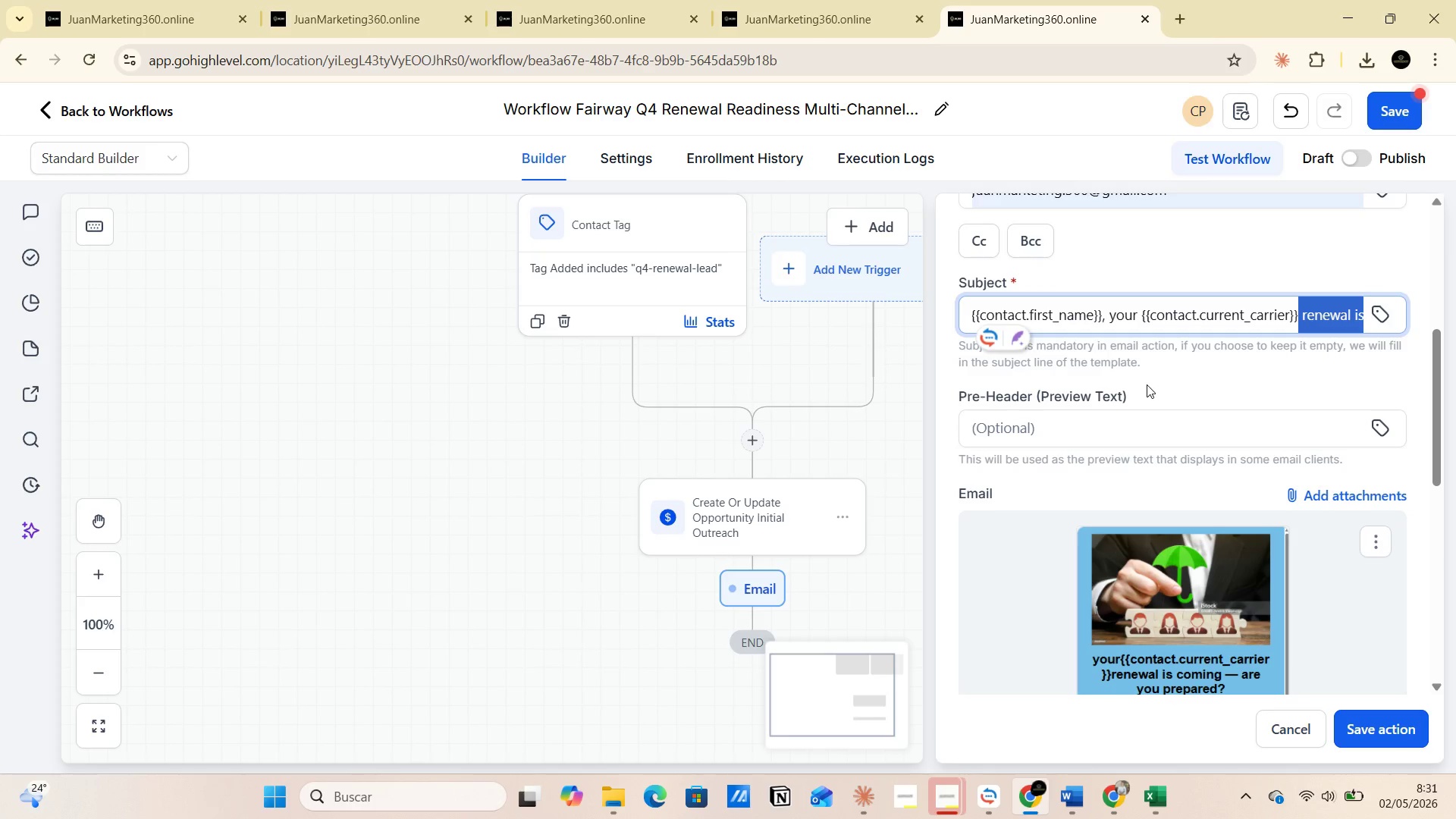 
left_click([1166, 381])
 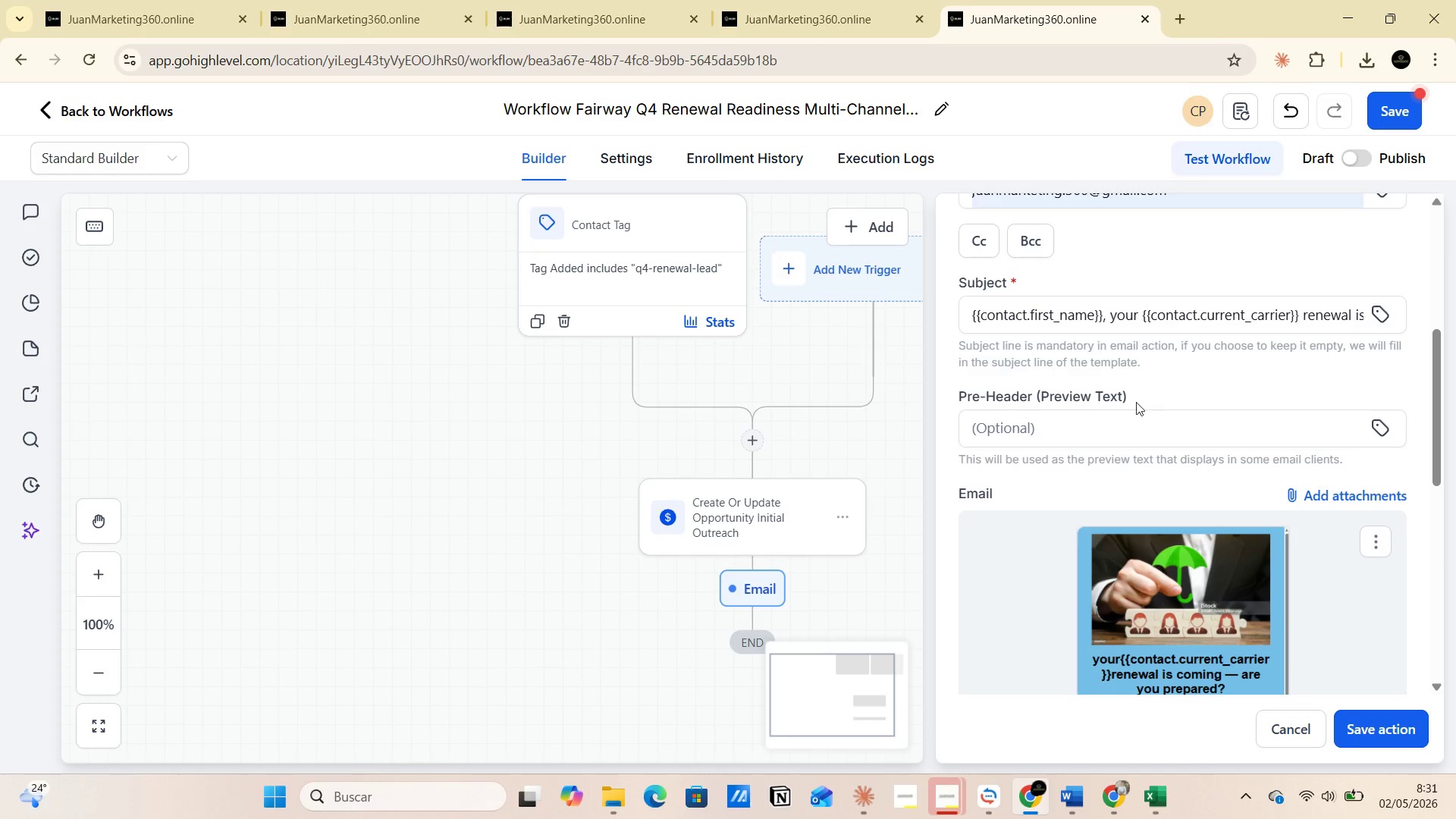 
scroll: coordinate [1119, 448], scroll_direction: down, amount: 3.0
 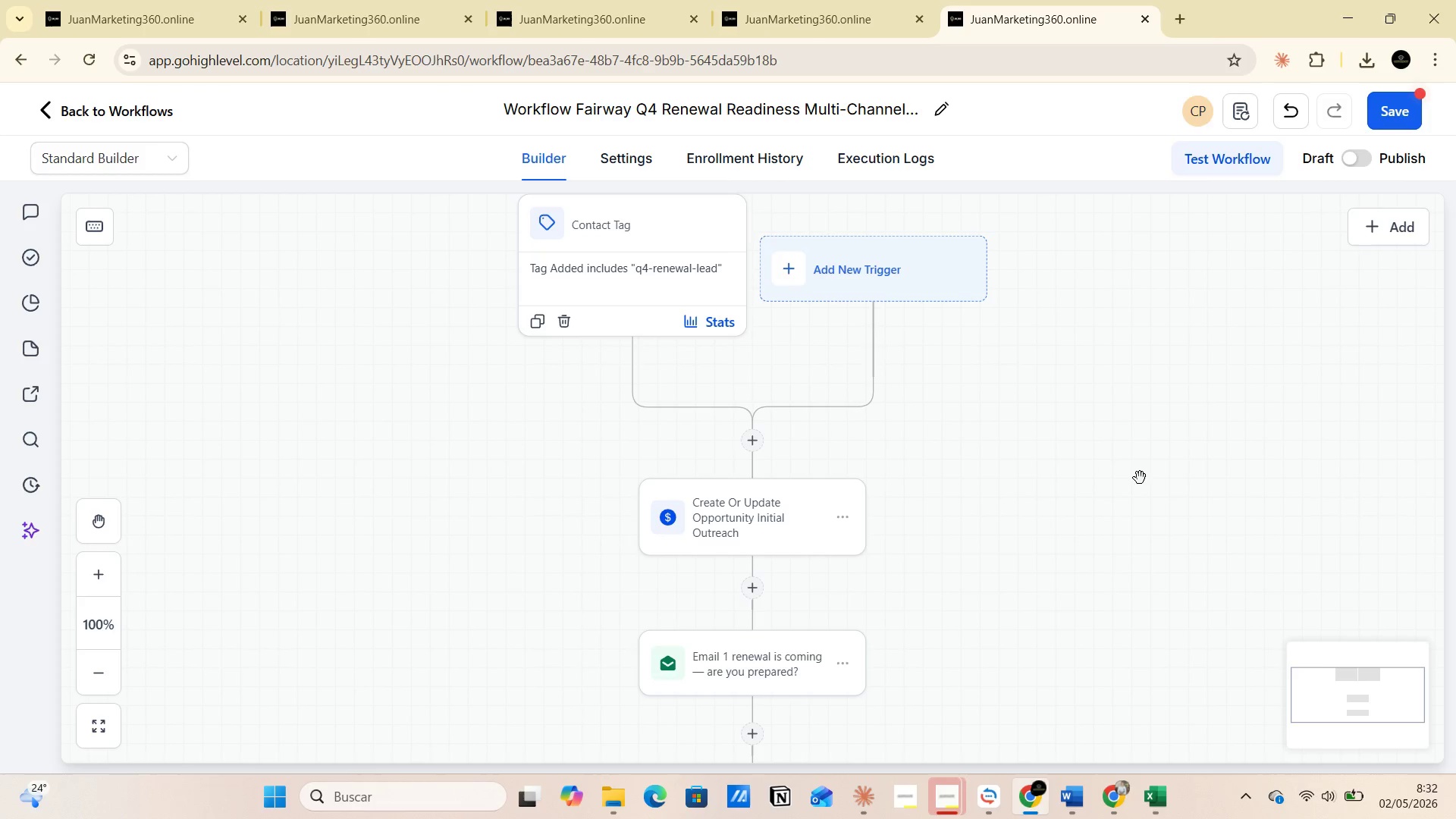 
wait(45.29)
 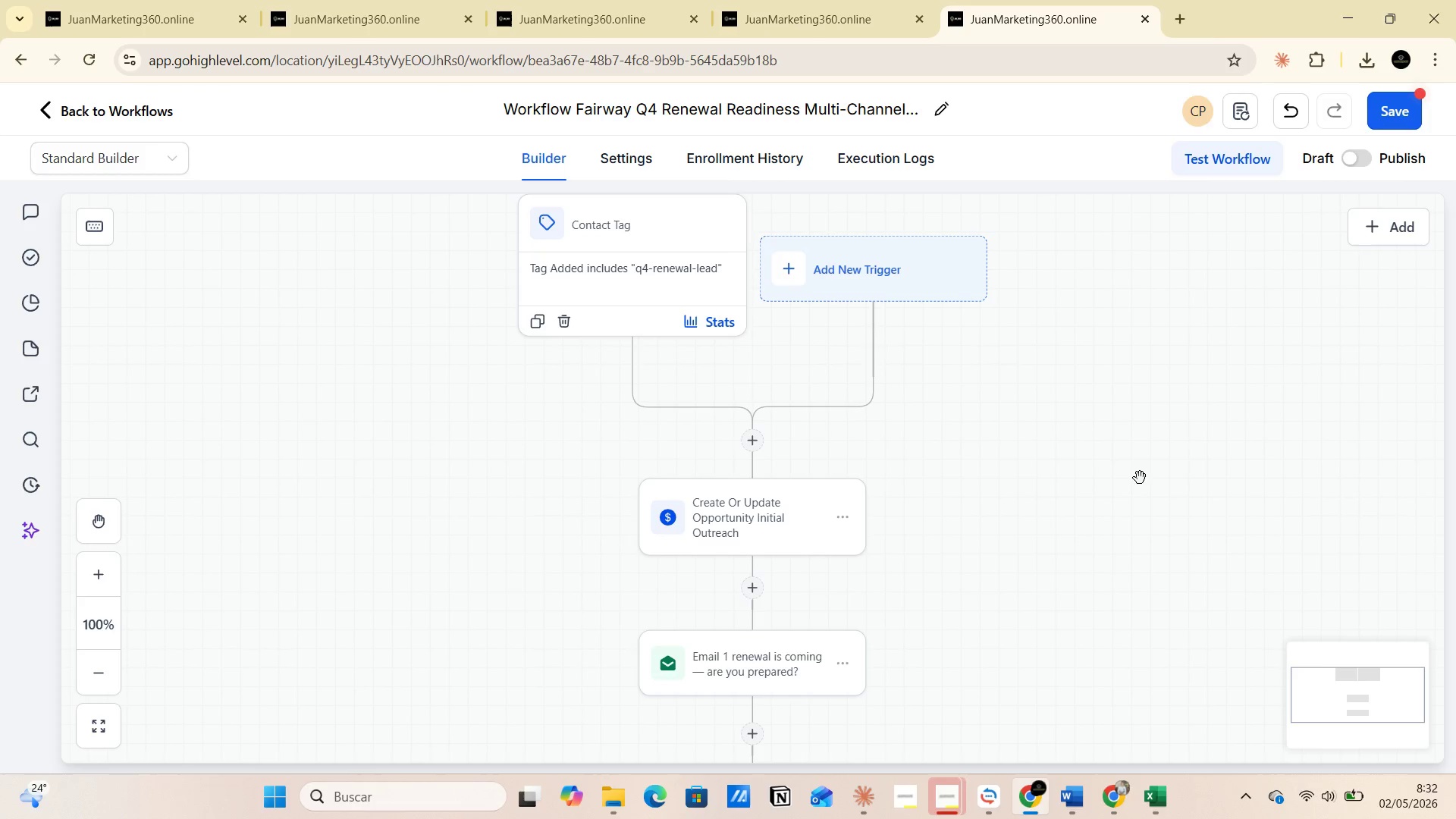 
scroll: coordinate [1194, 396], scroll_direction: down, amount: 6.0
 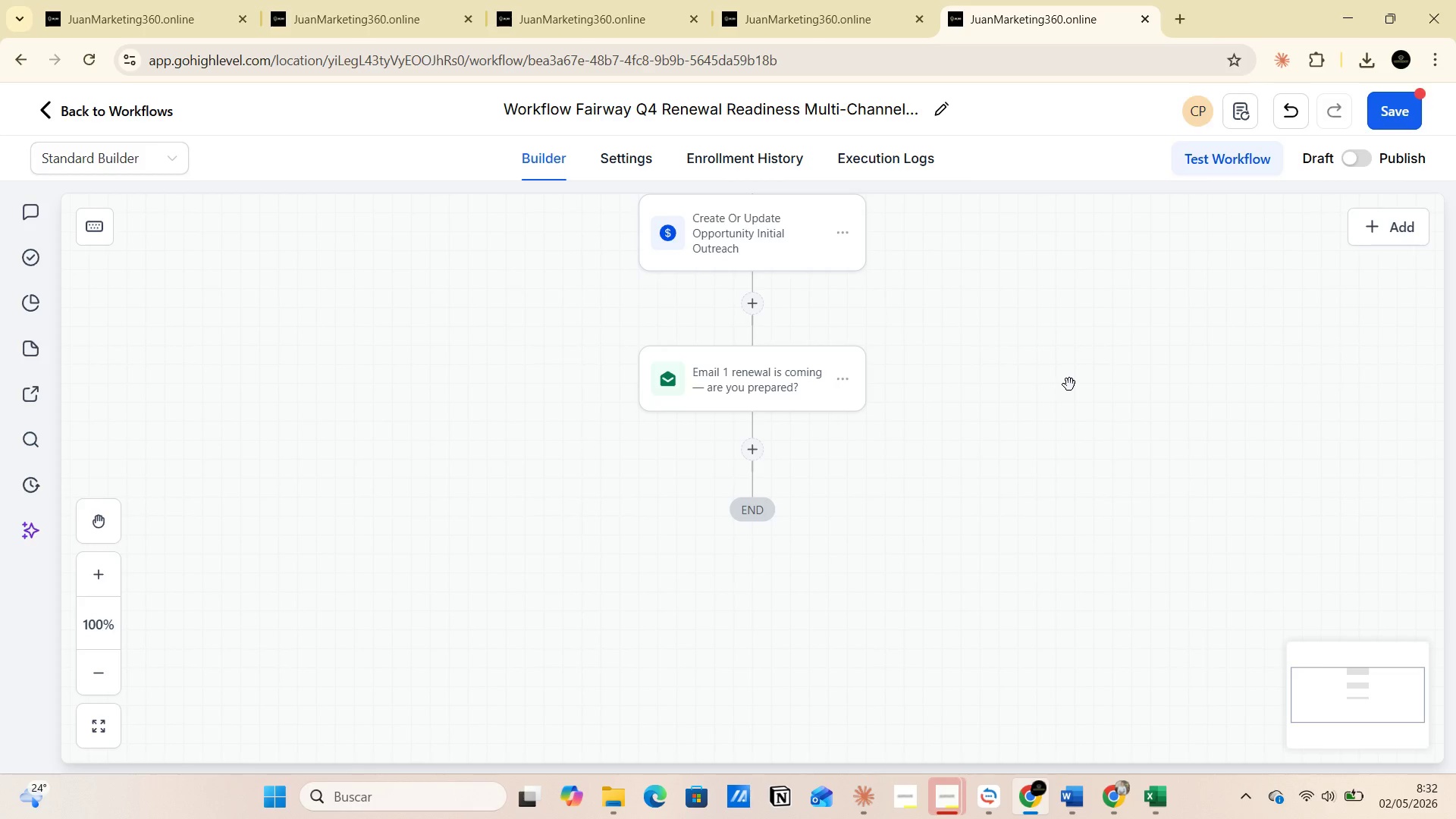 
wait(13.25)
 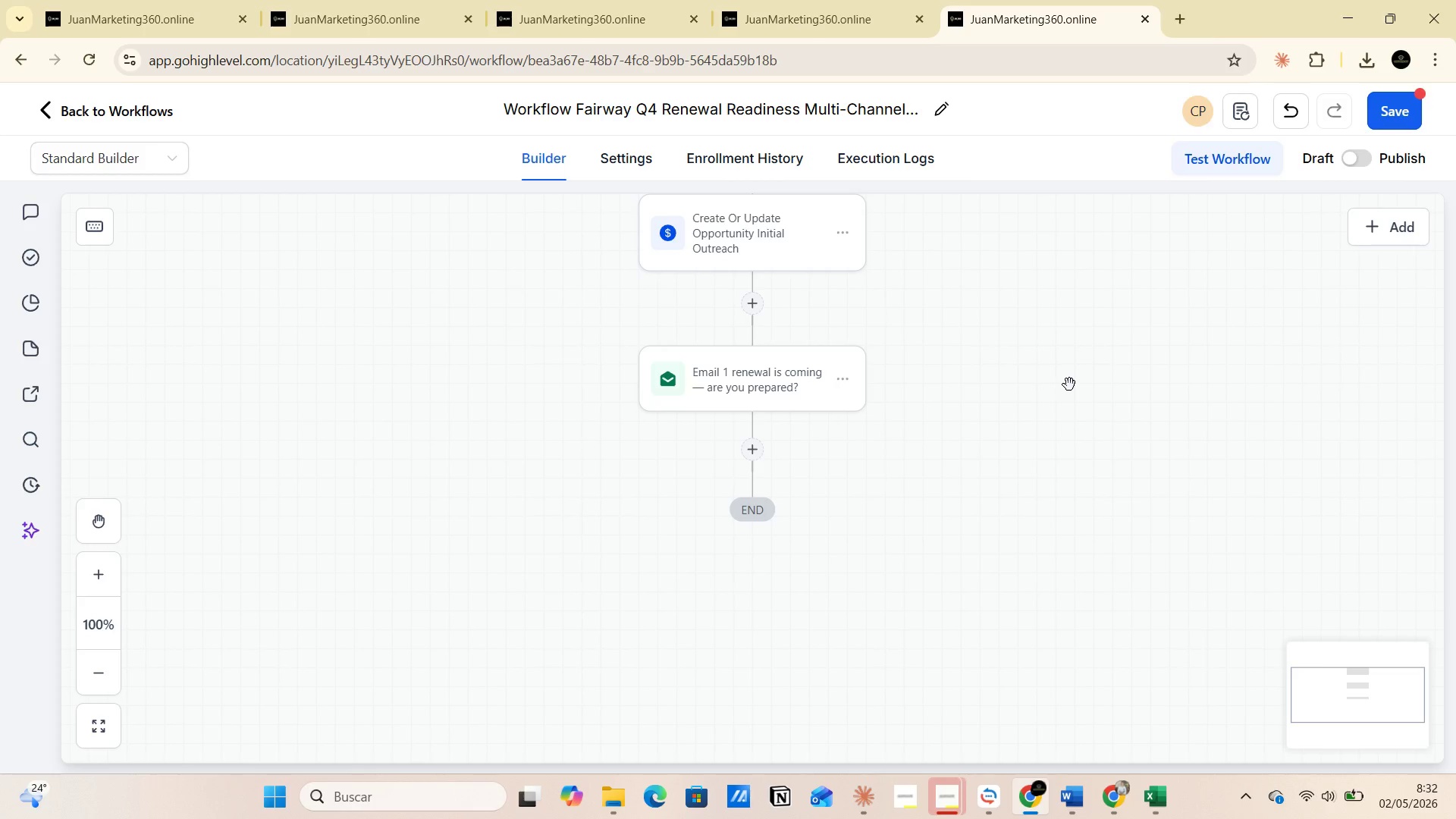 
scroll: coordinate [800, 383], scroll_direction: up, amount: 6.0
 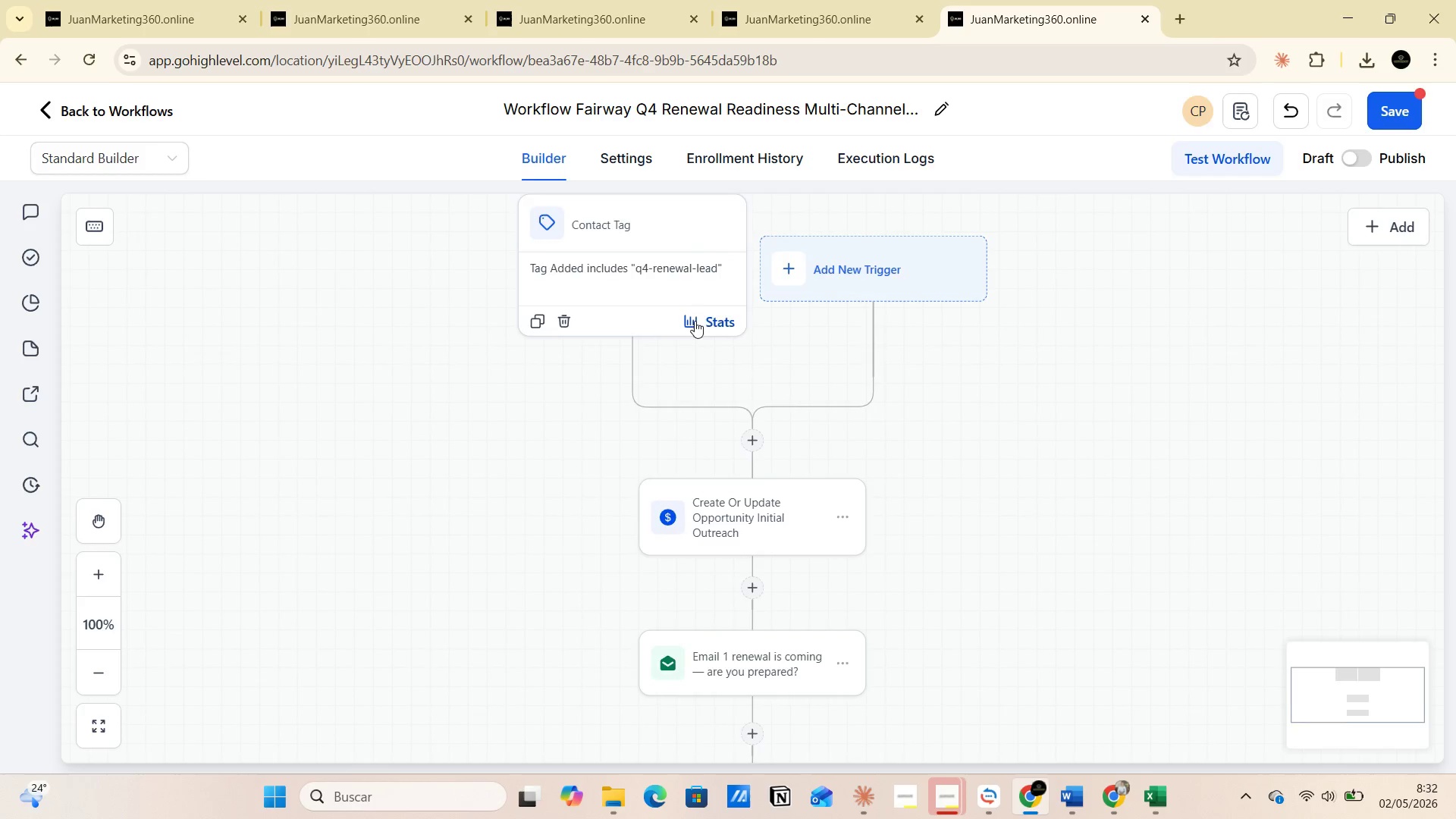 
scroll: coordinate [762, 381], scroll_direction: down, amount: 5.0
 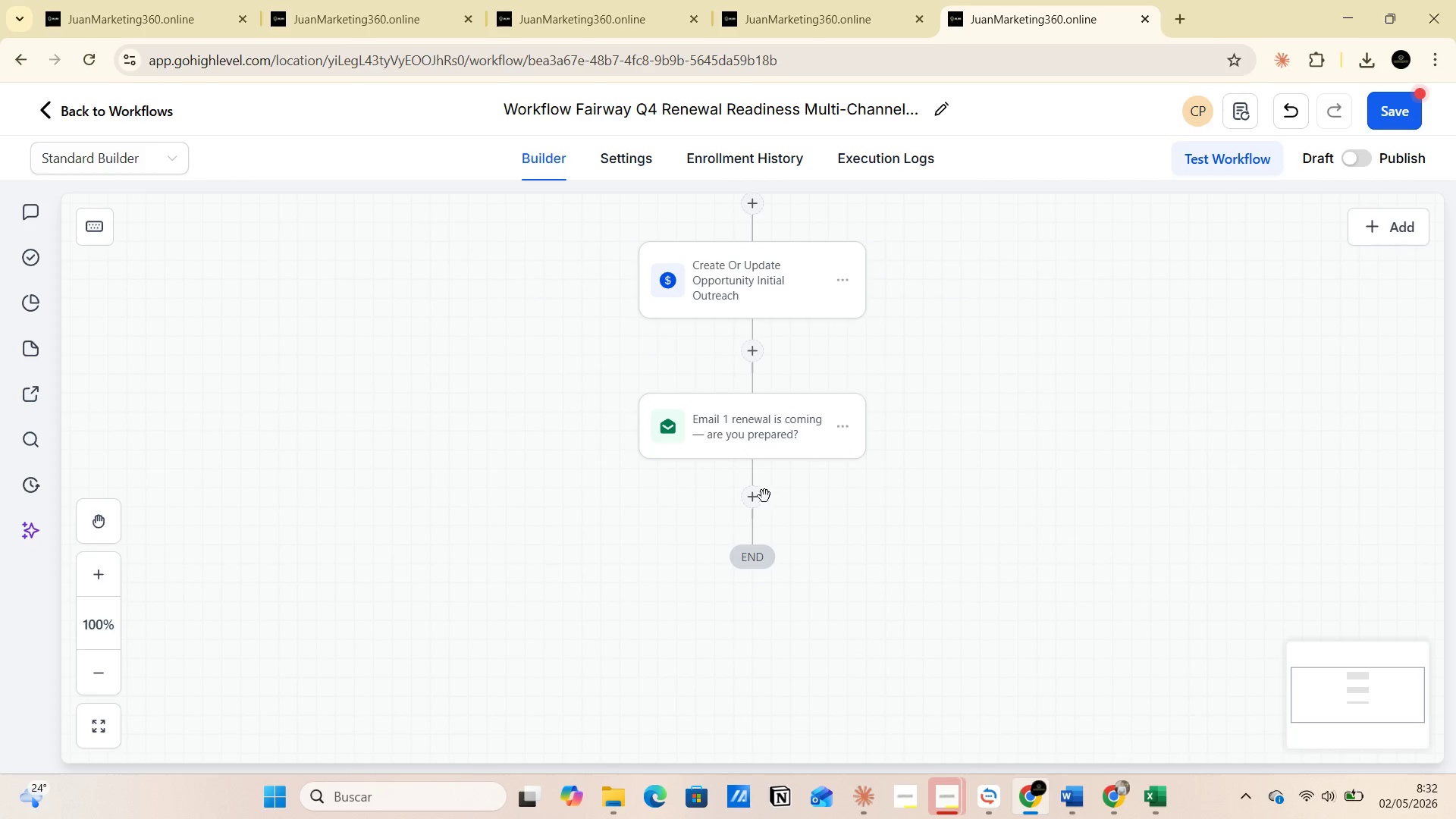 
mouse_move([782, 493])
 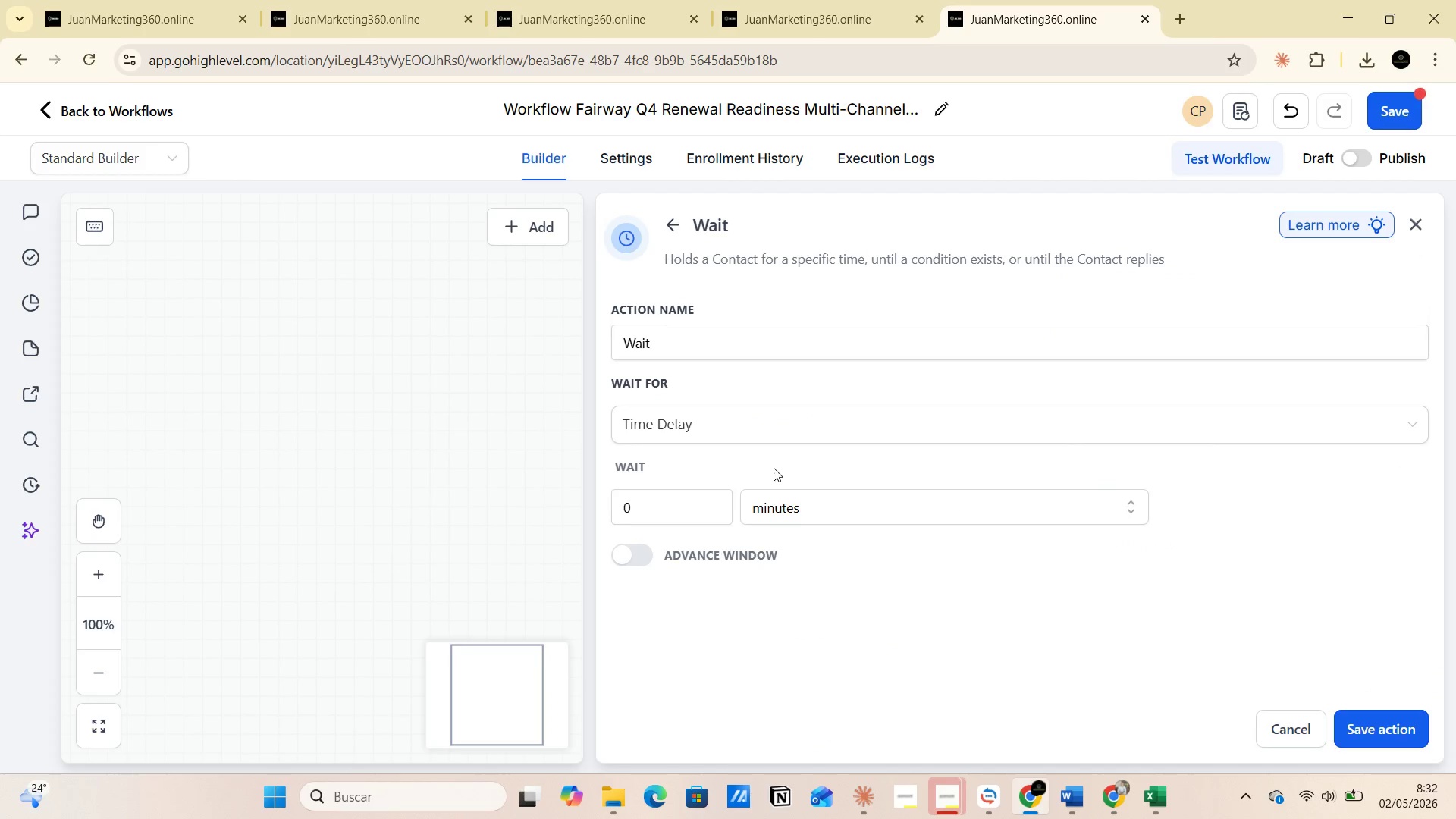 
left_click([710, 420])
 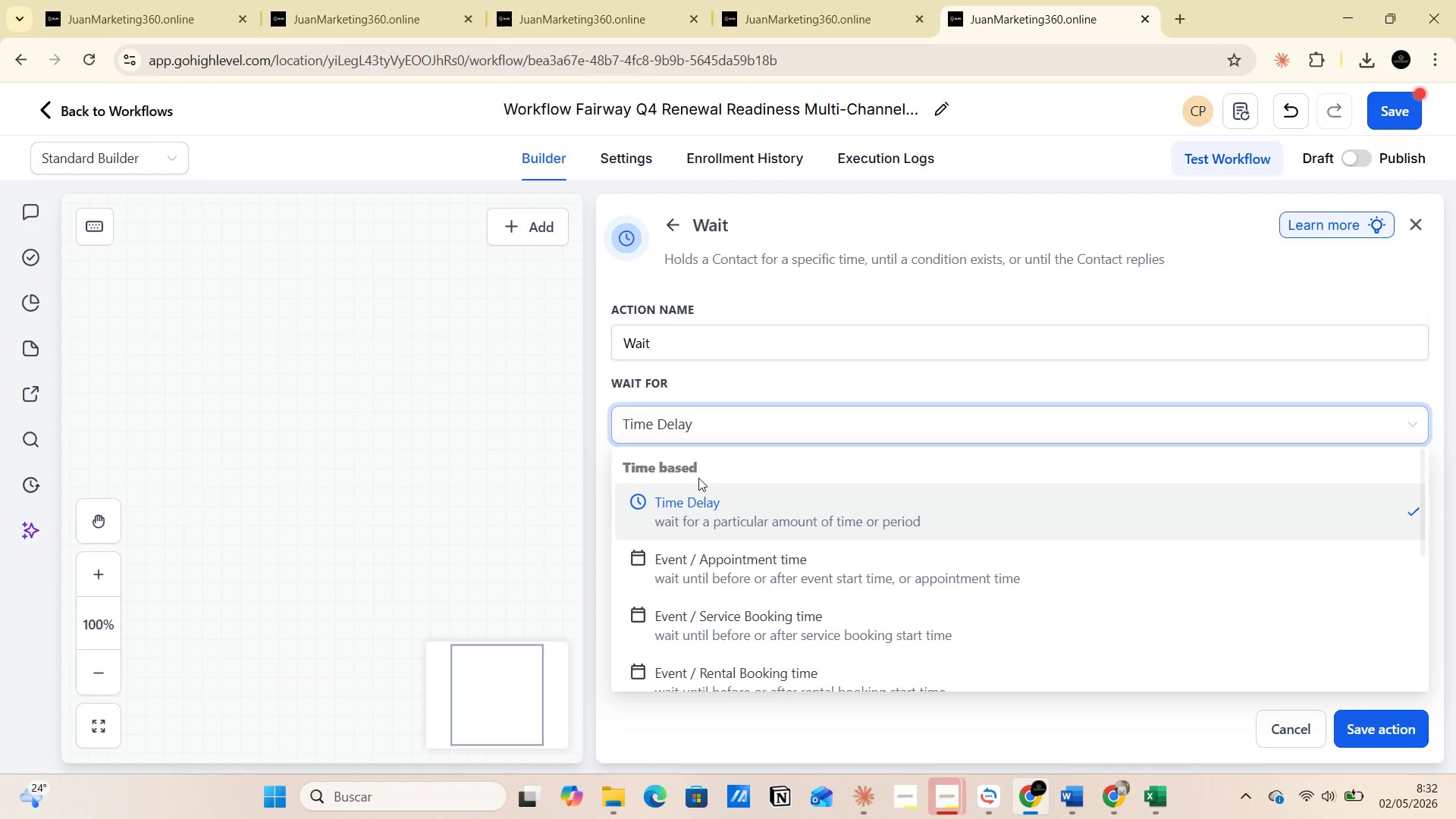 
scroll: coordinate [713, 523], scroll_direction: down, amount: 3.0
 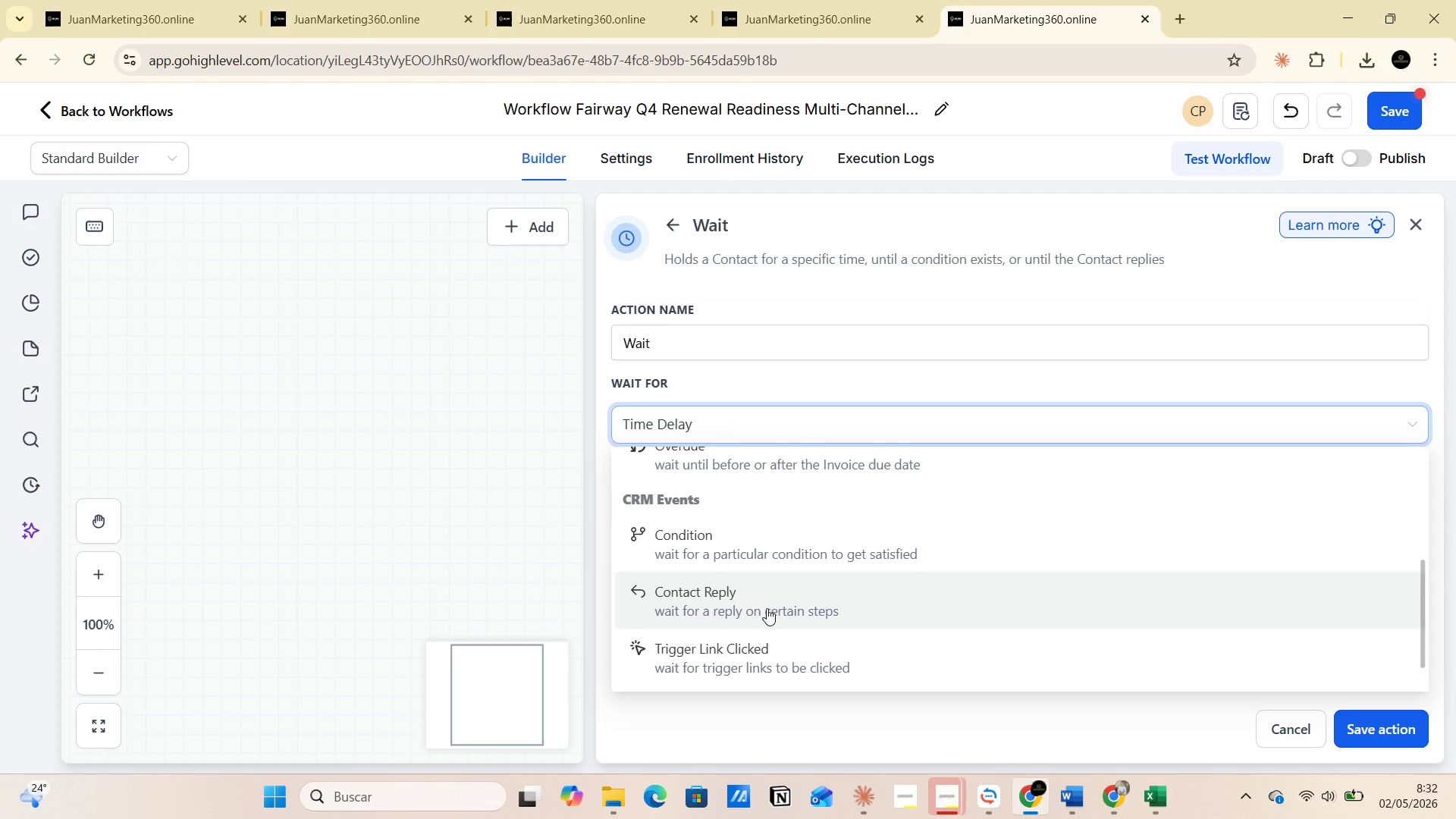 
left_click([768, 642])
 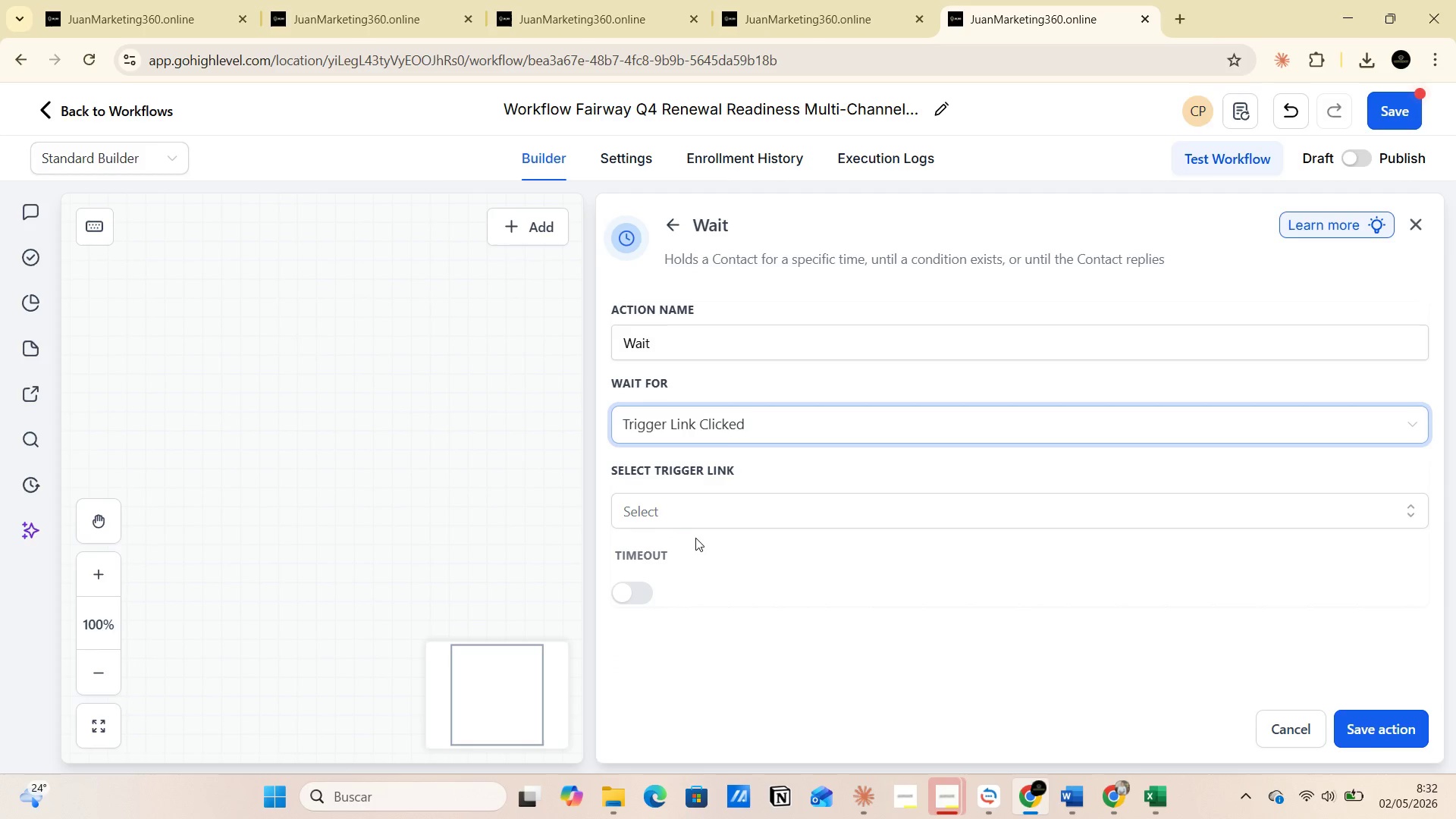 
left_click([685, 508])
 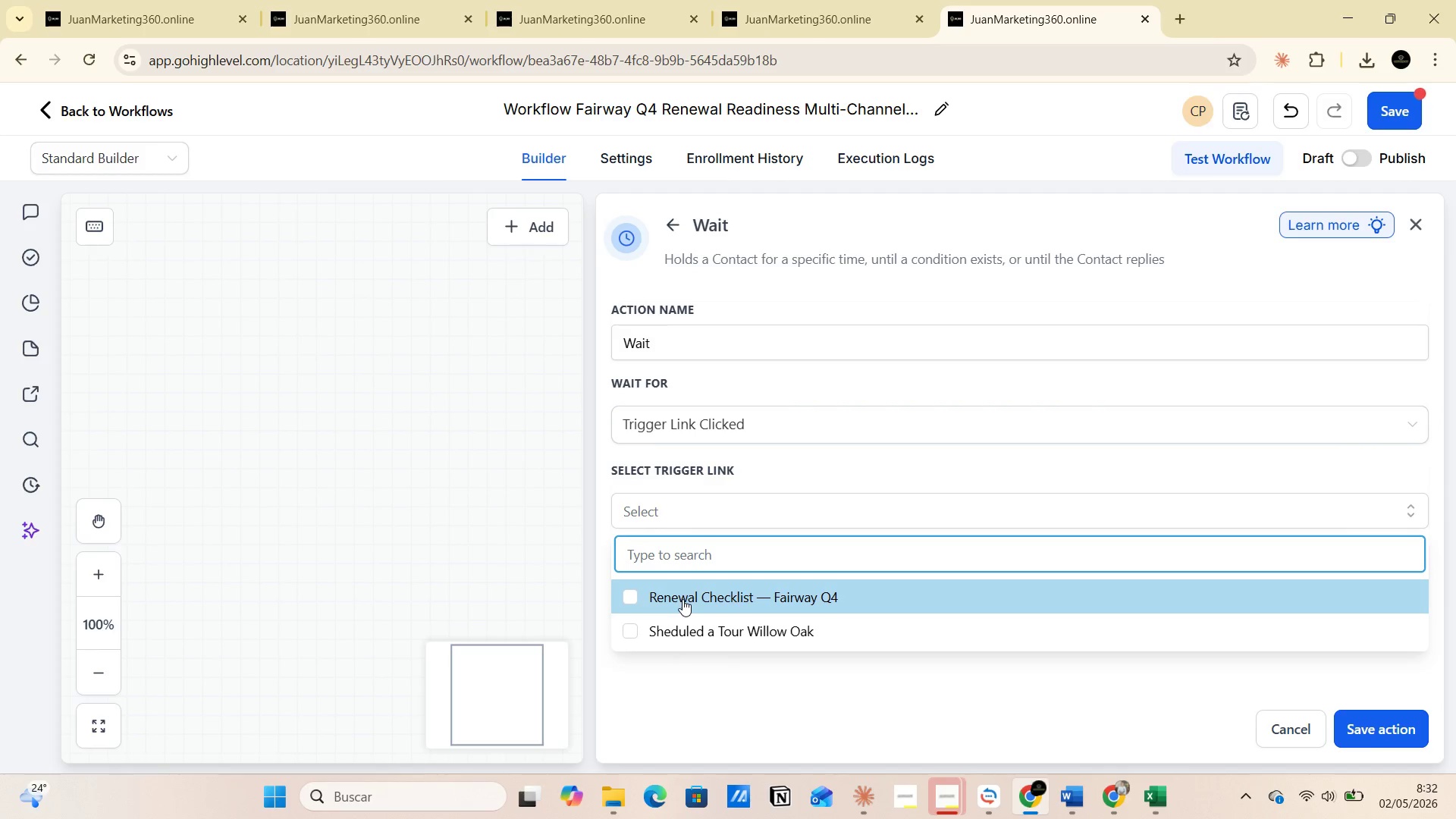 
left_click([682, 597])
 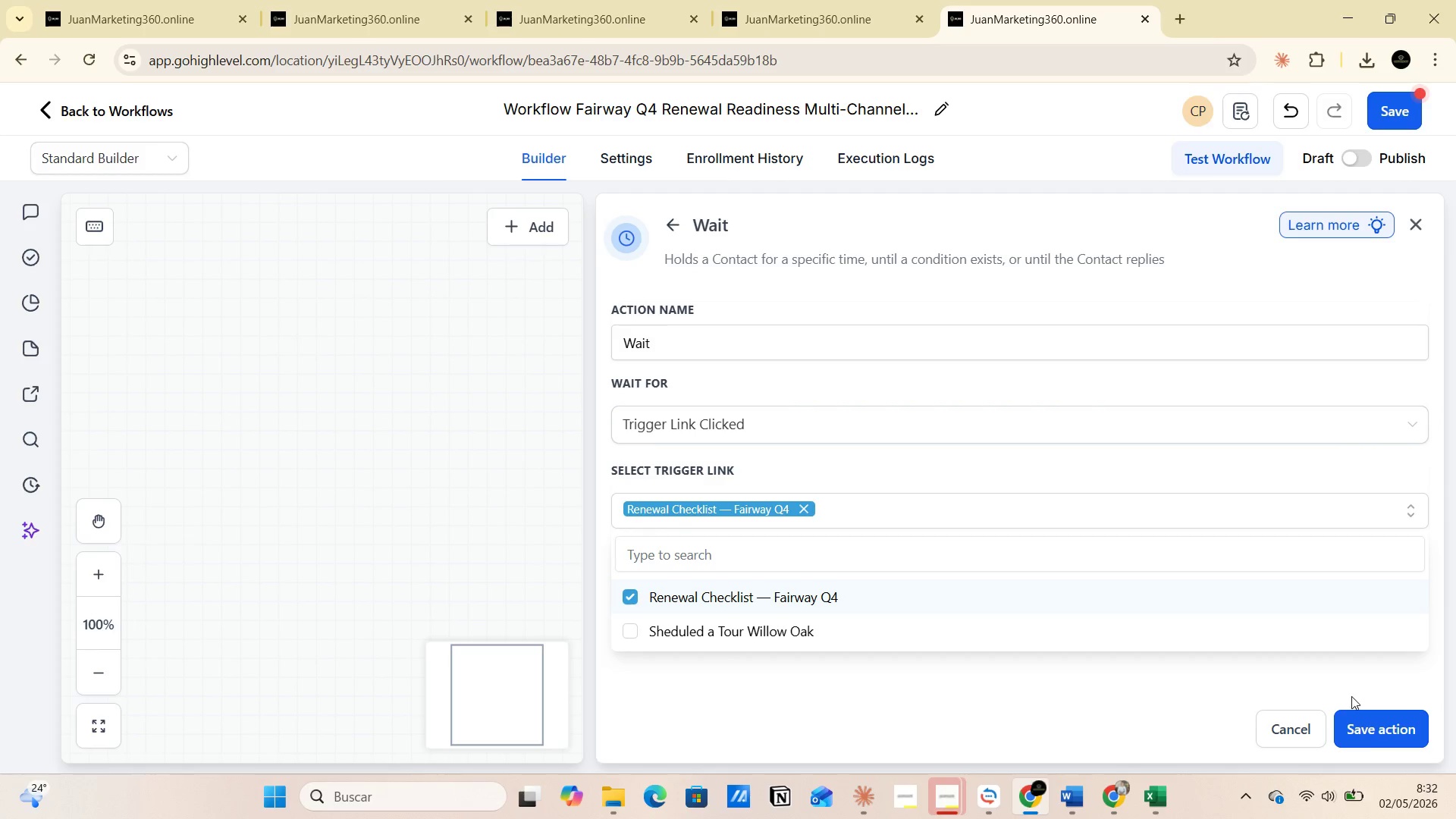 
left_click([1378, 720])
 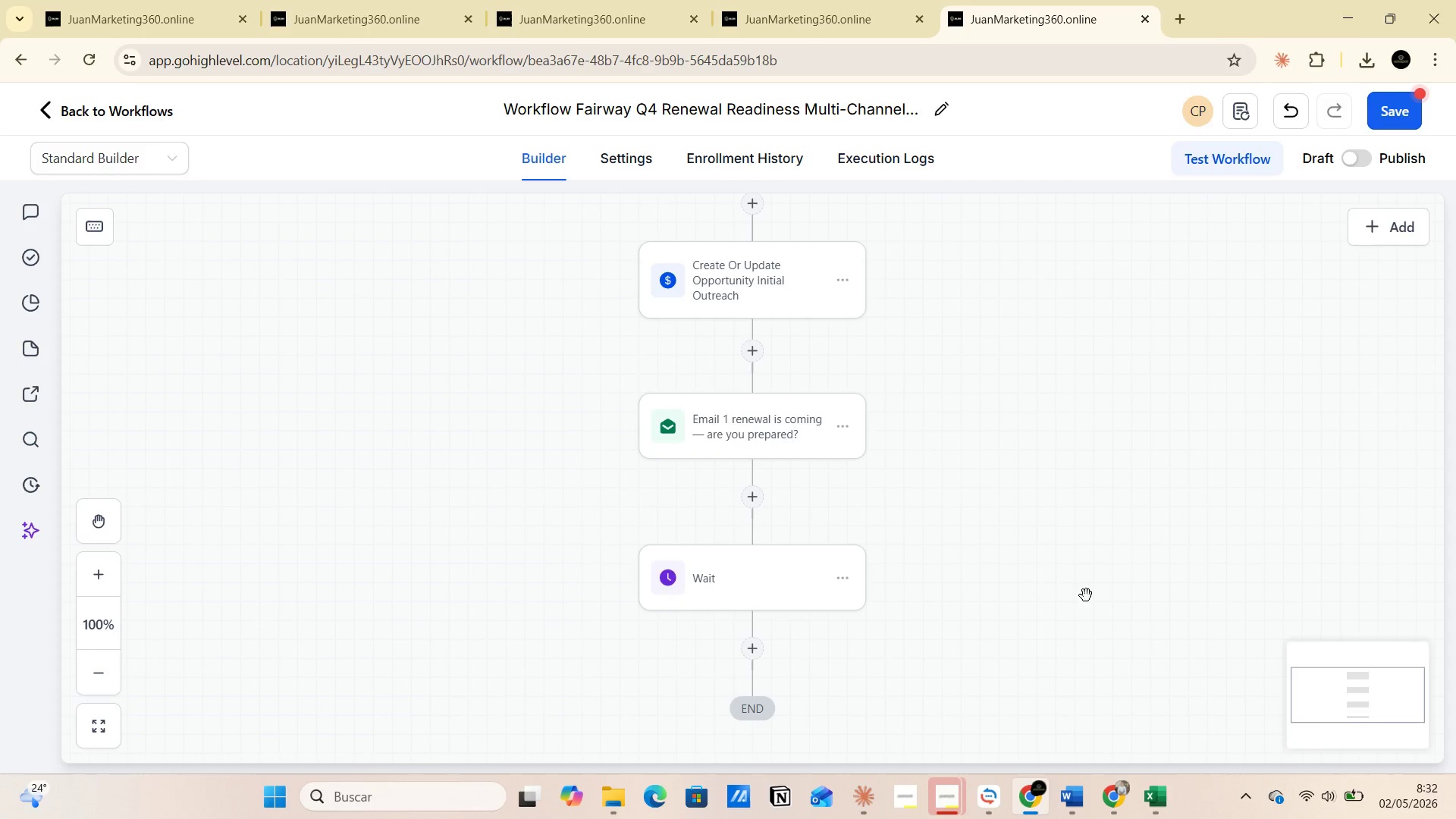 
scroll: coordinate [1060, 551], scroll_direction: down, amount: 4.0
 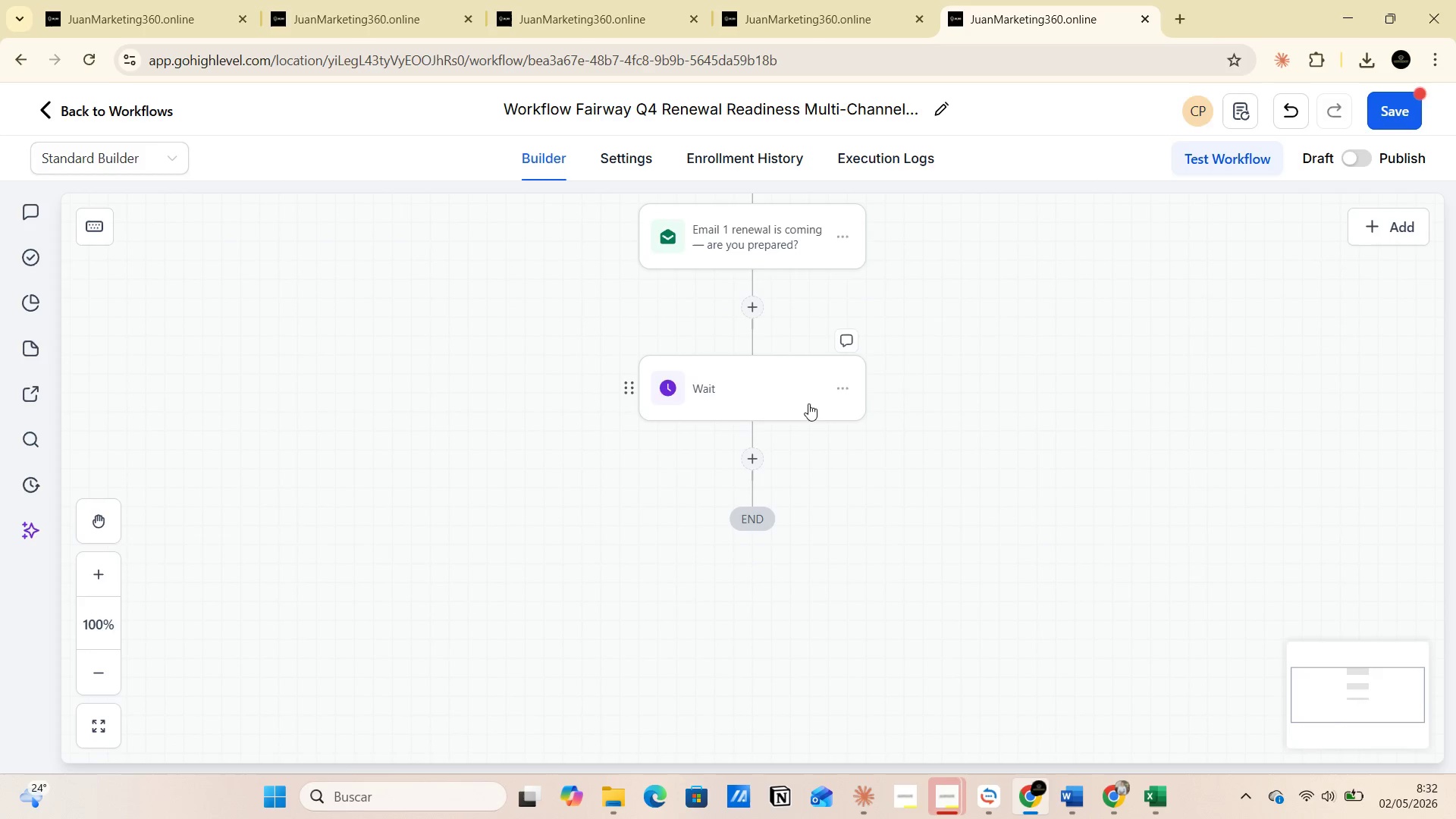 
left_click([777, 392])
 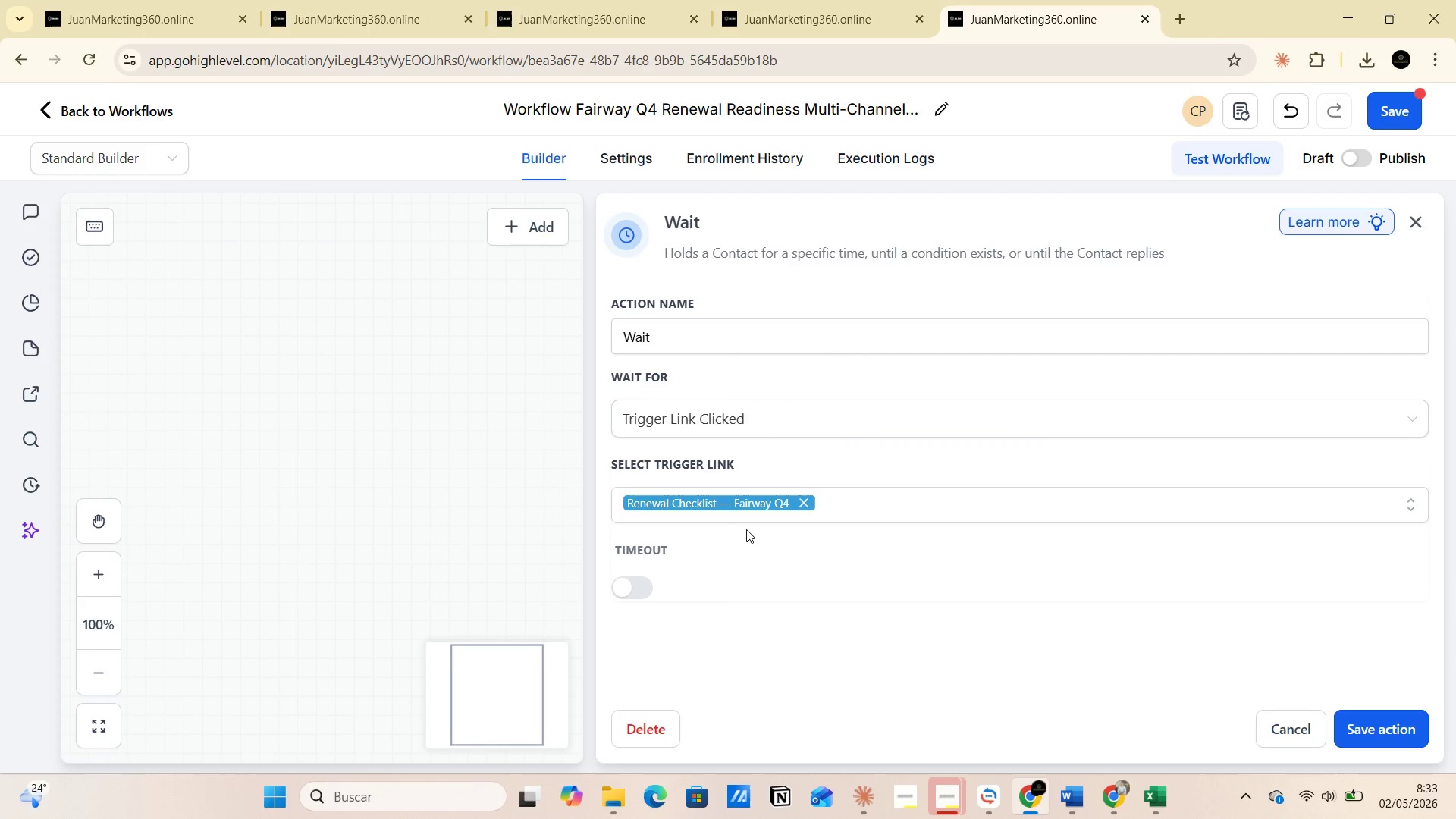 
wait(10.44)
 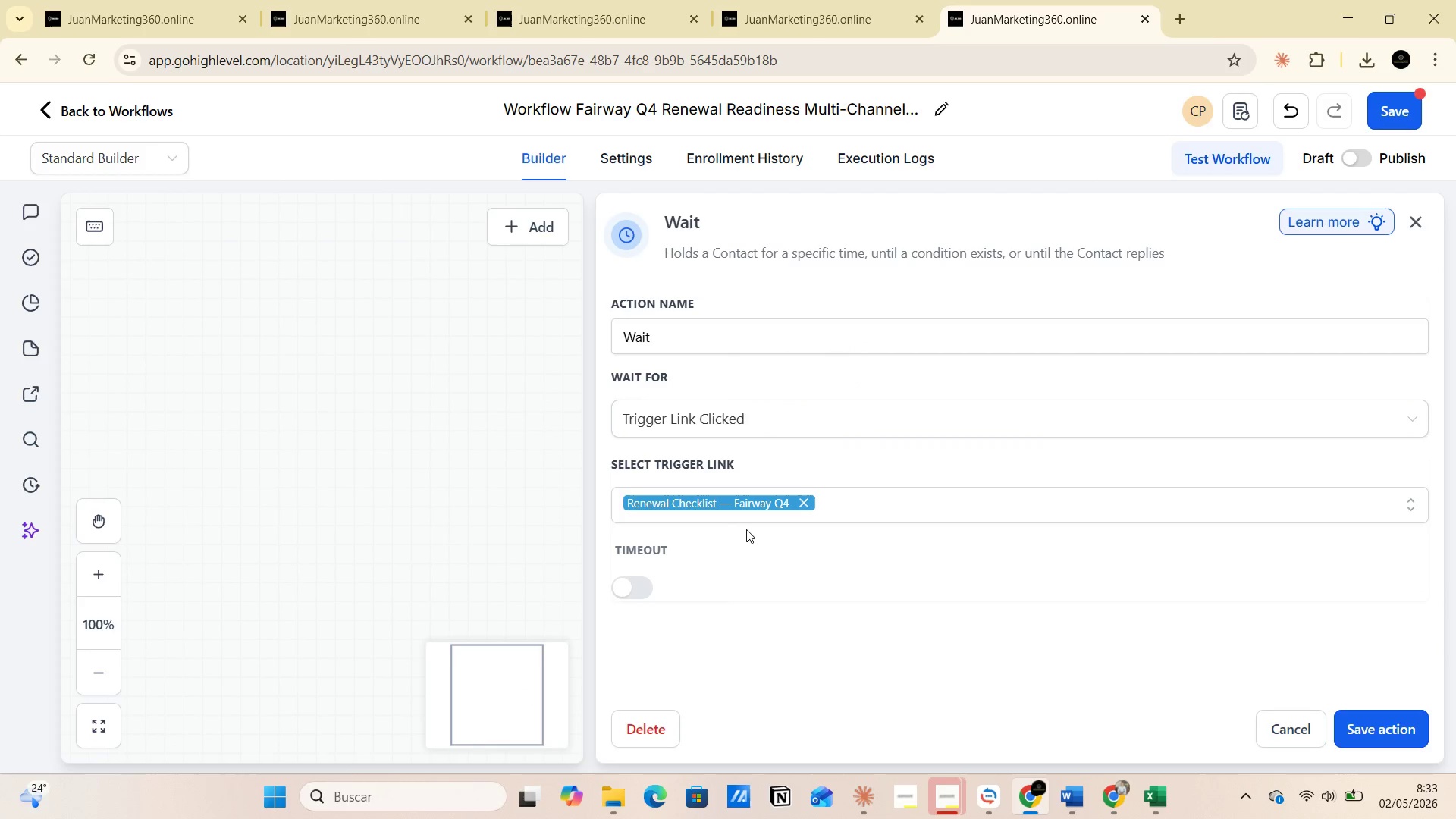 
type(   ti)
 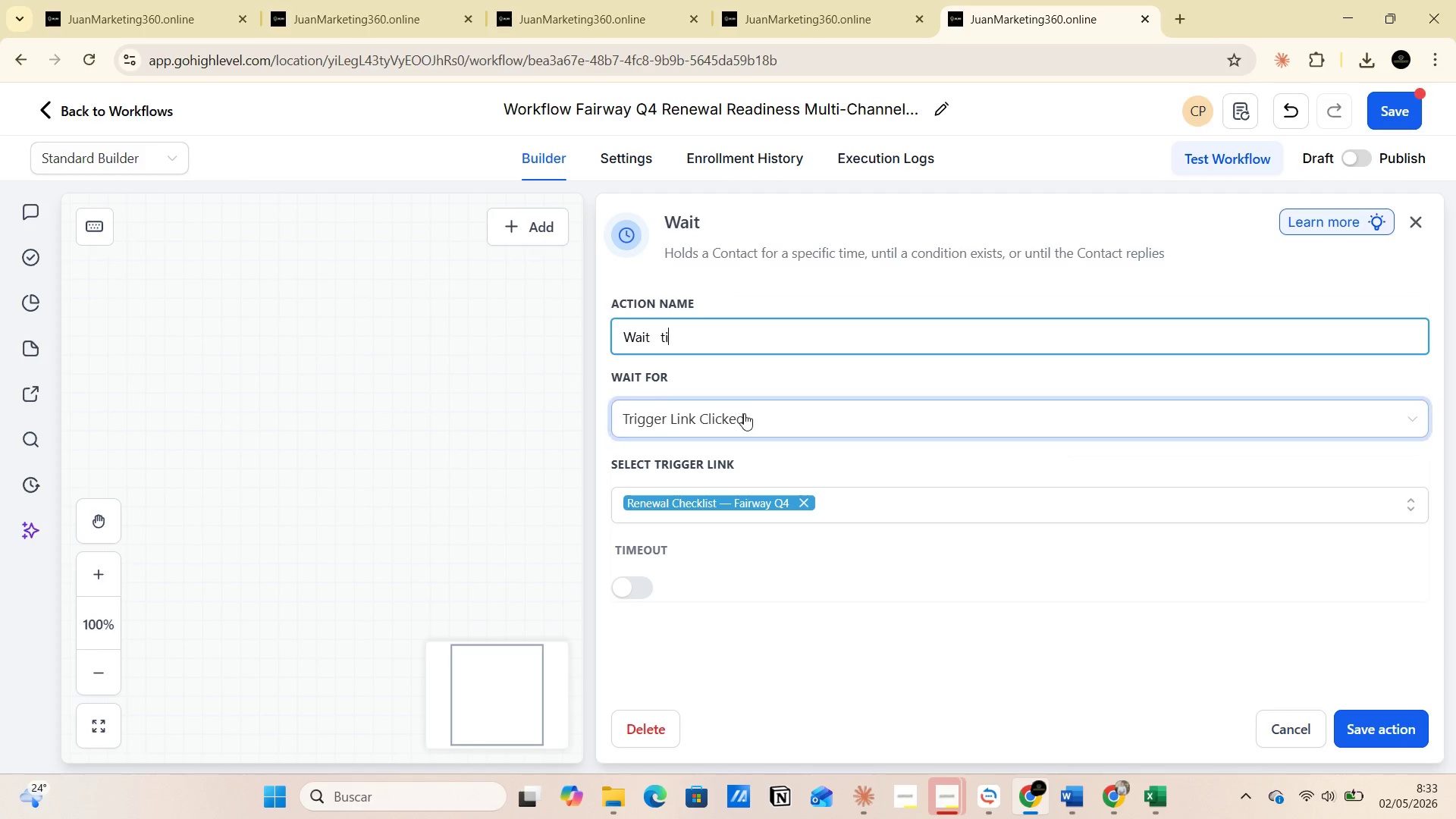 
mouse_move([736, 397])
 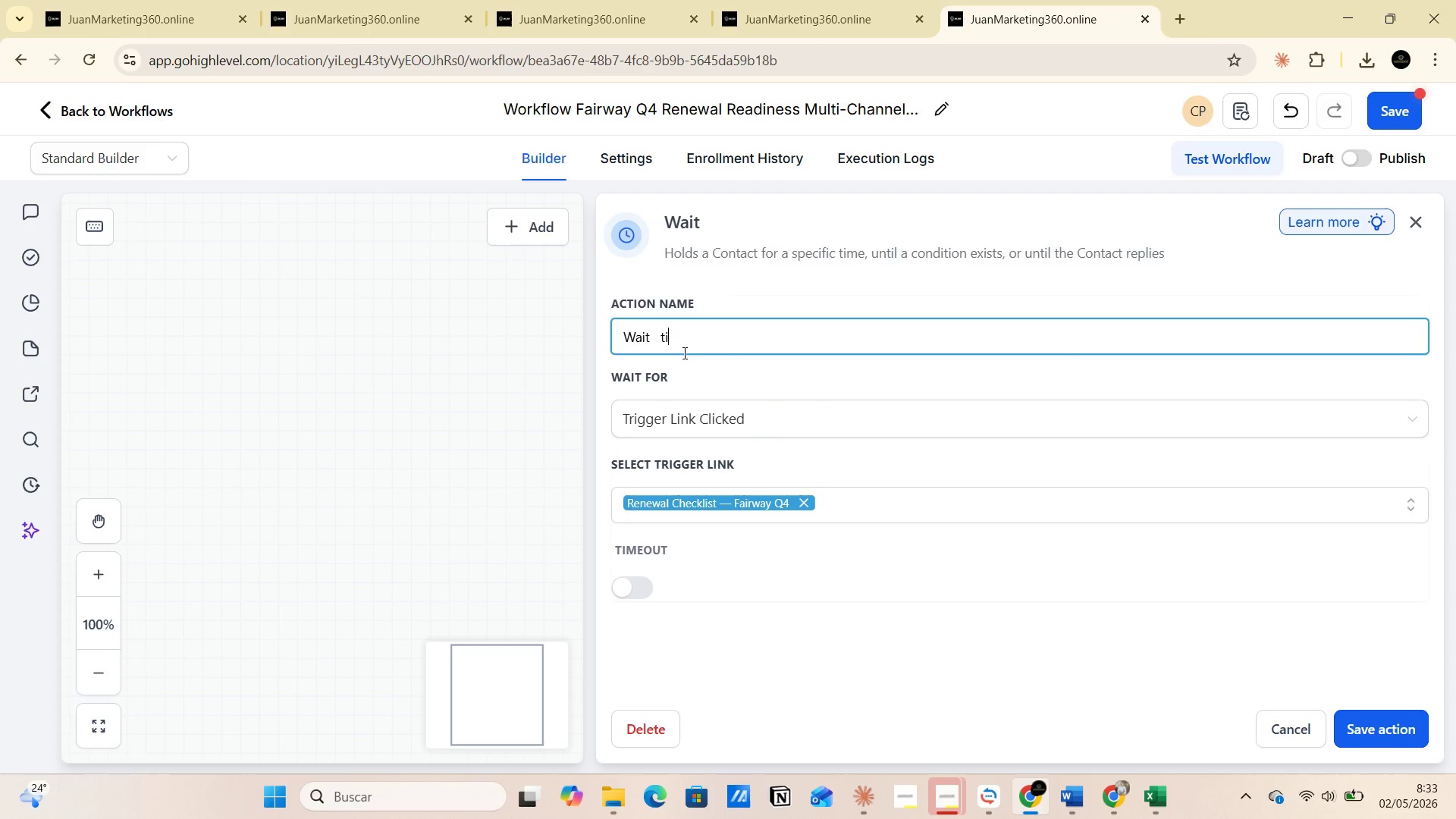 
key(Backspace)
key(Backspace)
type(Tigger Link Clicked)
 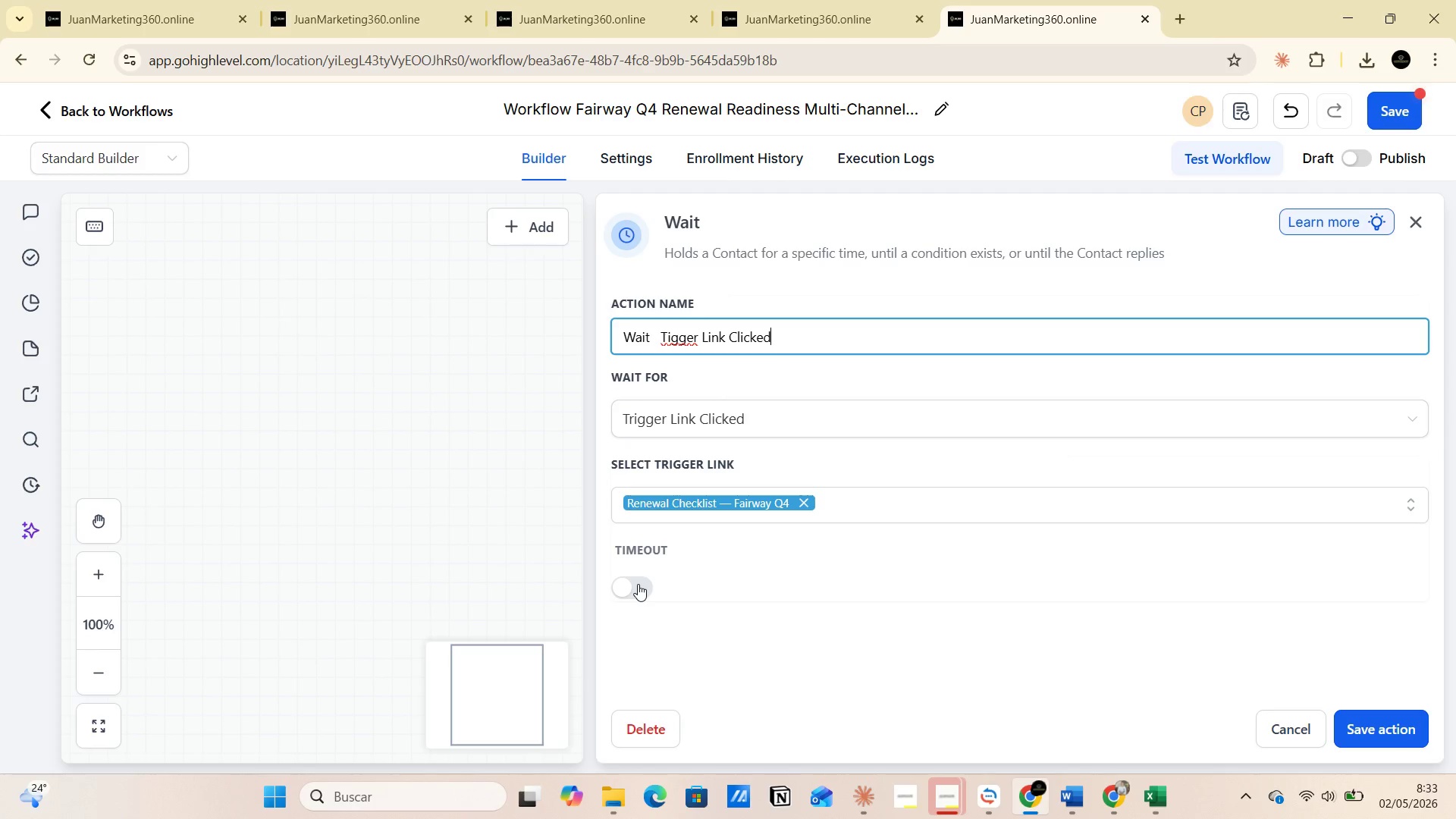 
wait(31.97)
 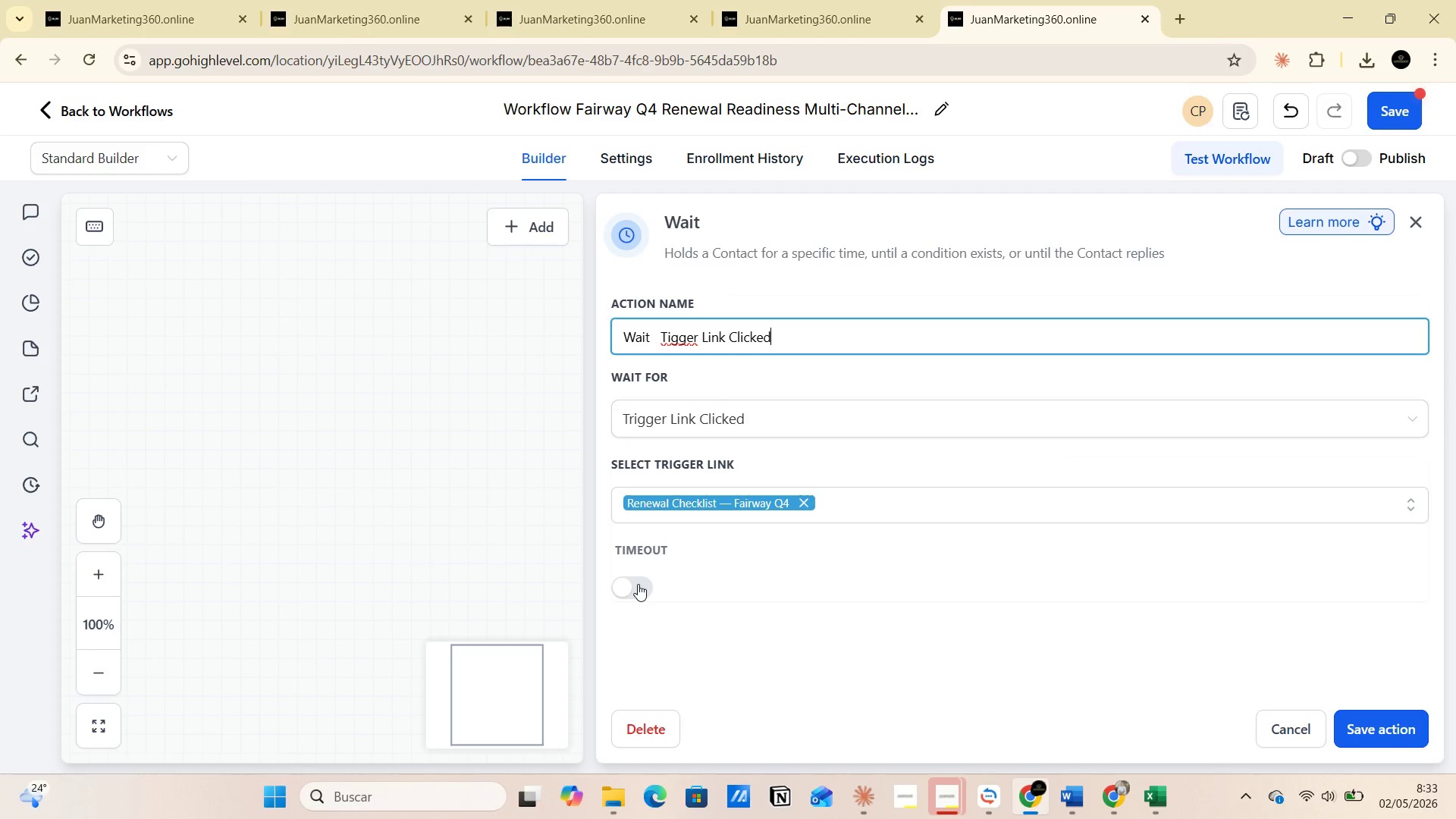 
left_click([638, 582])
 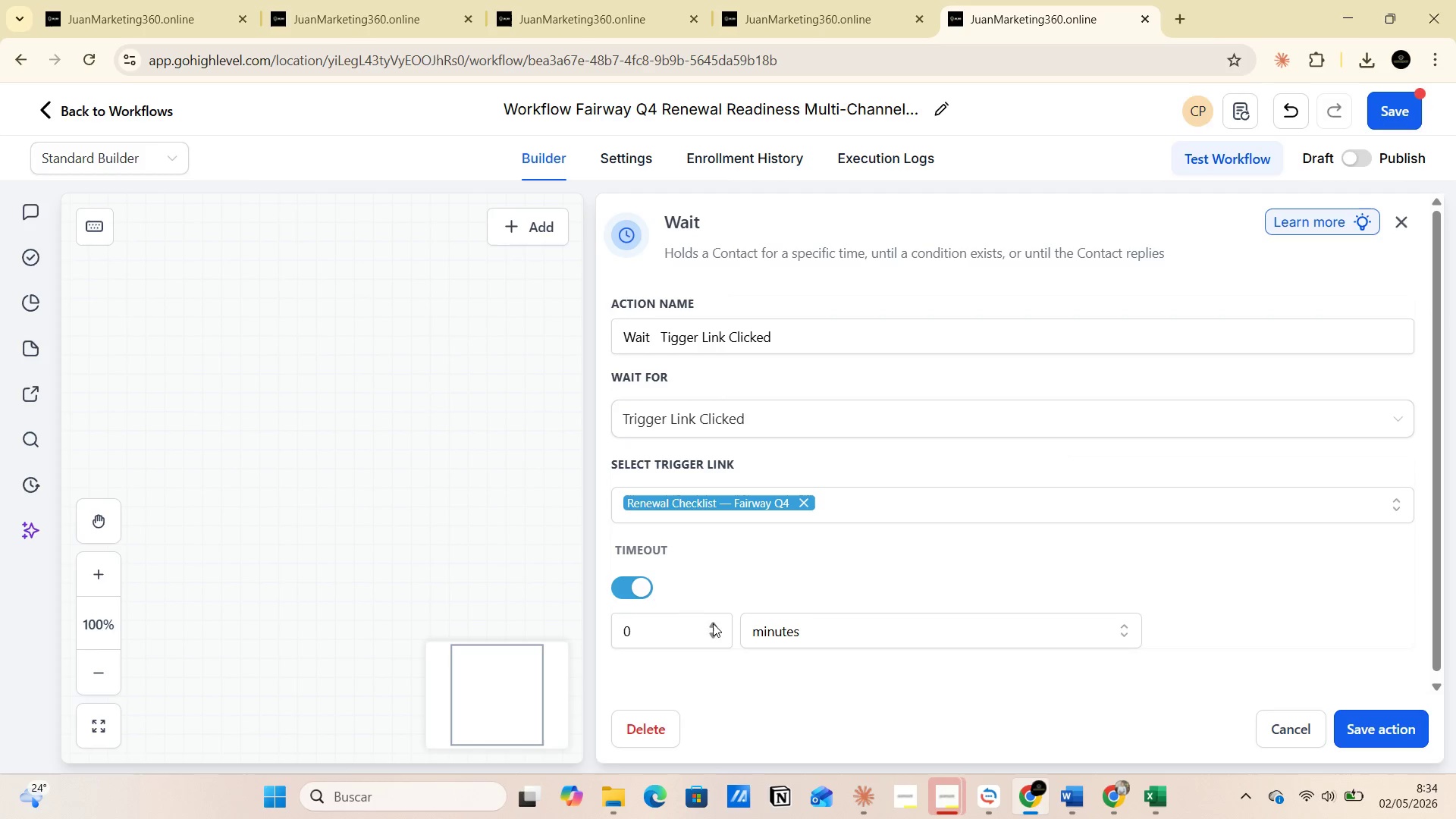 
left_click_drag(start_coordinate=[666, 628], to_coordinate=[610, 620])
 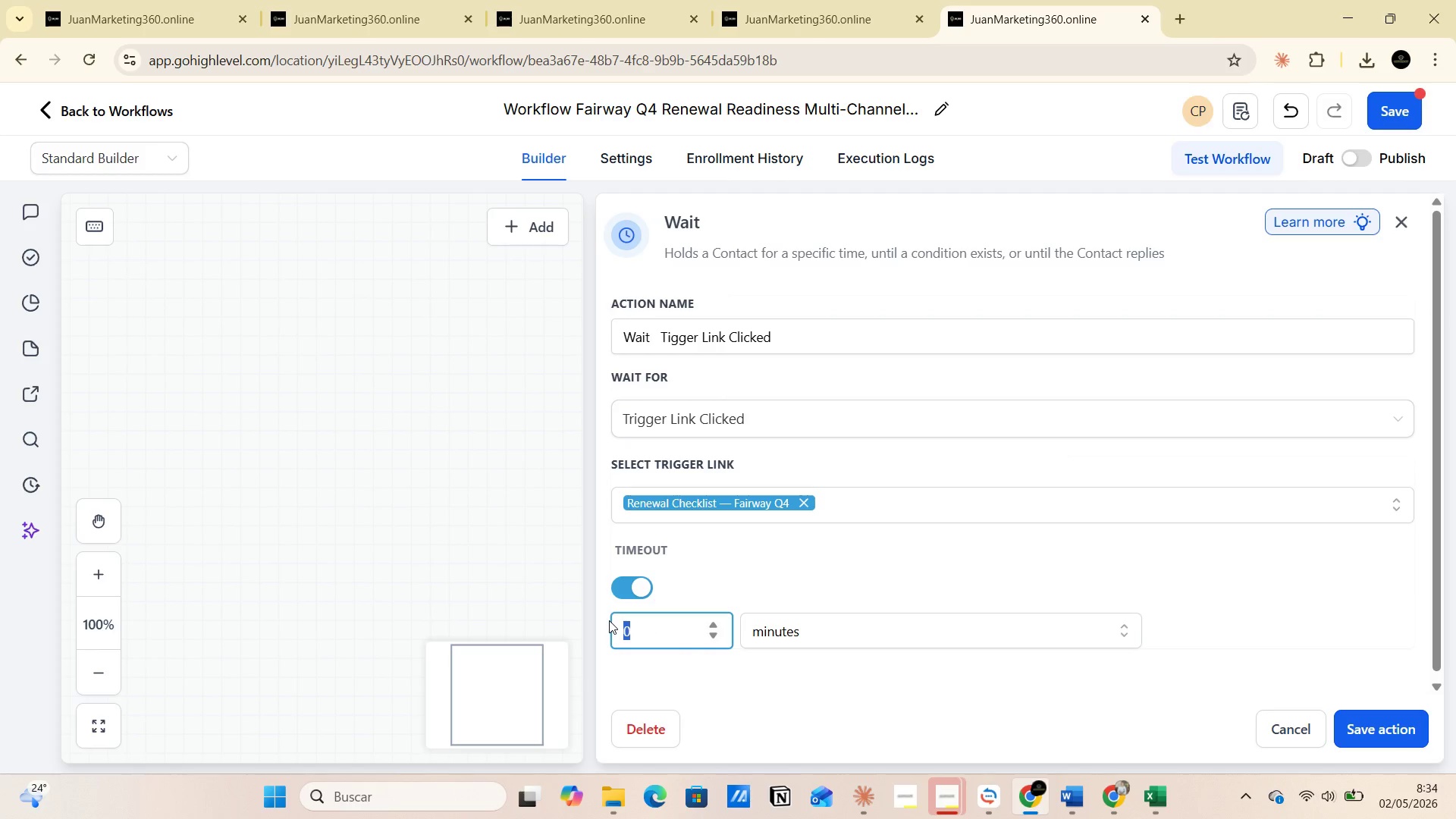 
type(48)
 